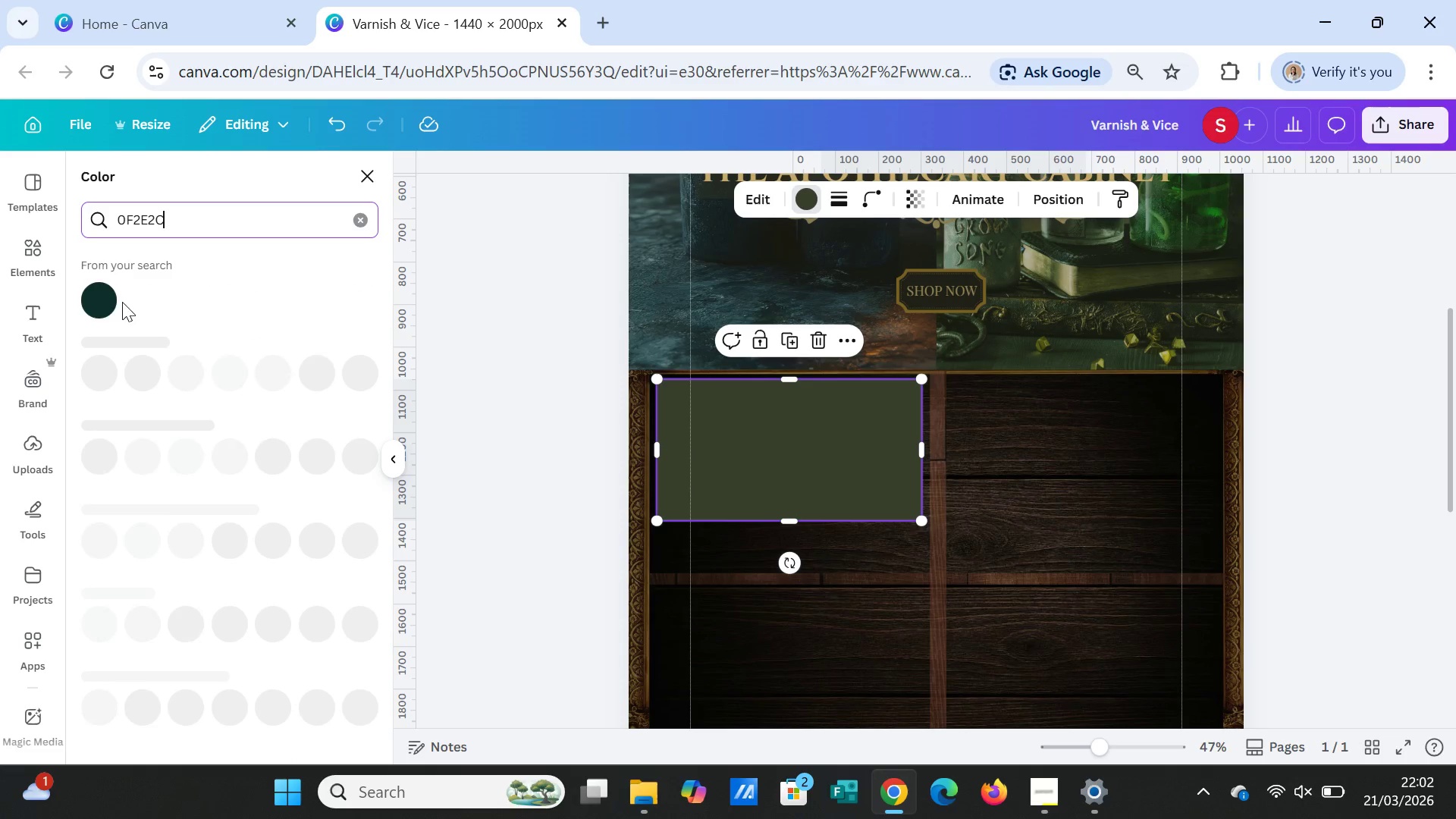 
left_click([103, 299])
 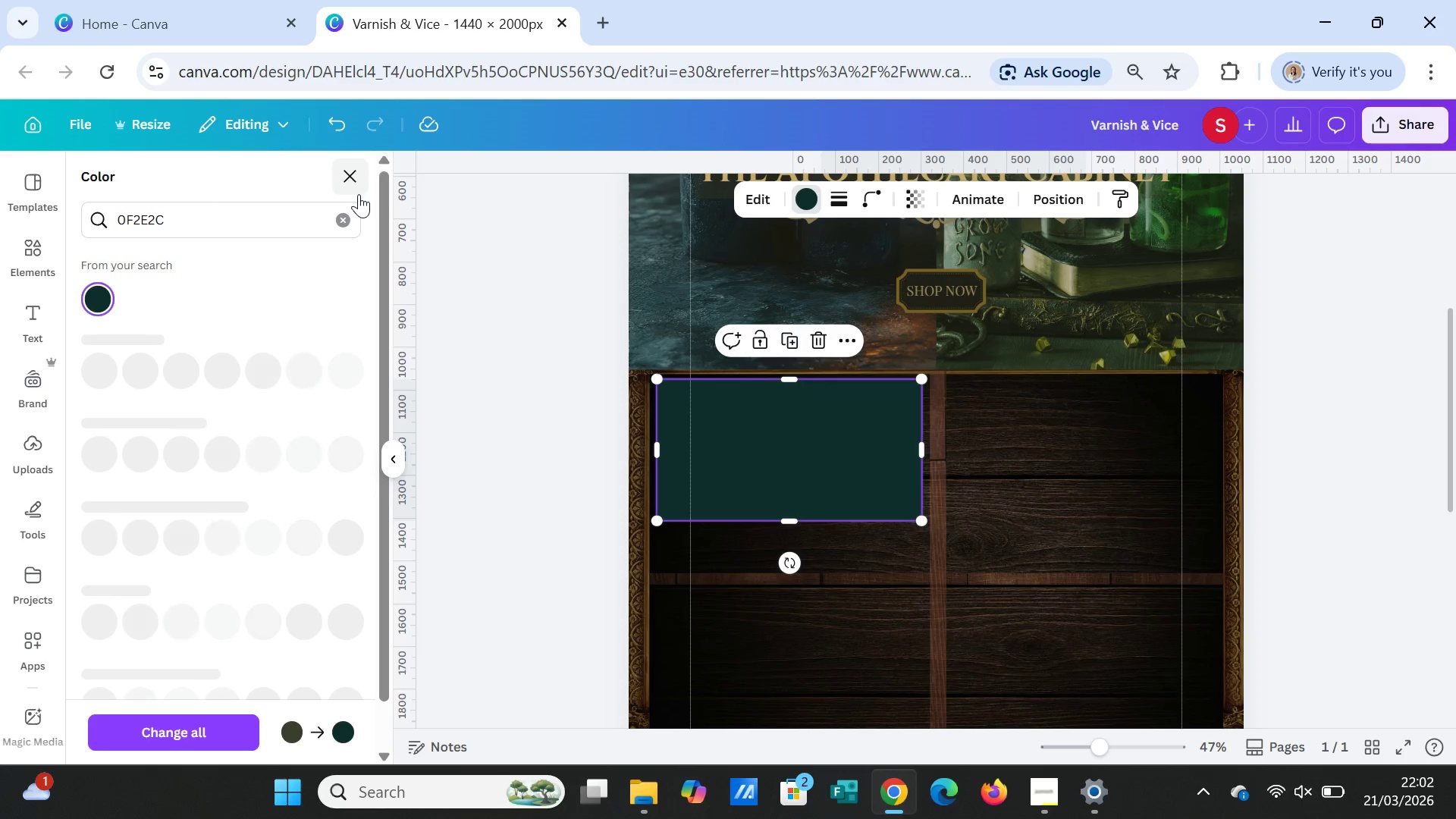 
wait(7.53)
 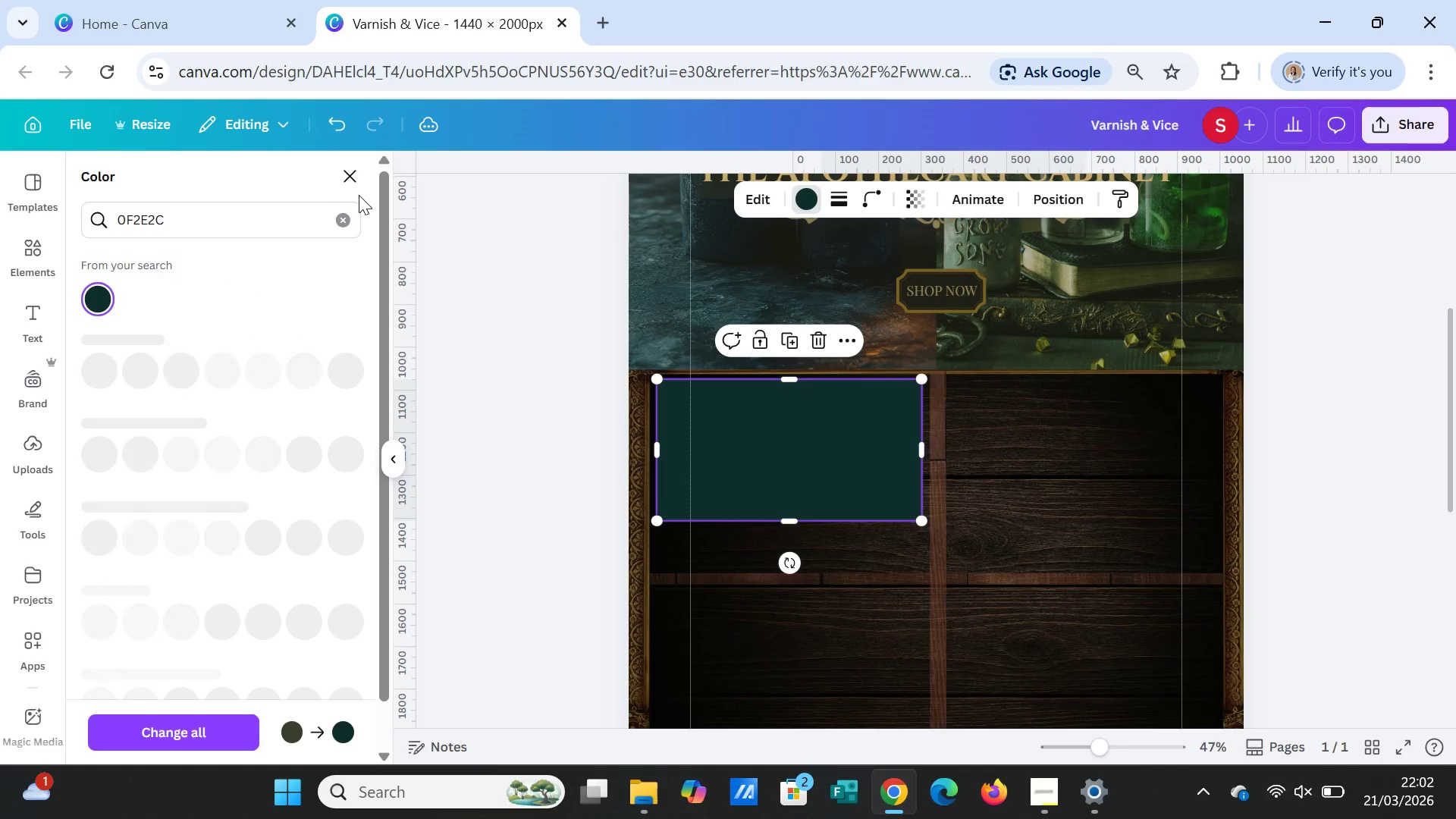 
left_click([350, 173])
 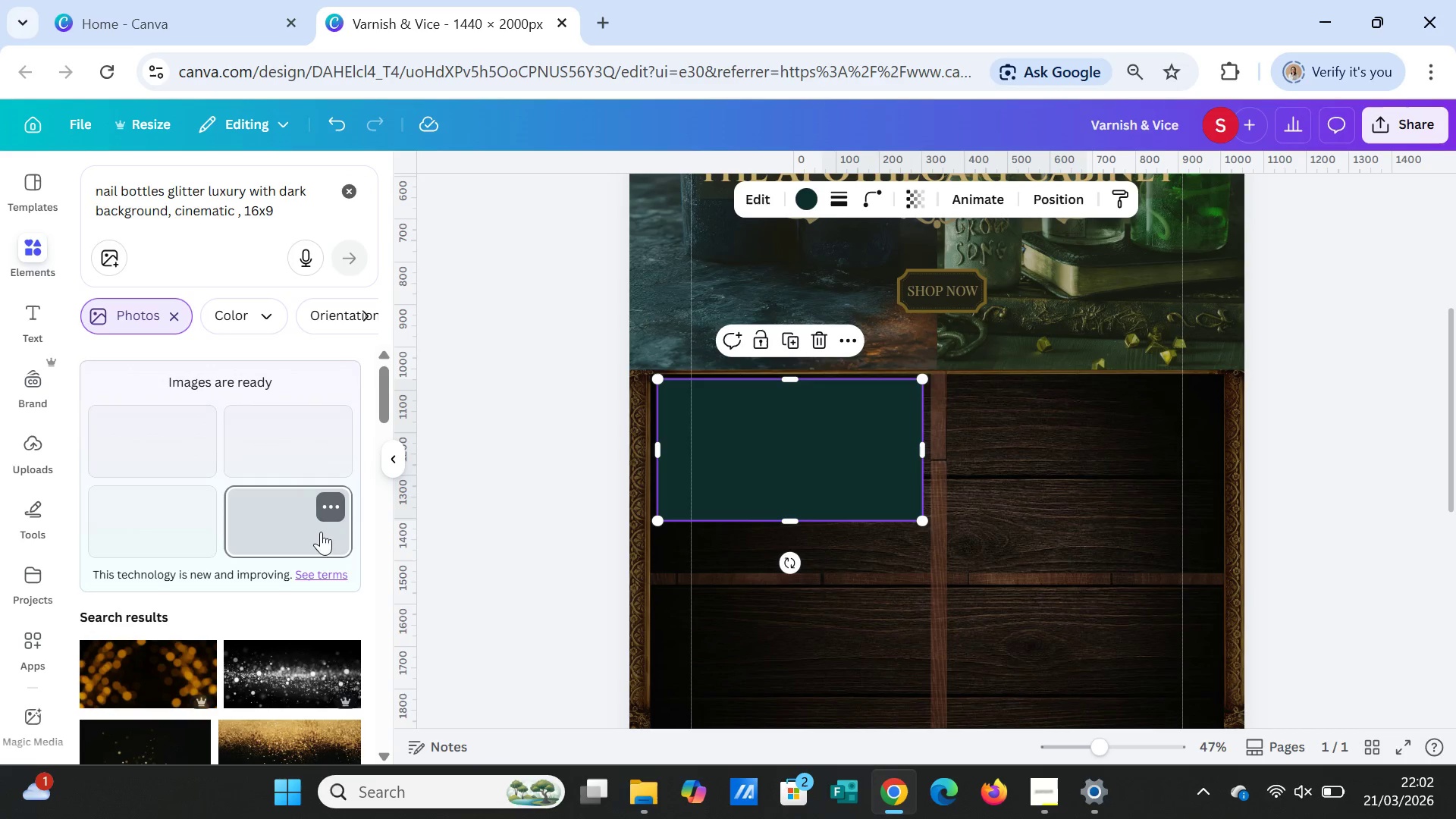 
scroll: coordinate [322, 536], scroll_direction: down, amount: 1.0
 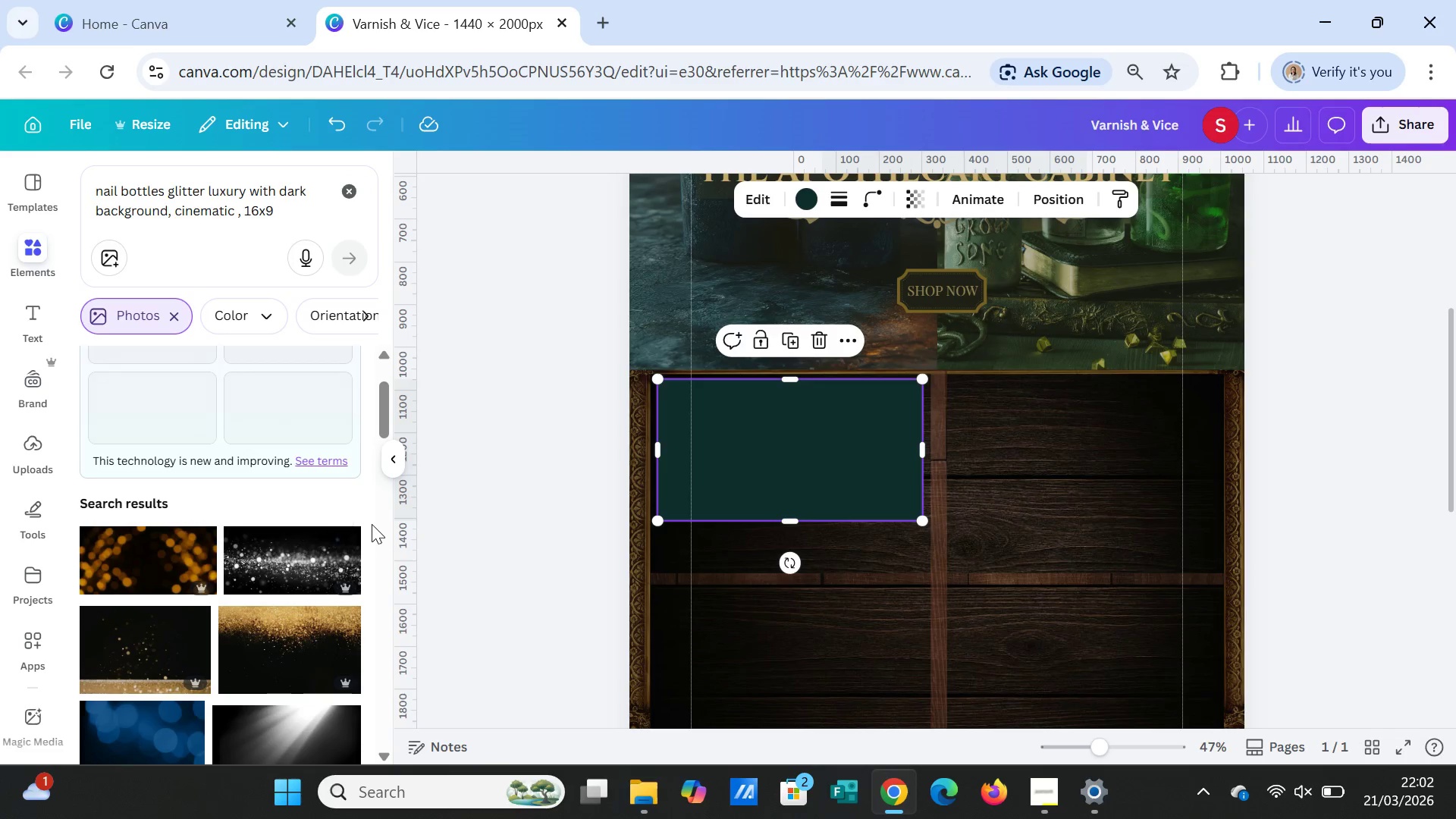 
scroll: coordinate [372, 524], scroll_direction: up, amount: 1.0
 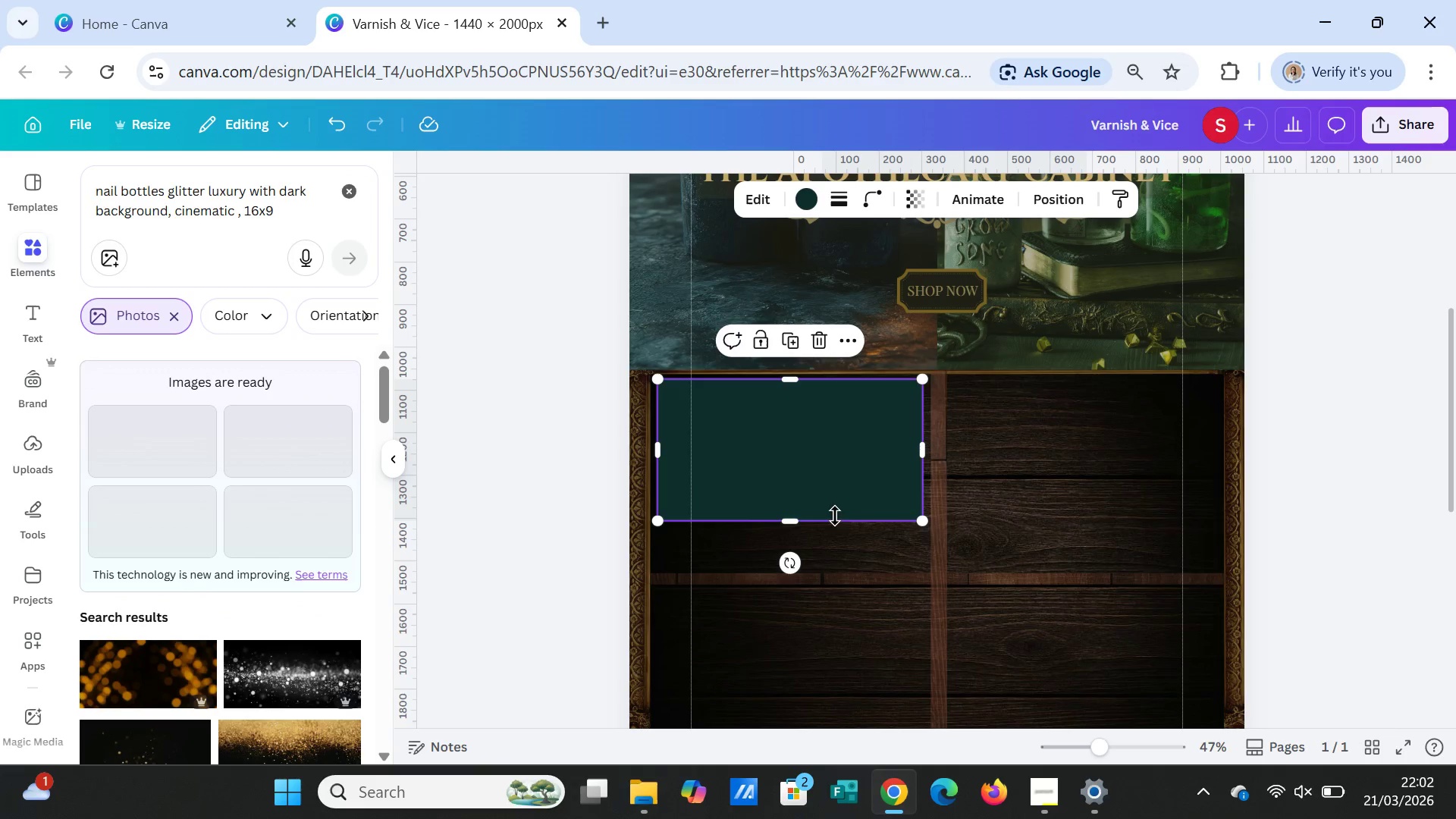 
left_click([1054, 530])
 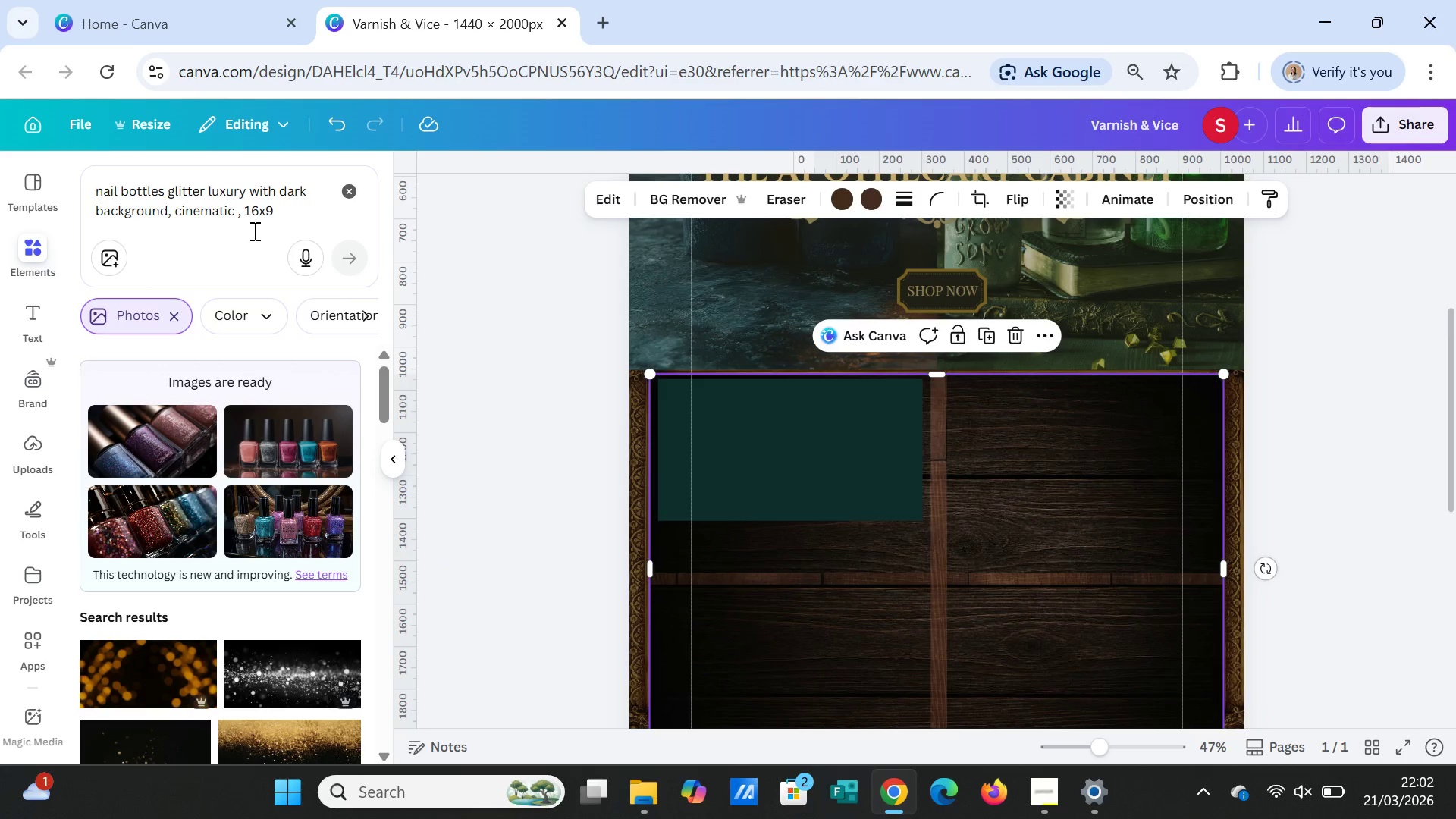 
wait(21.42)
 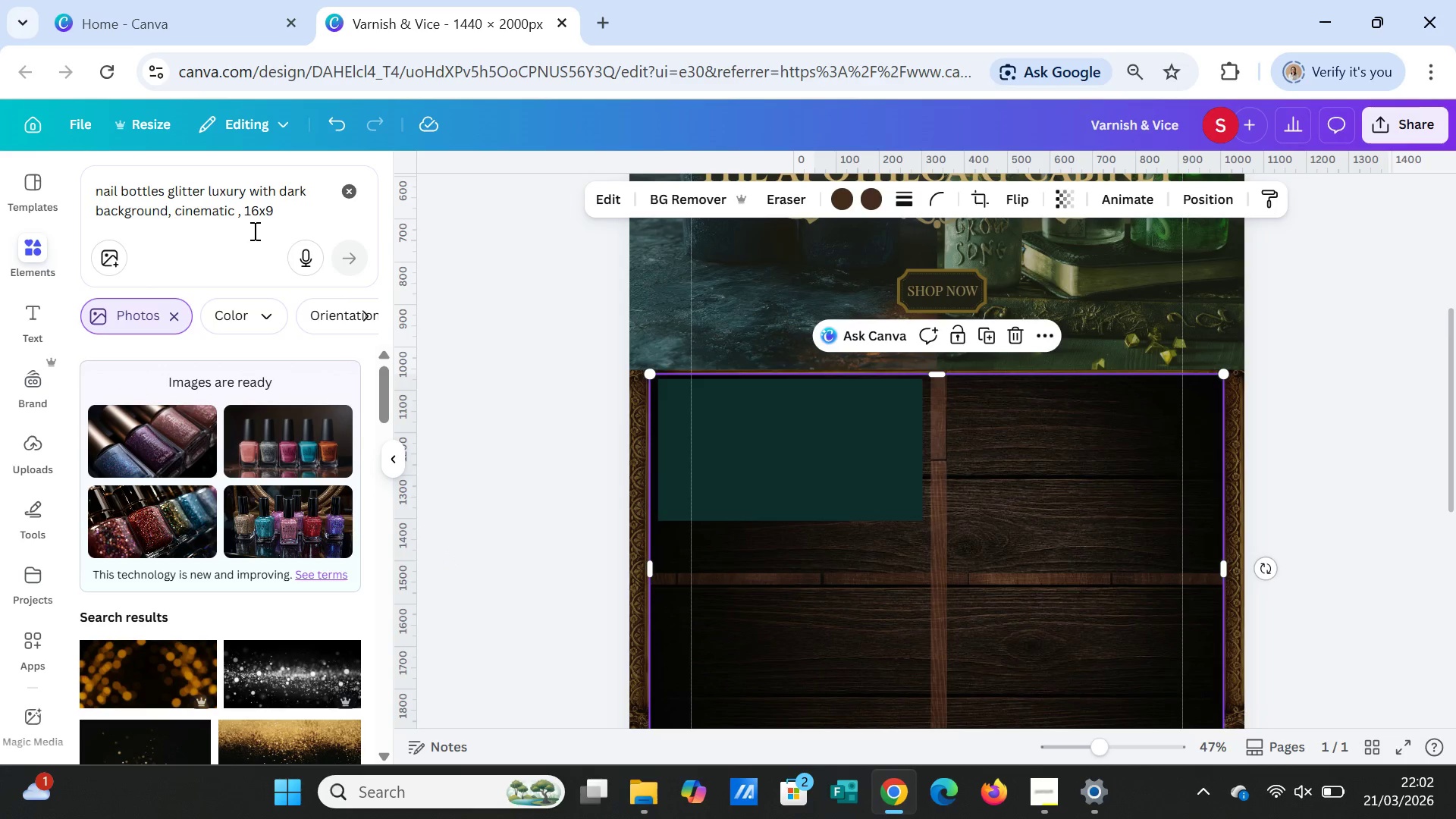 
left_click([235, 211])
 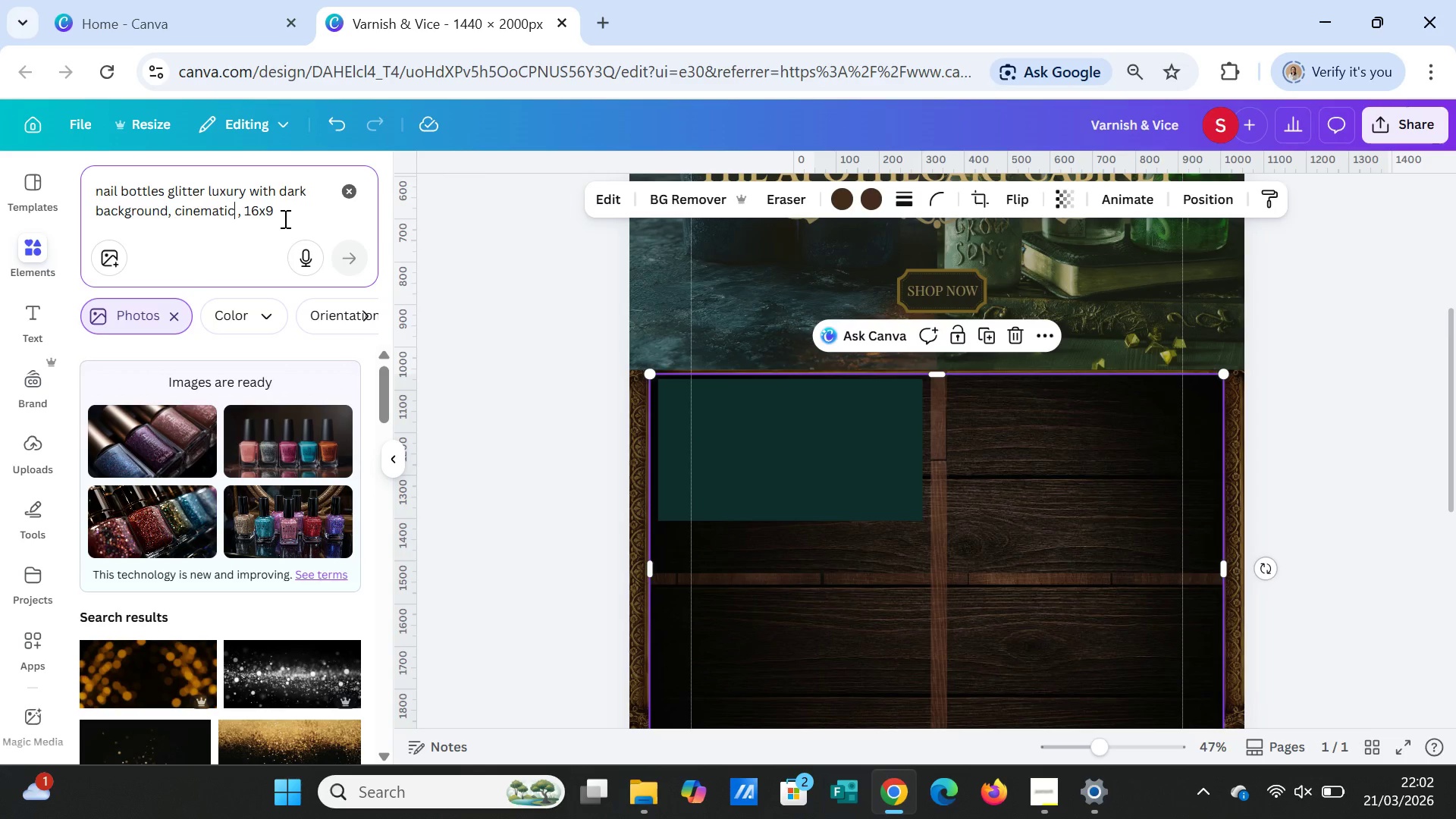 
type(, magaize editoia;)
key(Backspace)
key(Backspace)
key(Backspace)
type(rial)
 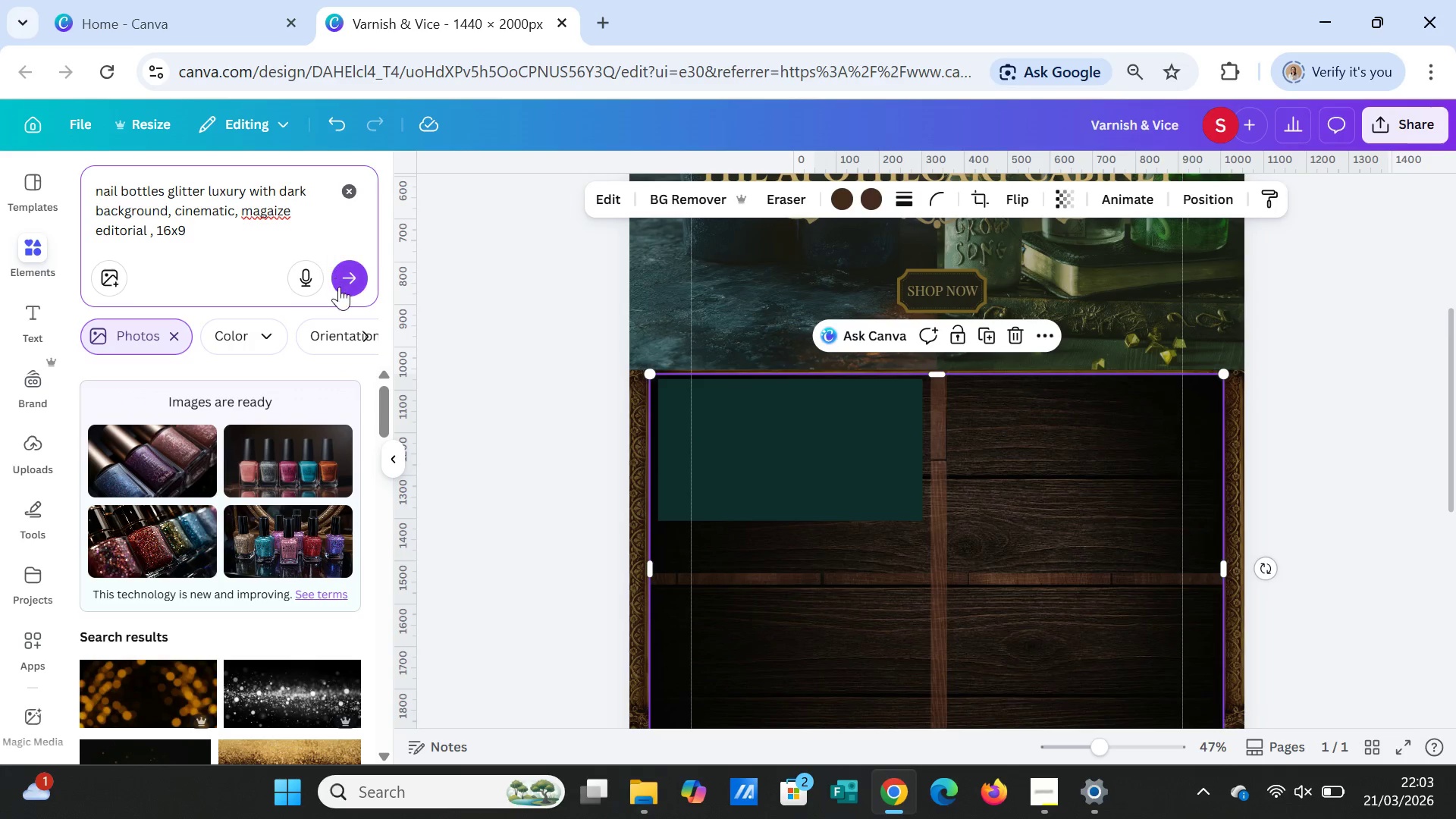 
left_click([344, 276])
 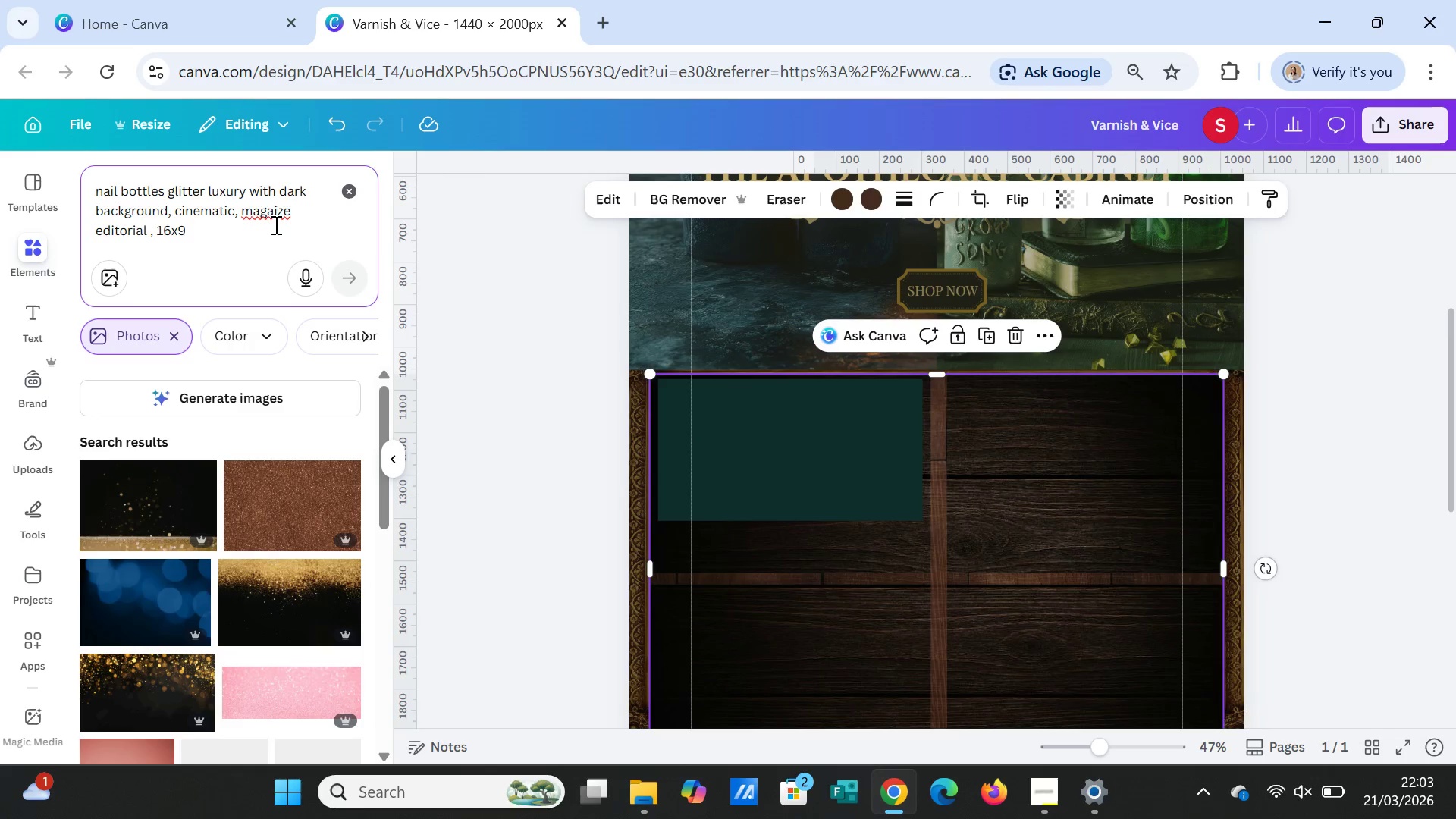 
left_click([275, 213])
 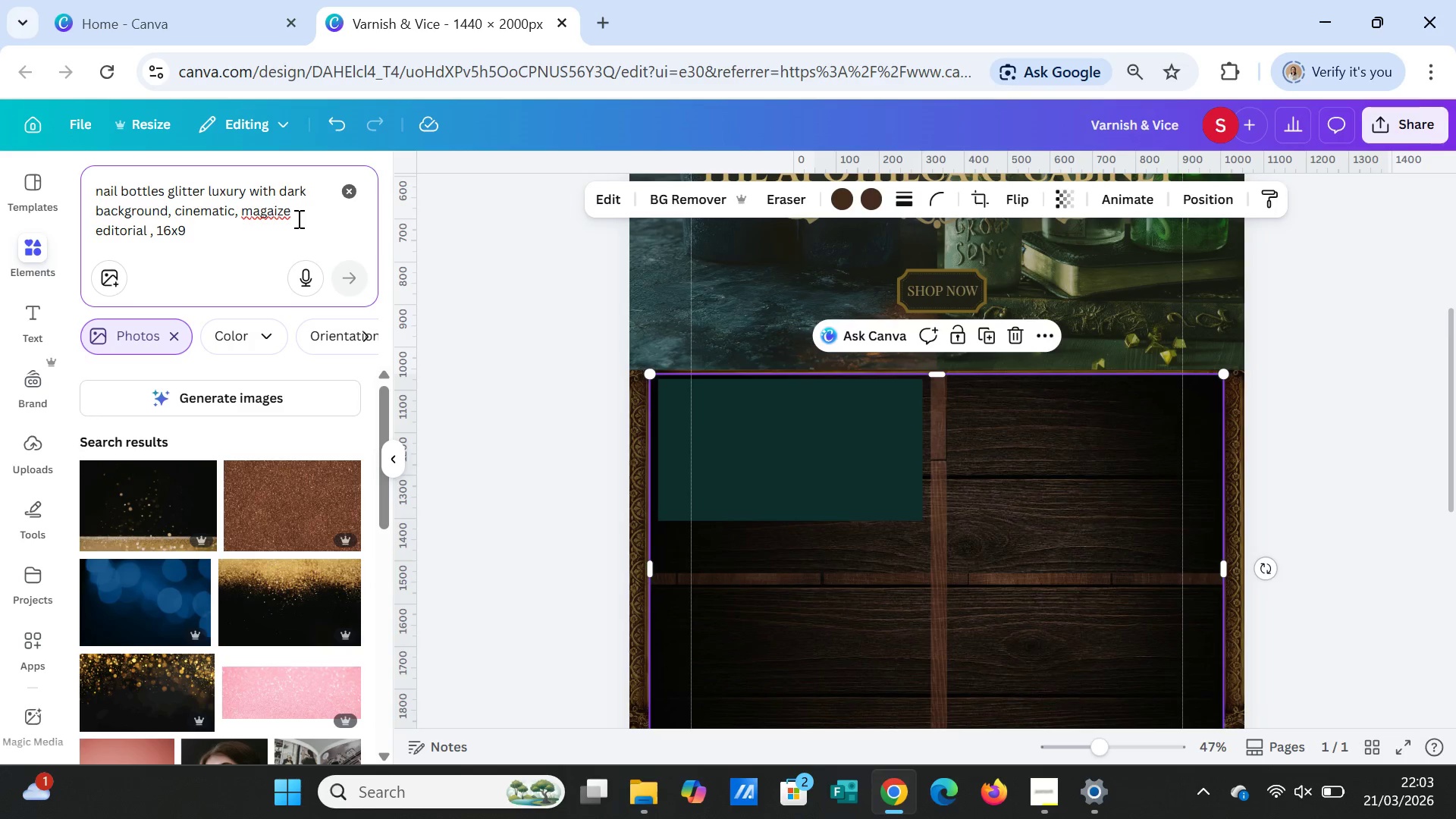 
key(Shift+ShiftRight)
 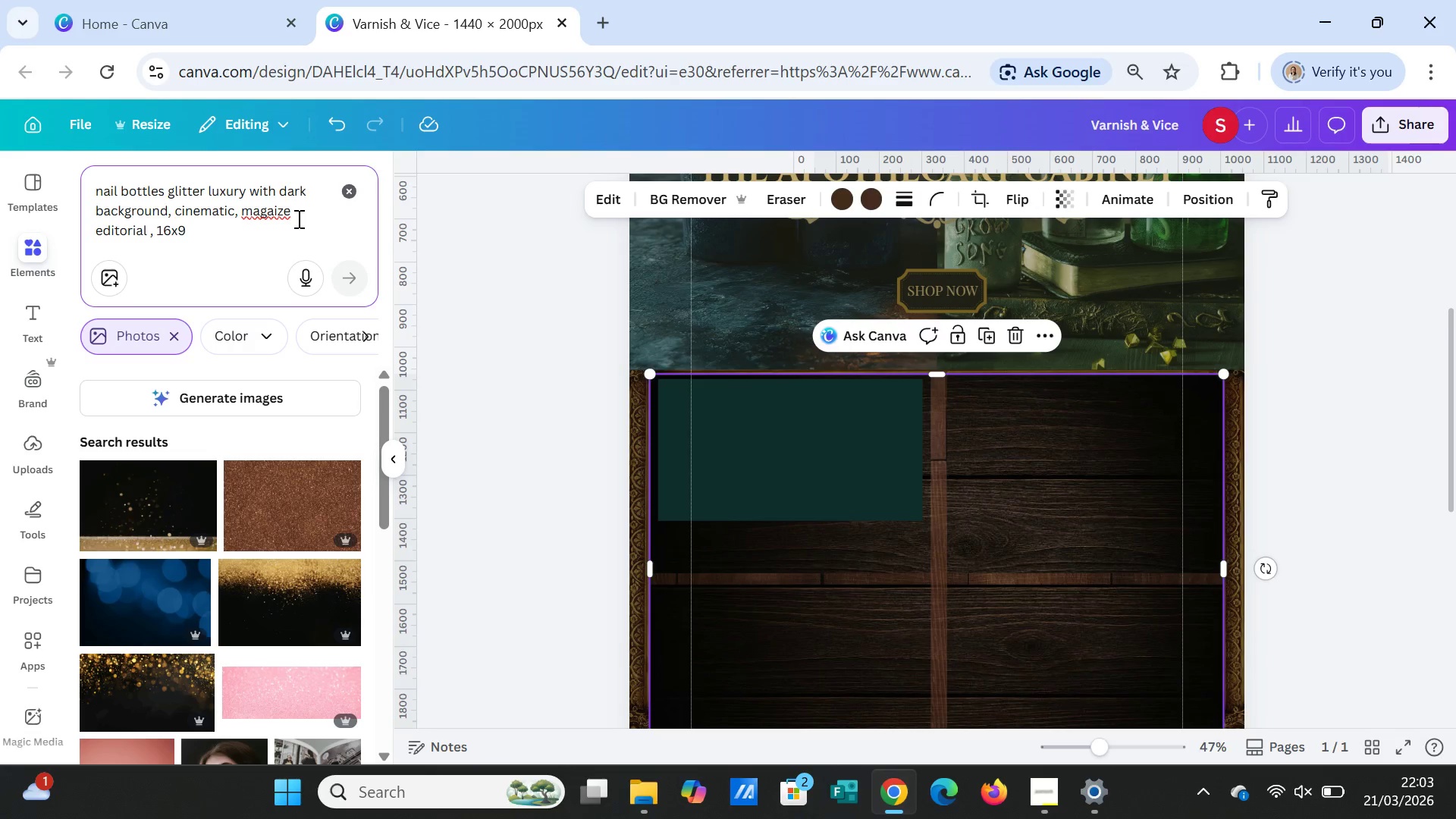 
key(ArrowRight)
 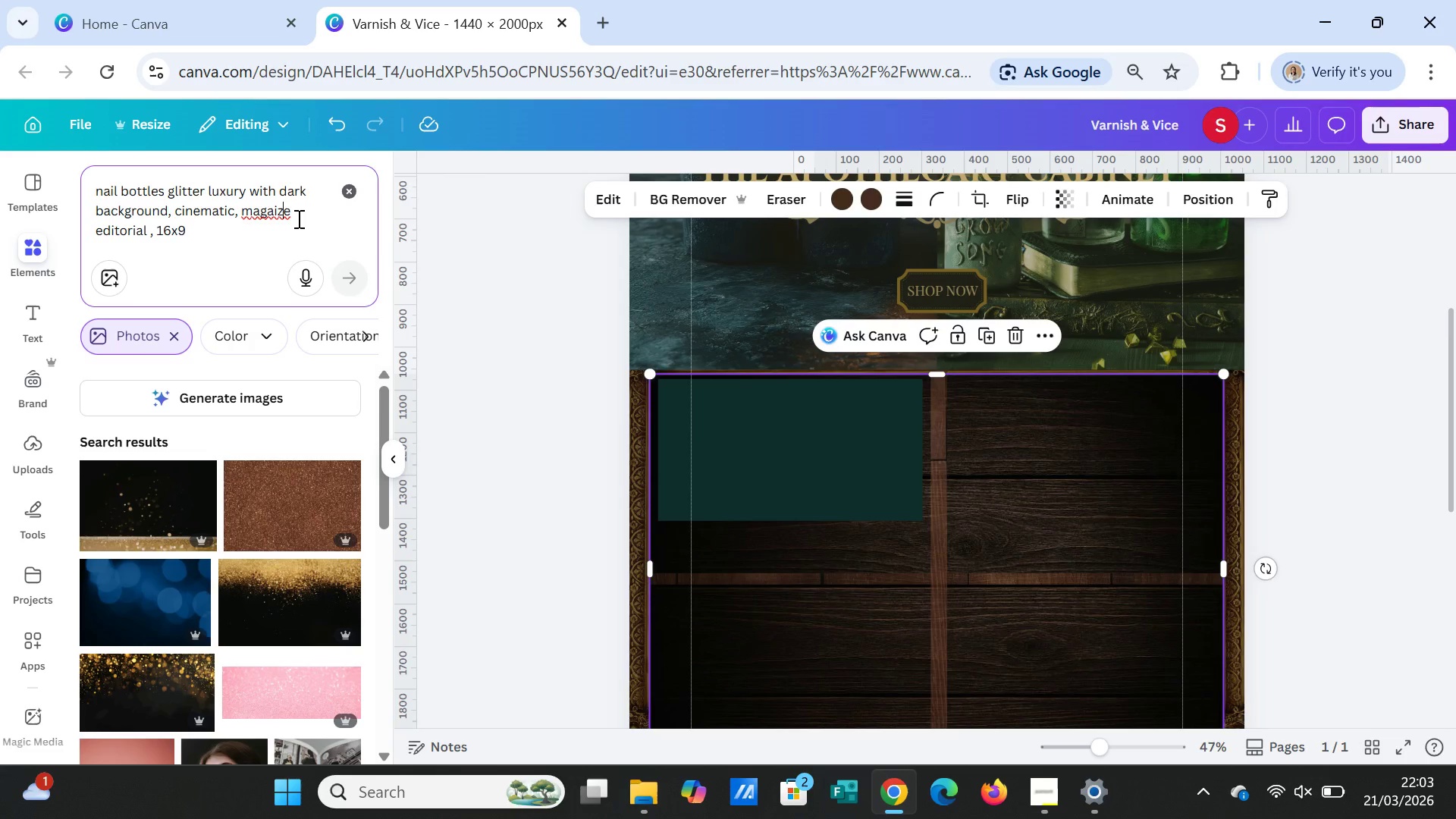 
key(ArrowRight)
 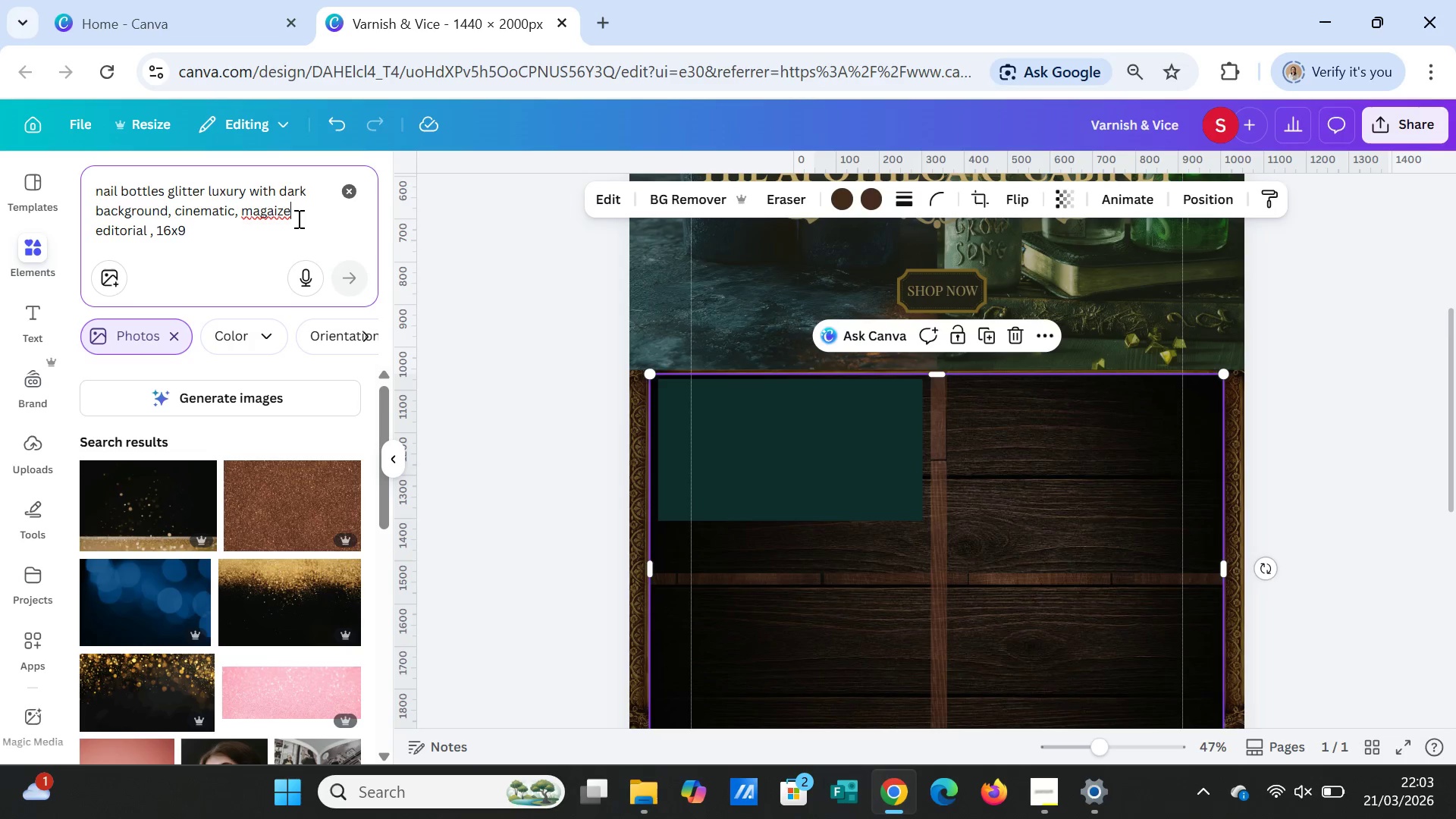 
key(ArrowRight)
 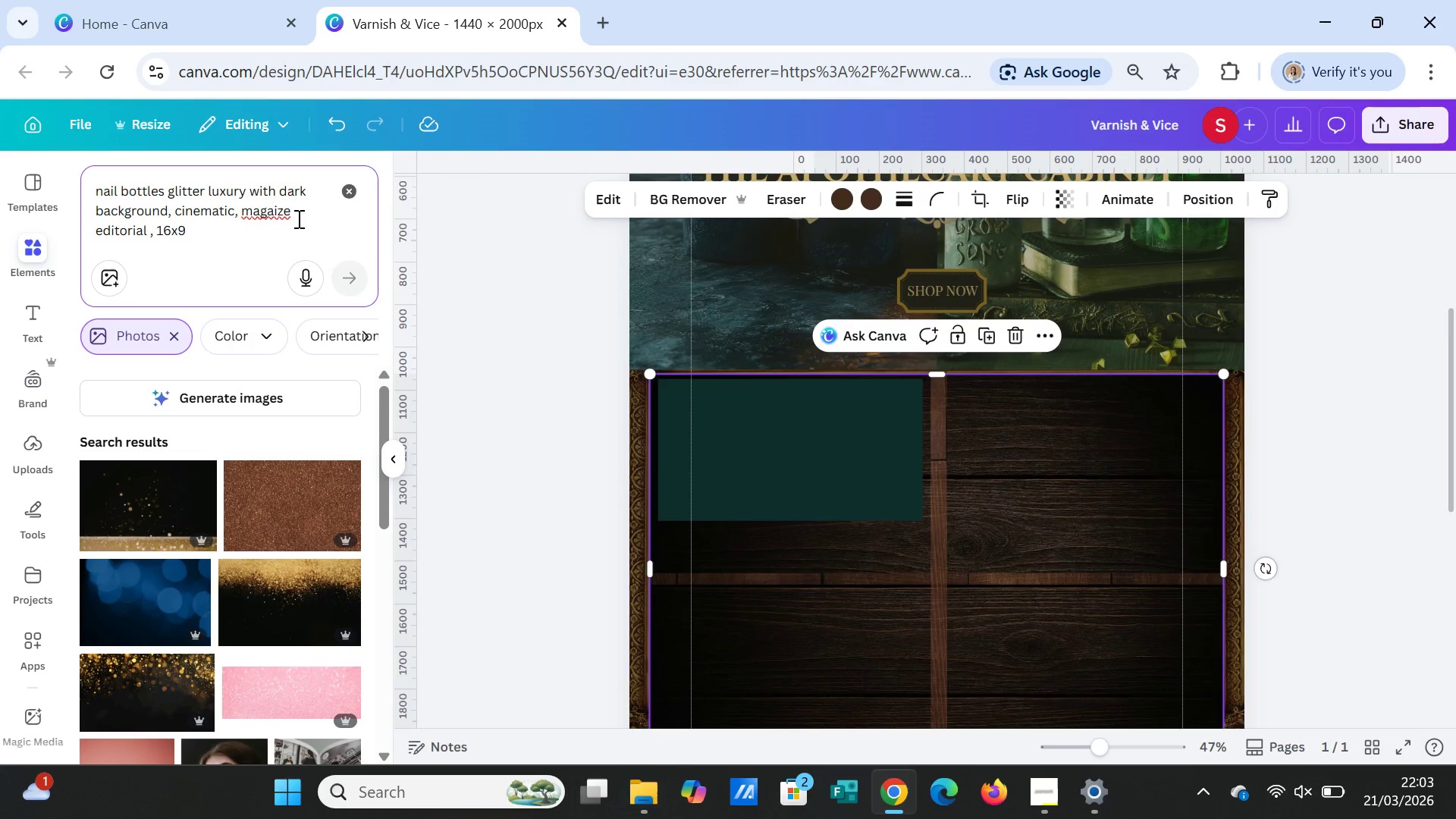 
key(Backspace)
key(Backspace)
key(Backspace)
type(zine)
 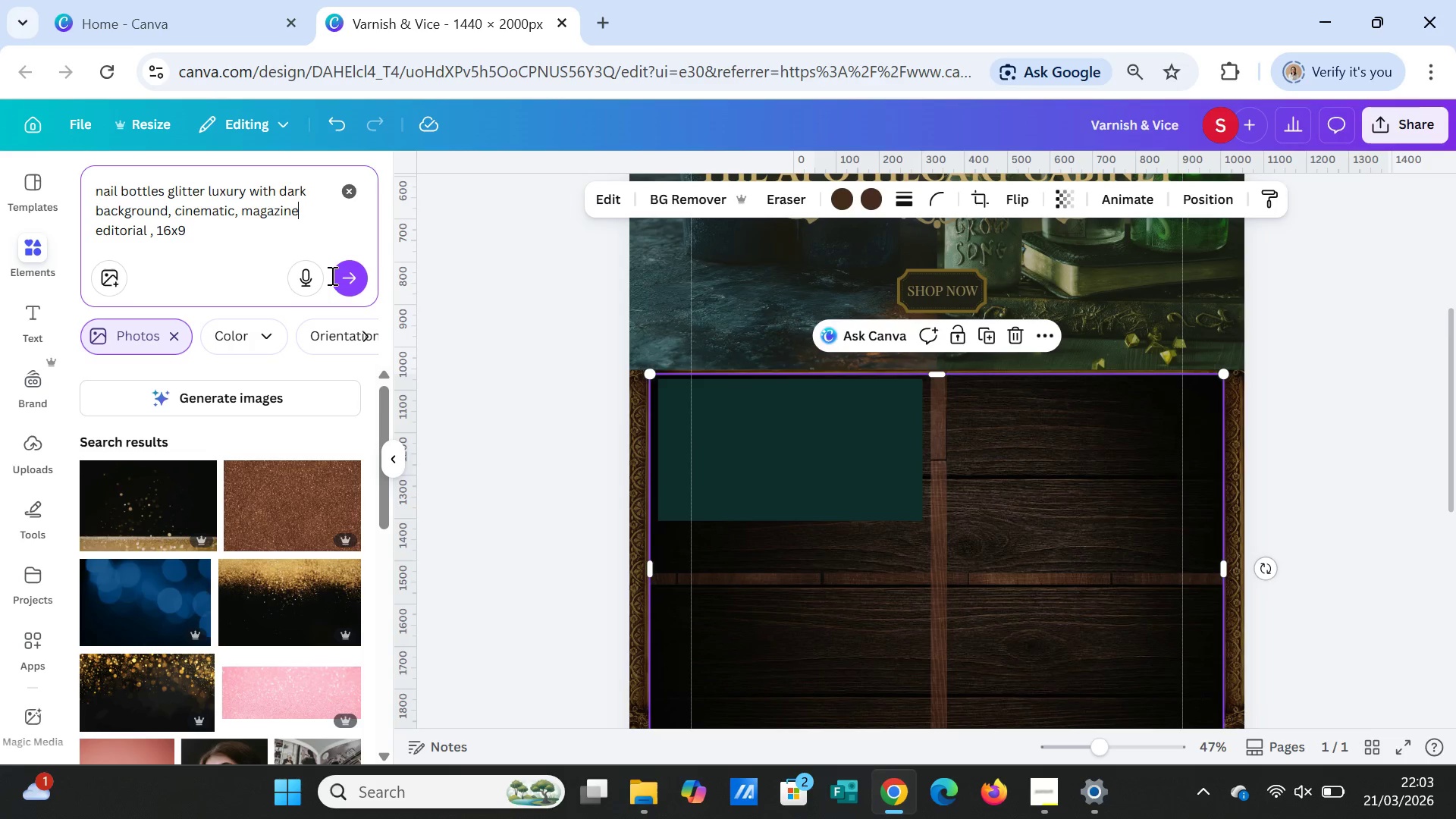 
left_click([345, 276])
 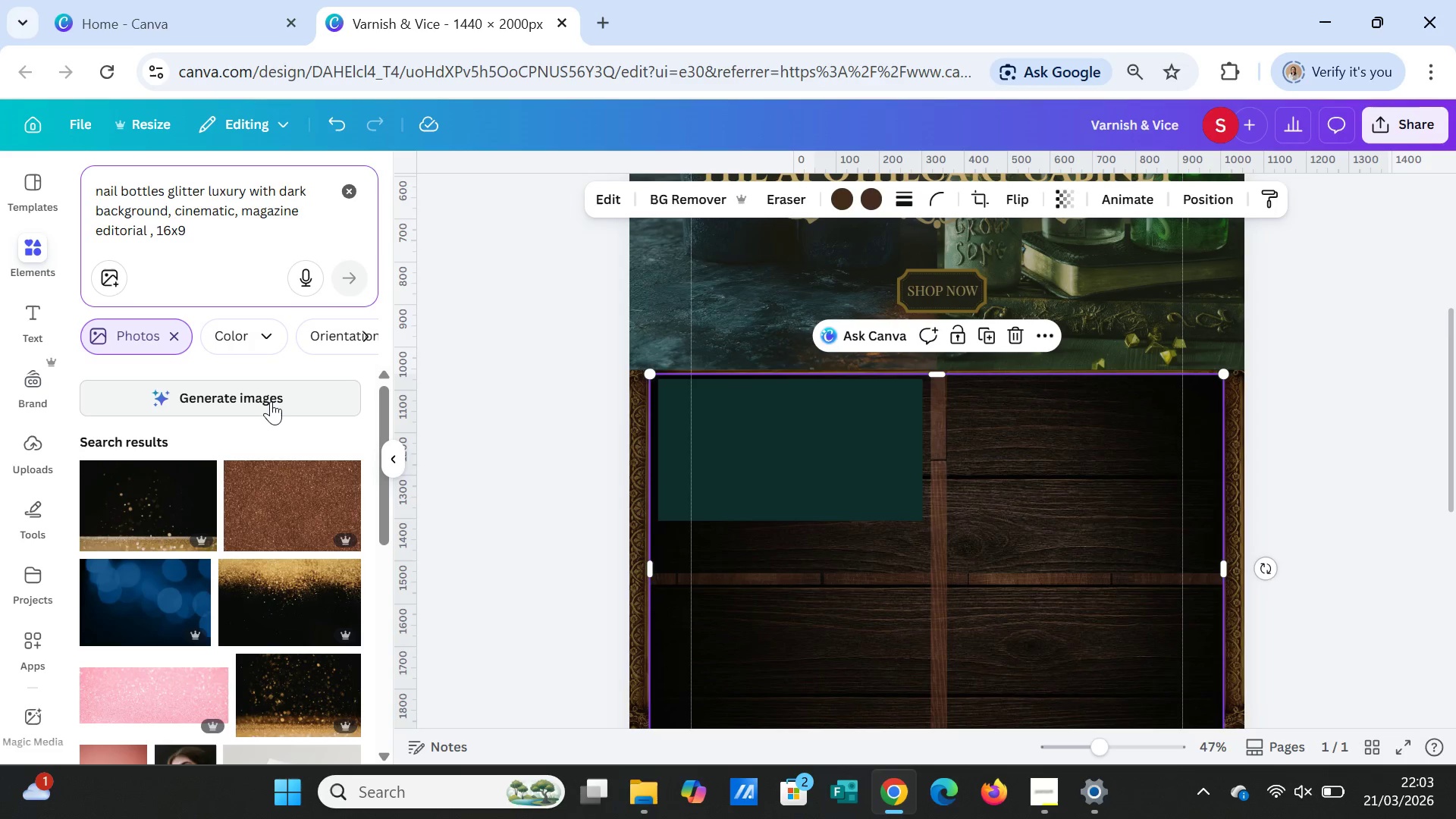 
left_click([271, 401])
 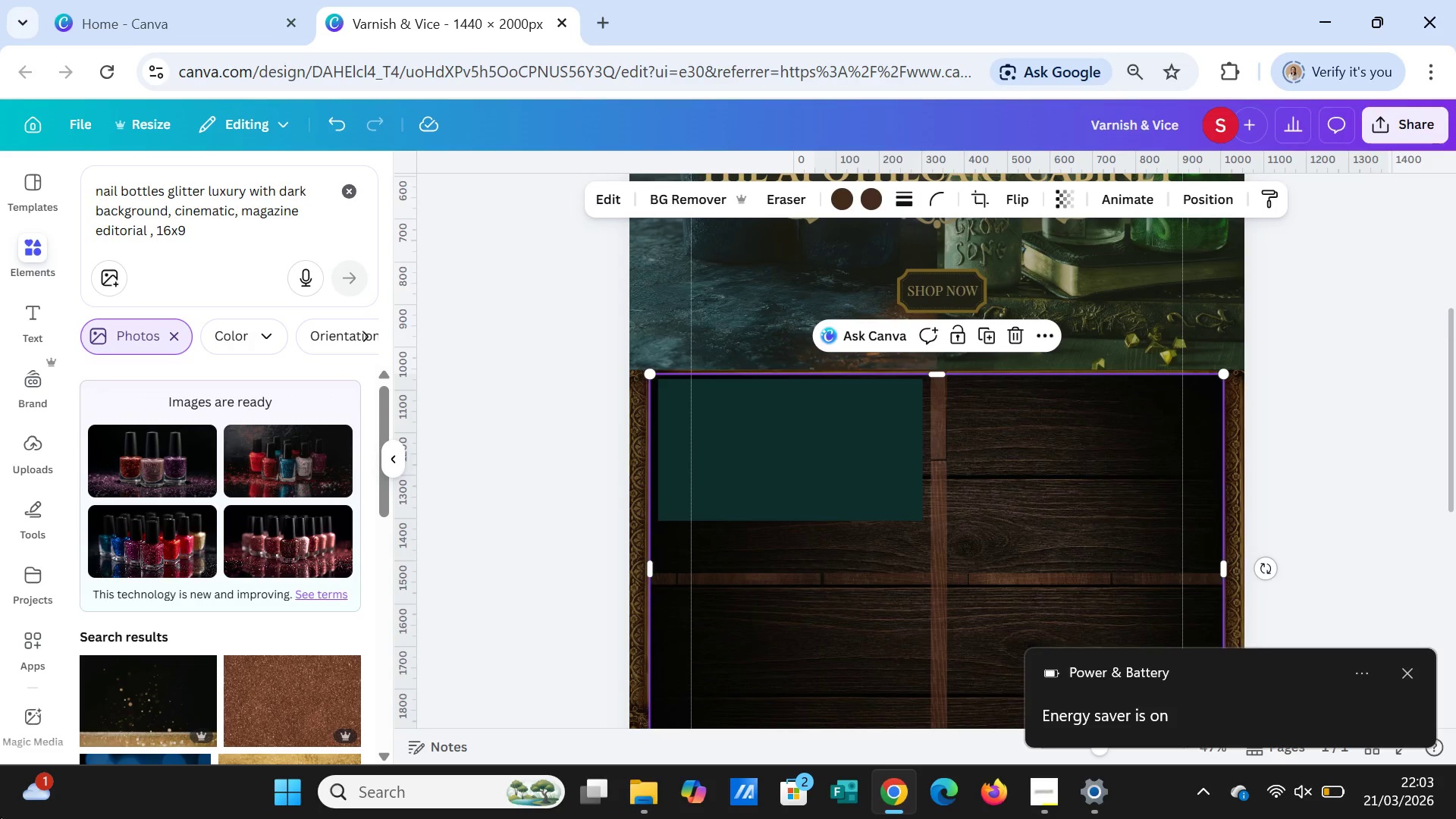 
wait(30.05)
 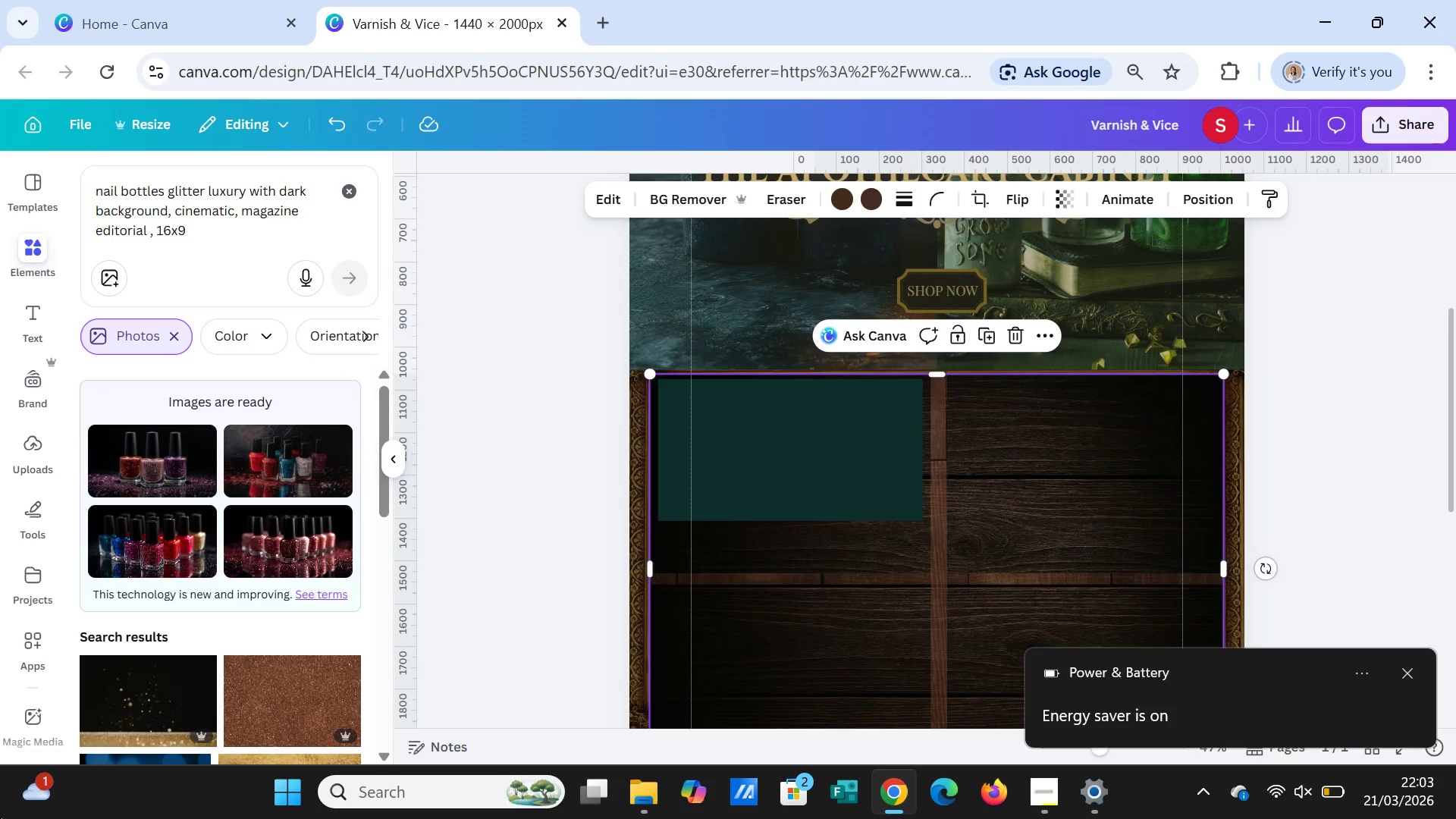 
right_click([1, 817])
 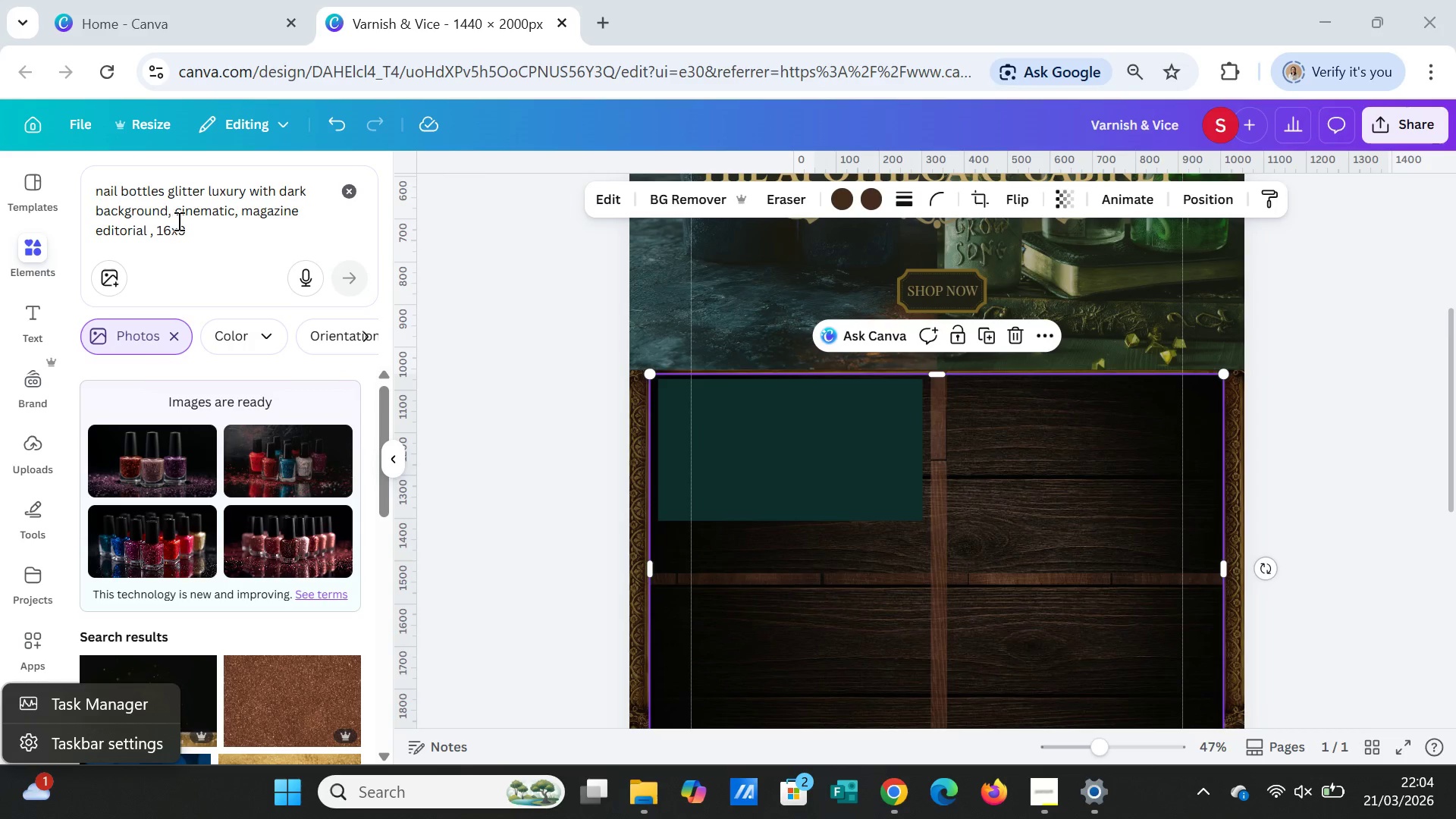 
wait(21.2)
 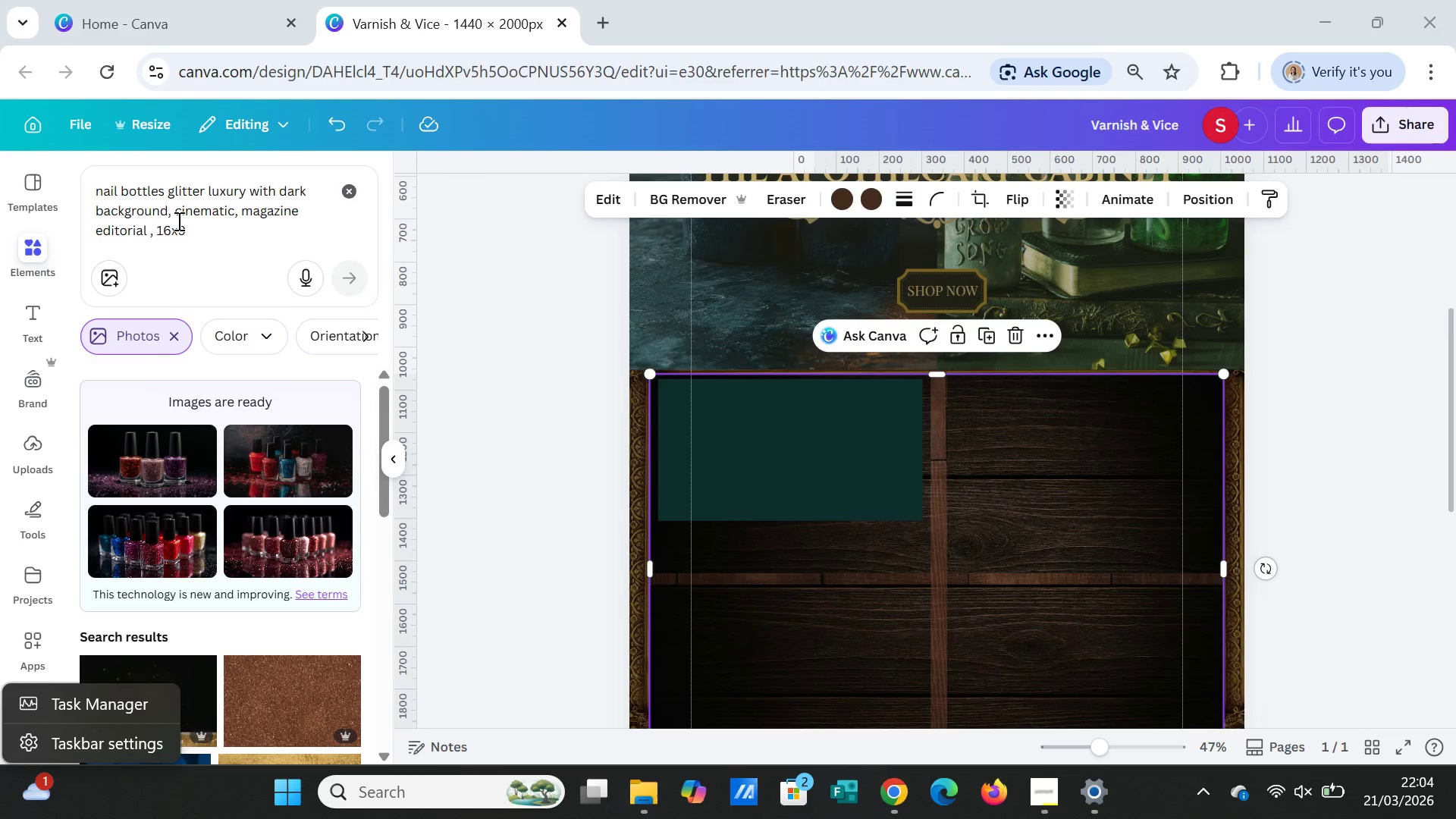 
left_click([128, 460])
 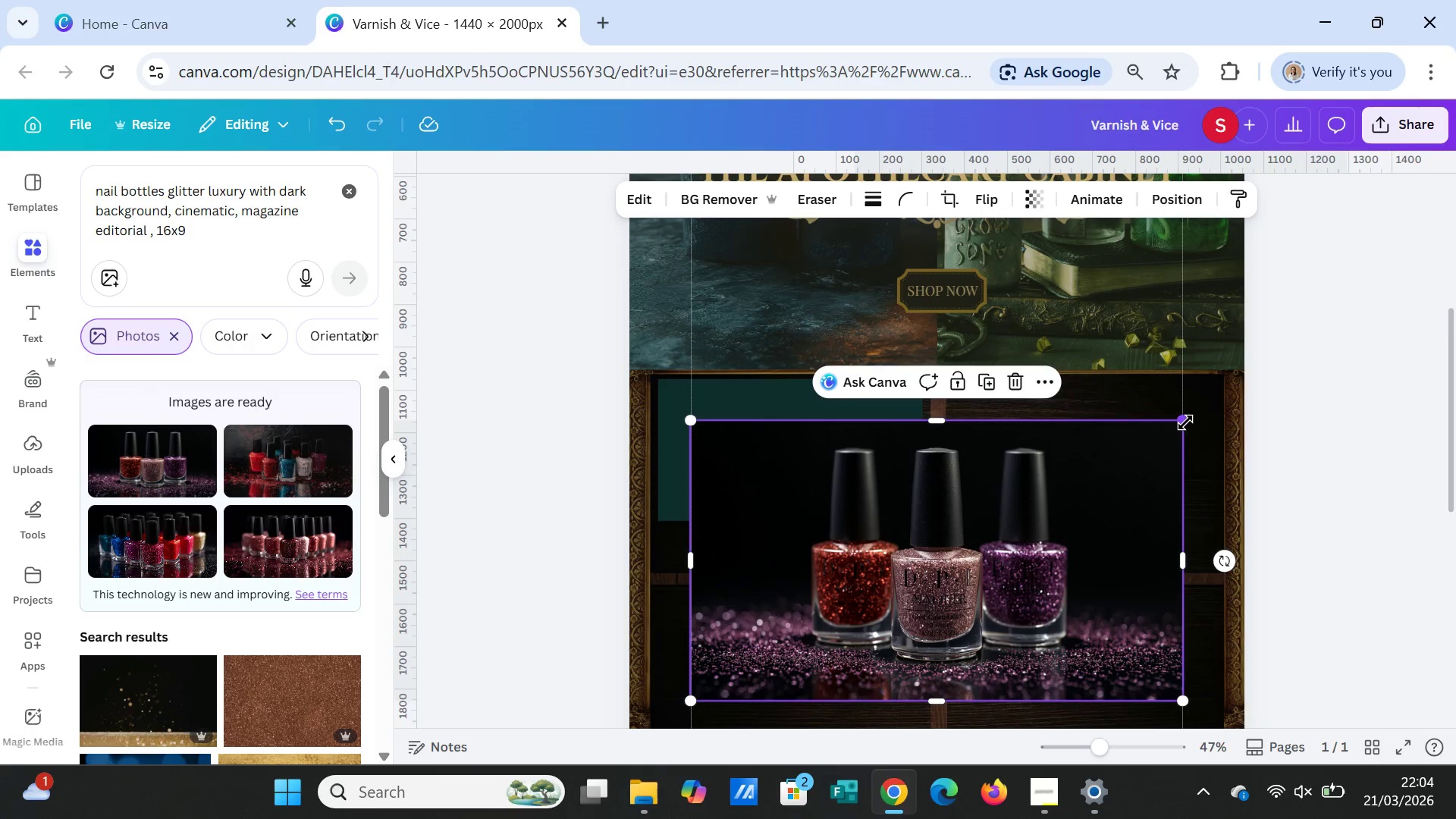 
left_click_drag(start_coordinate=[1185, 421], to_coordinate=[950, 560])
 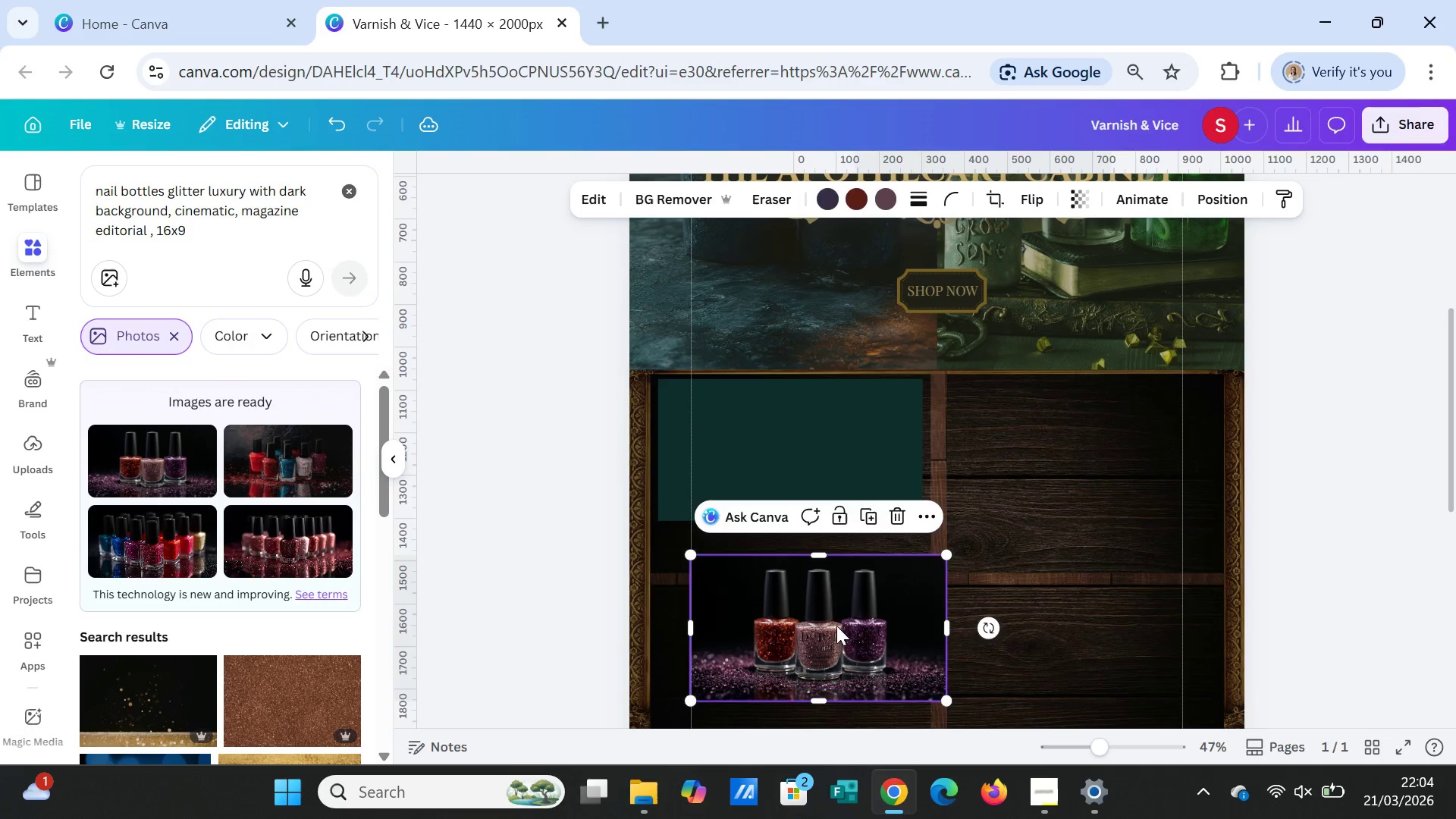 
left_click_drag(start_coordinate=[843, 632], to_coordinate=[811, 456])
 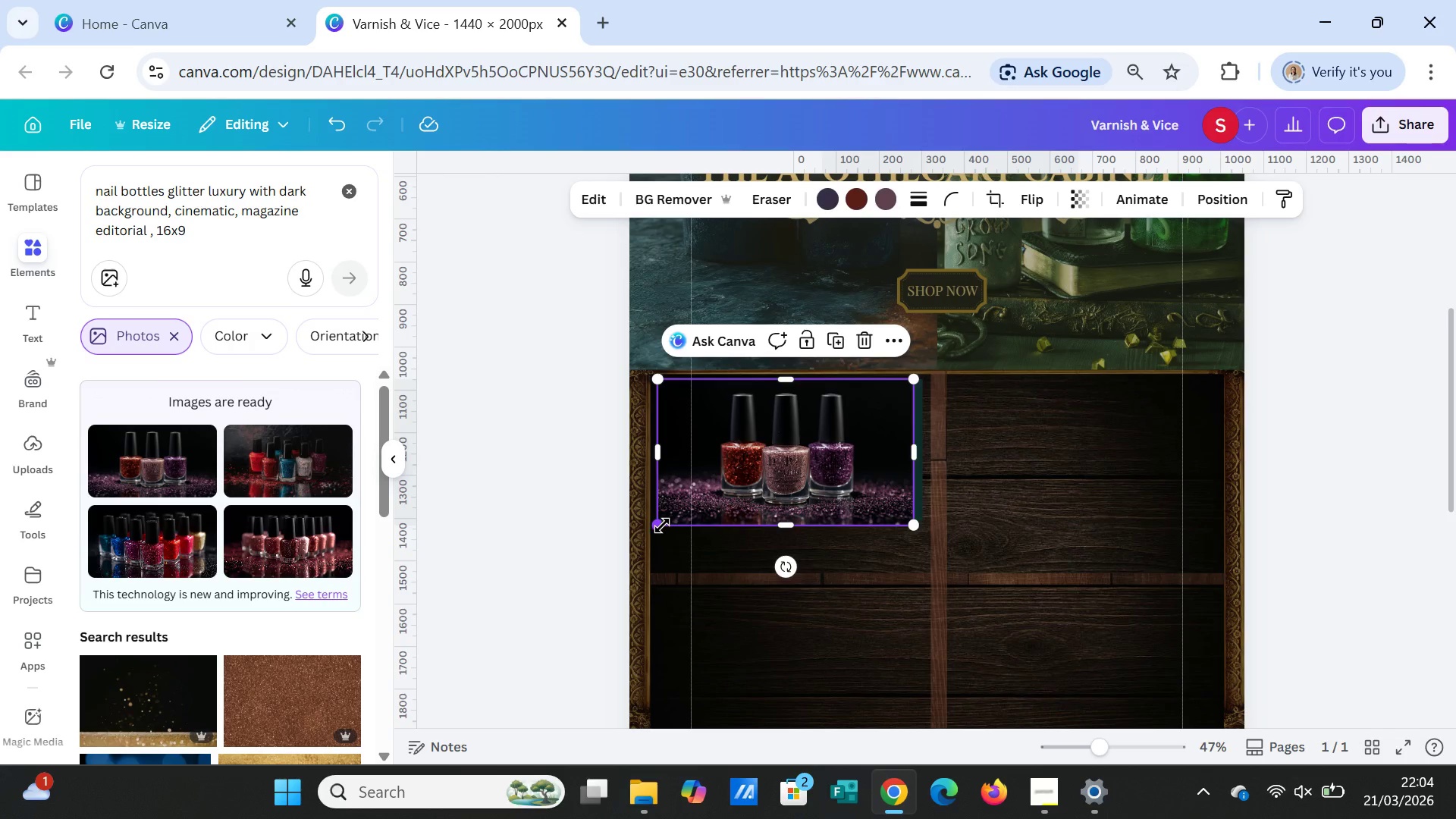 
left_click_drag(start_coordinate=[661, 525], to_coordinate=[678, 511])
 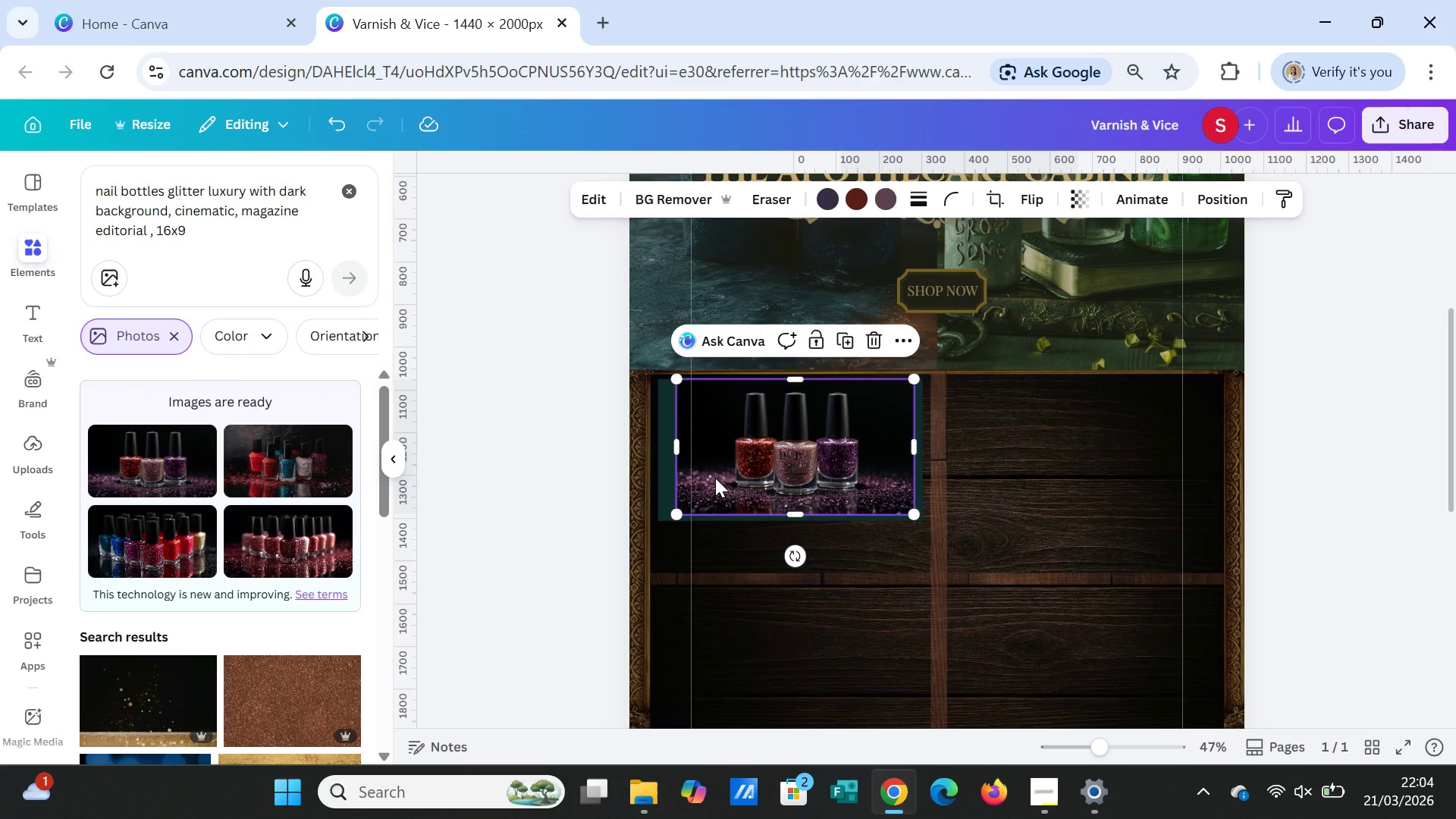 
left_click([715, 478])
 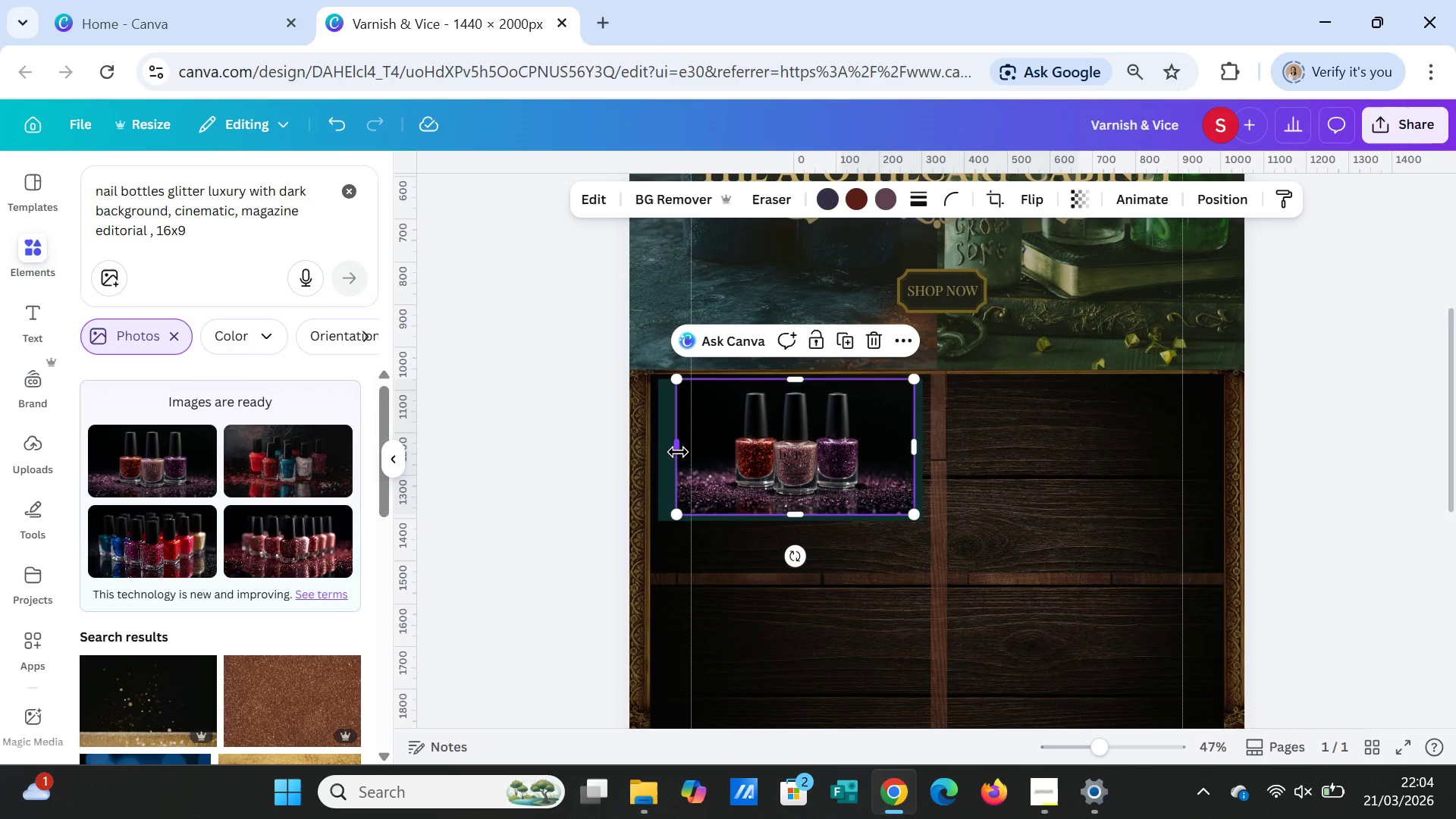 
left_click_drag(start_coordinate=[678, 452], to_coordinate=[667, 448])
 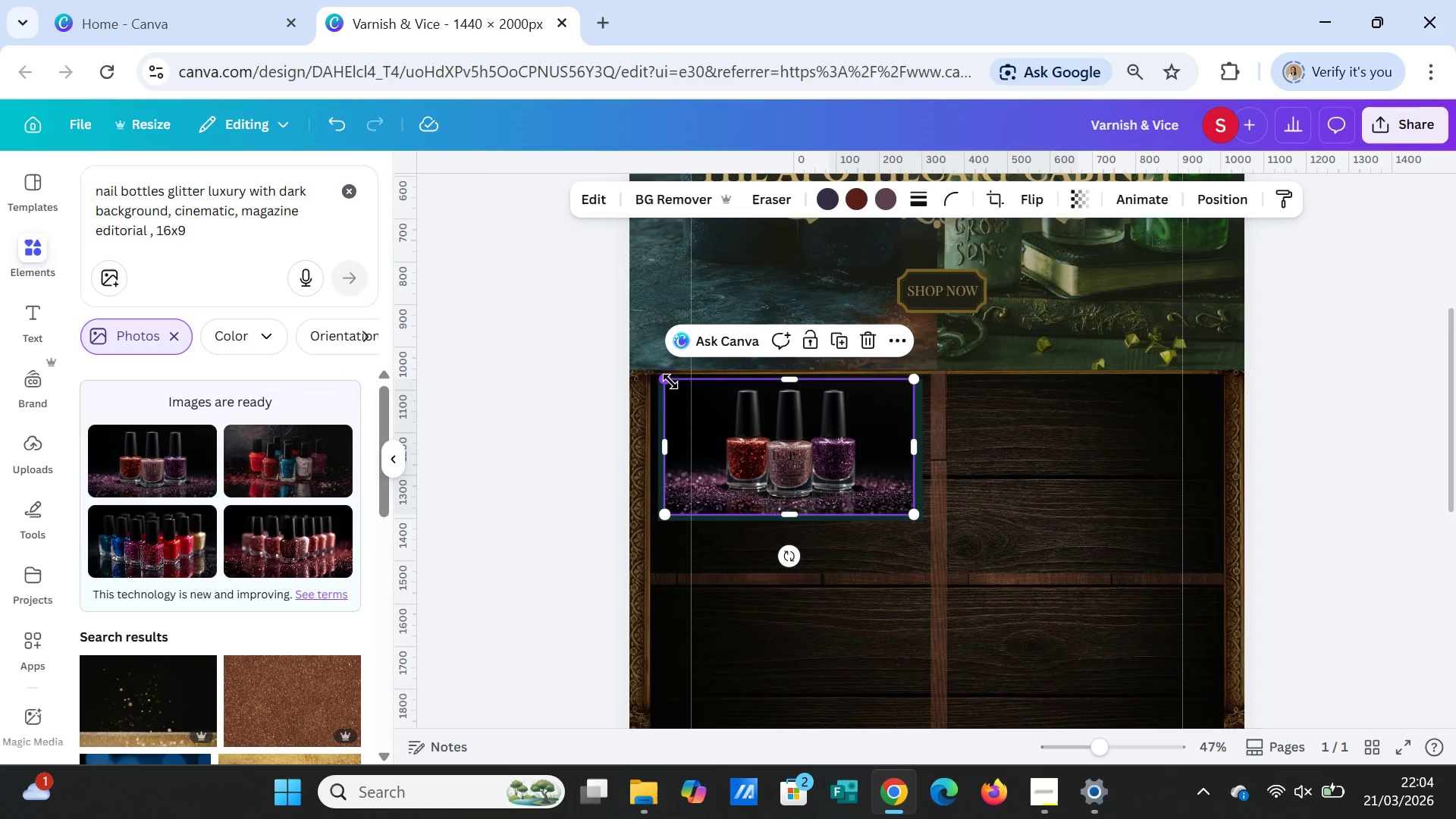 
left_click_drag(start_coordinate=[669, 381], to_coordinate=[677, 391])
 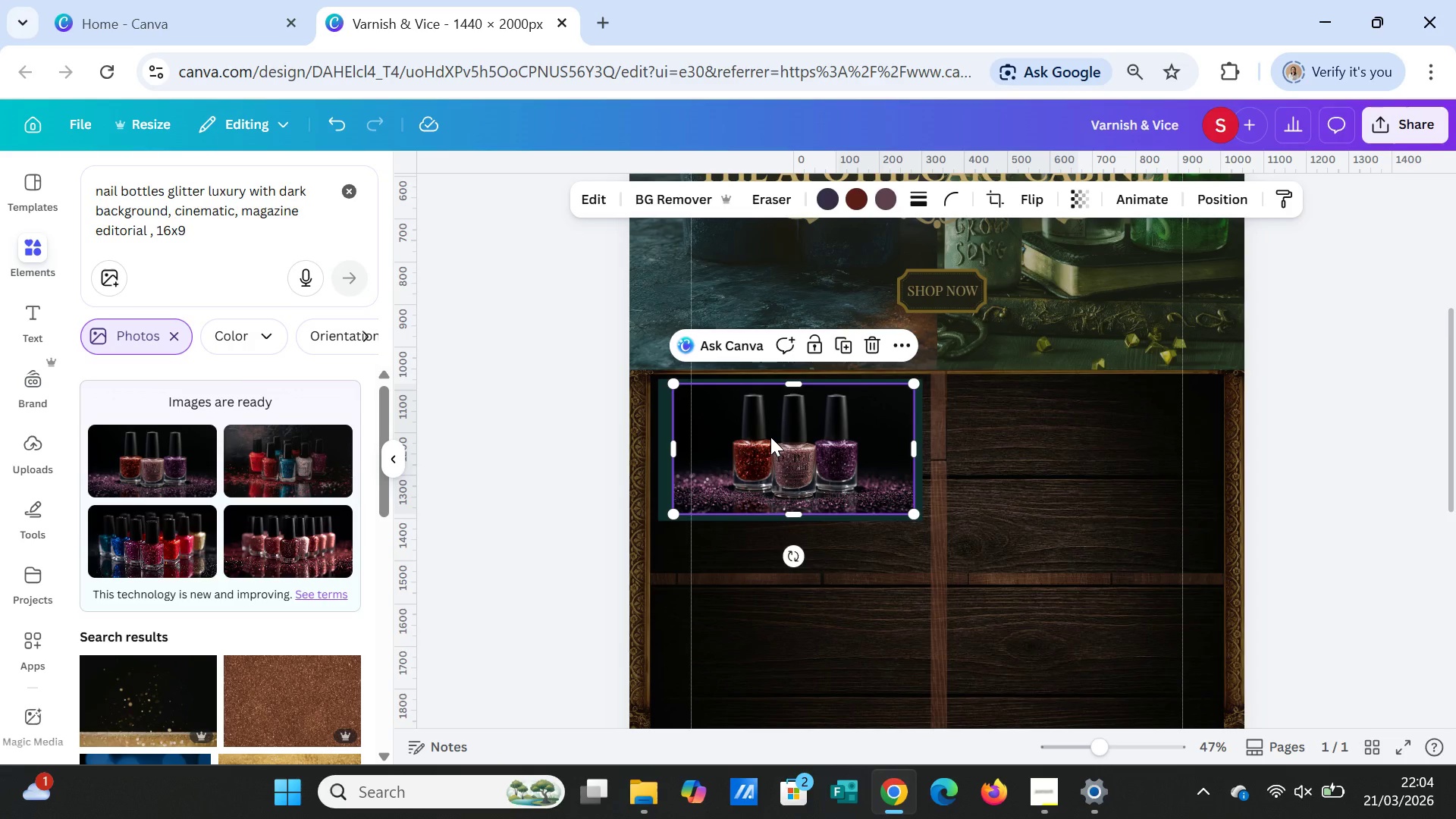 
left_click_drag(start_coordinate=[770, 437], to_coordinate=[767, 435])
 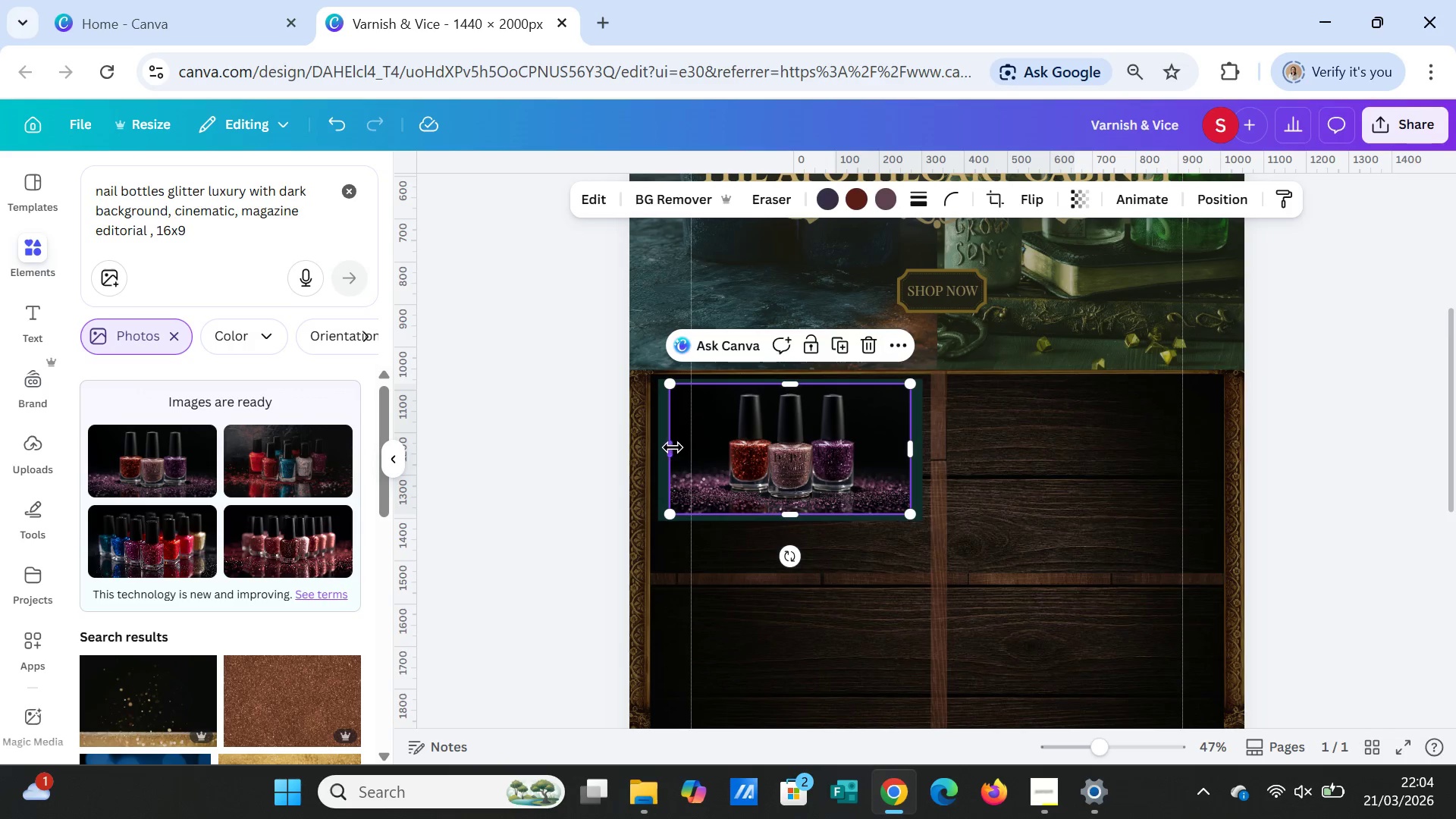 
left_click_drag(start_coordinate=[673, 447], to_coordinate=[667, 447])
 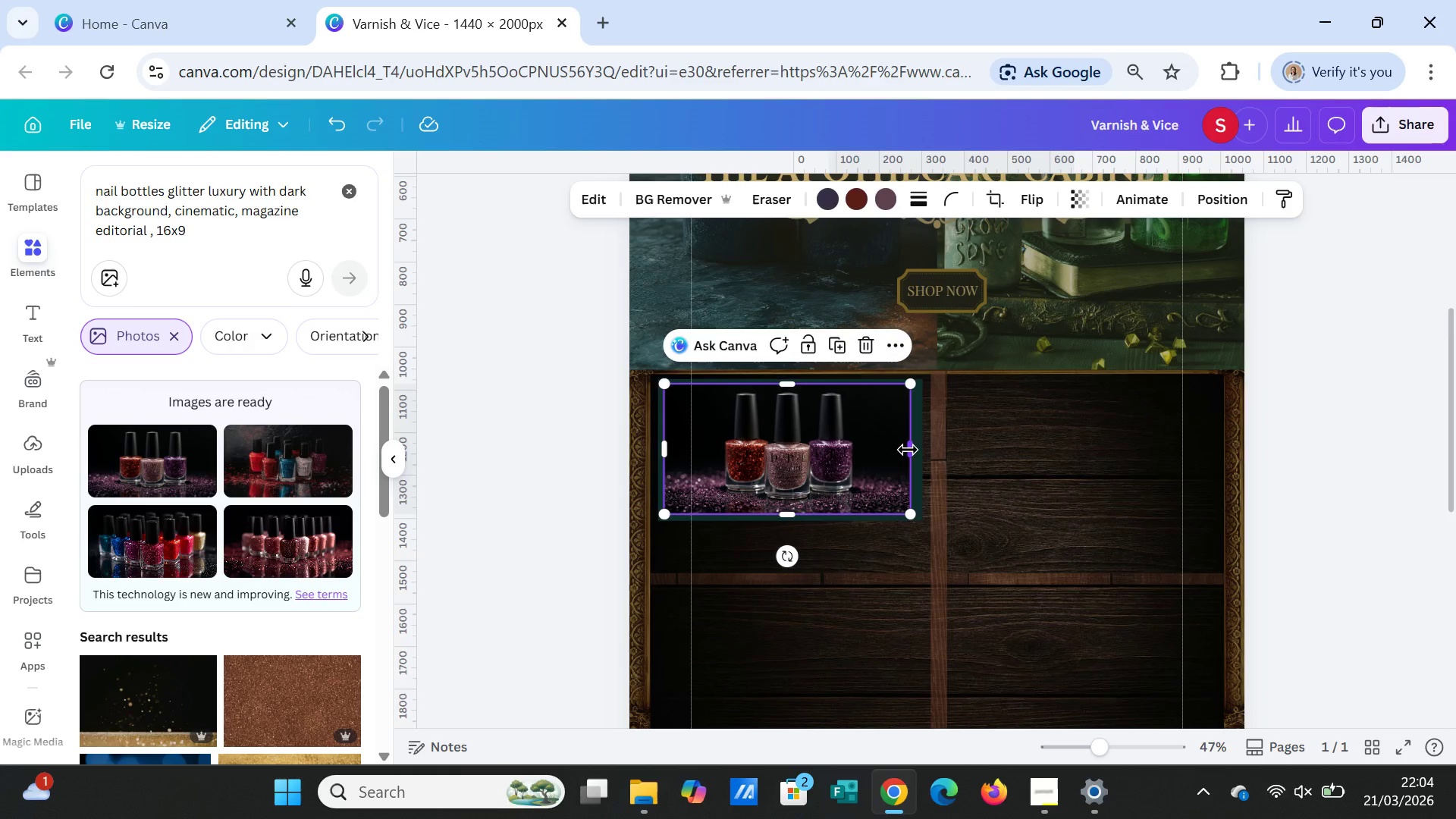 
left_click_drag(start_coordinate=[908, 450], to_coordinate=[912, 450])
 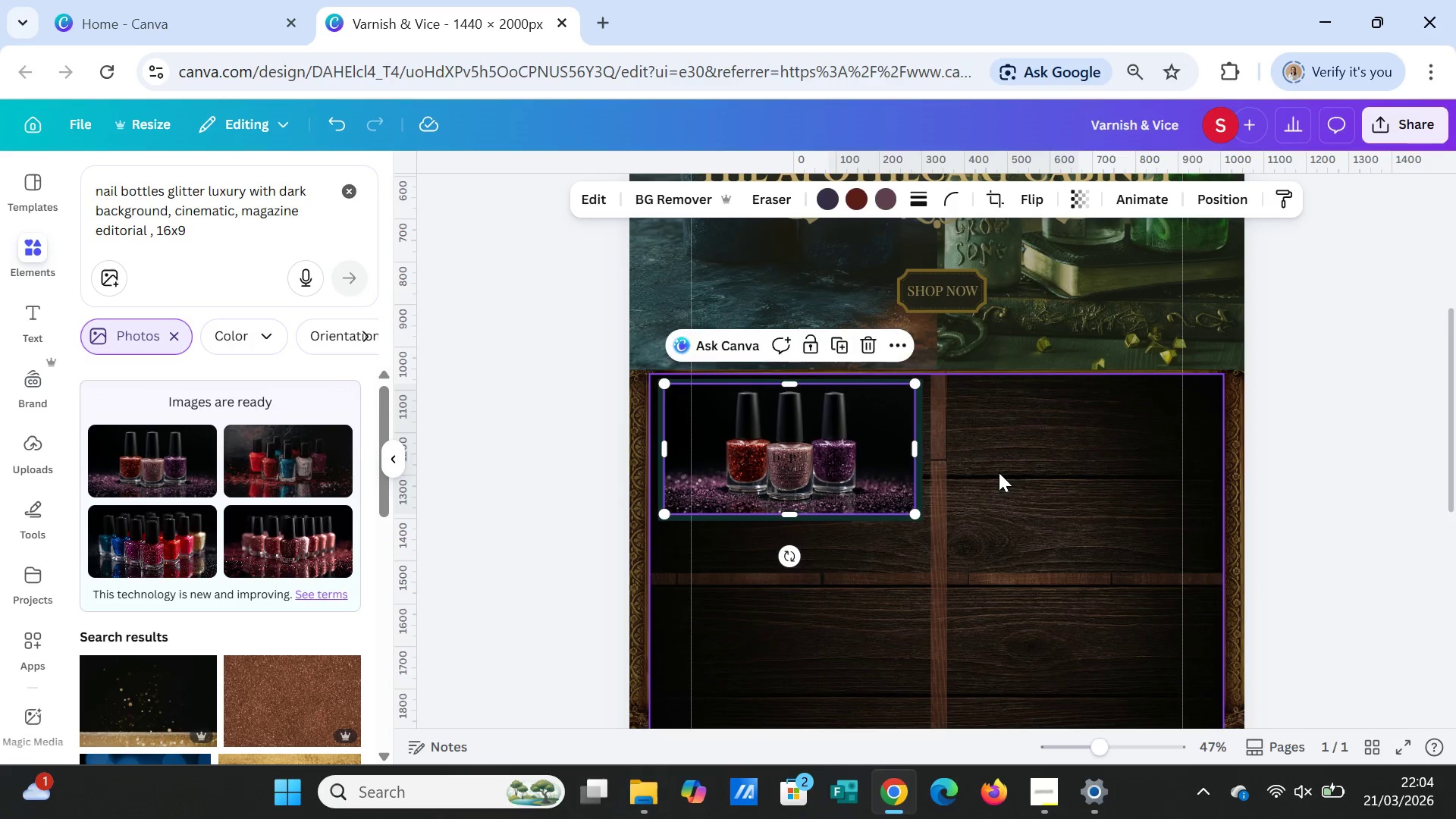 
left_click([999, 472])
 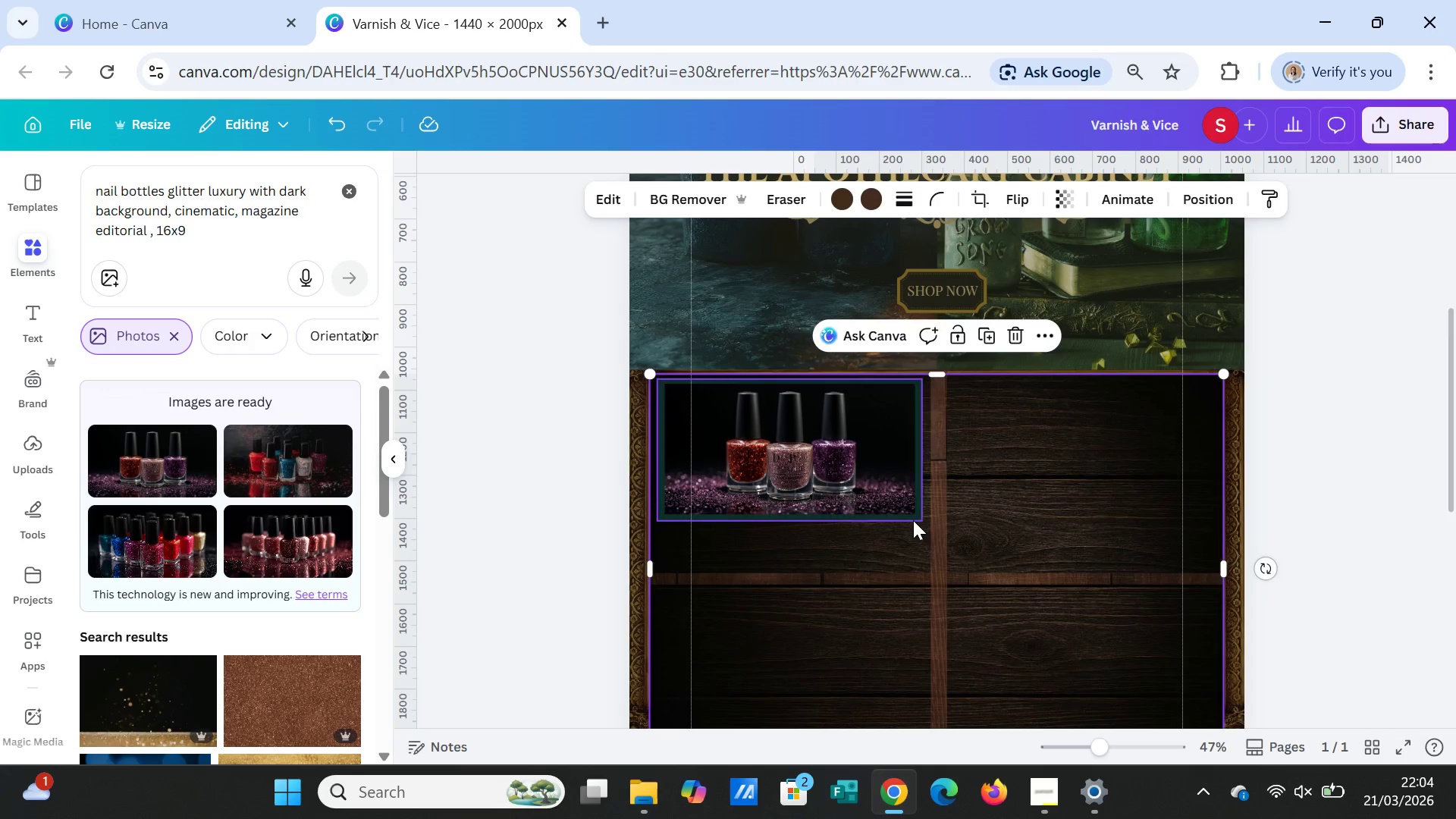 
left_click([913, 520])
 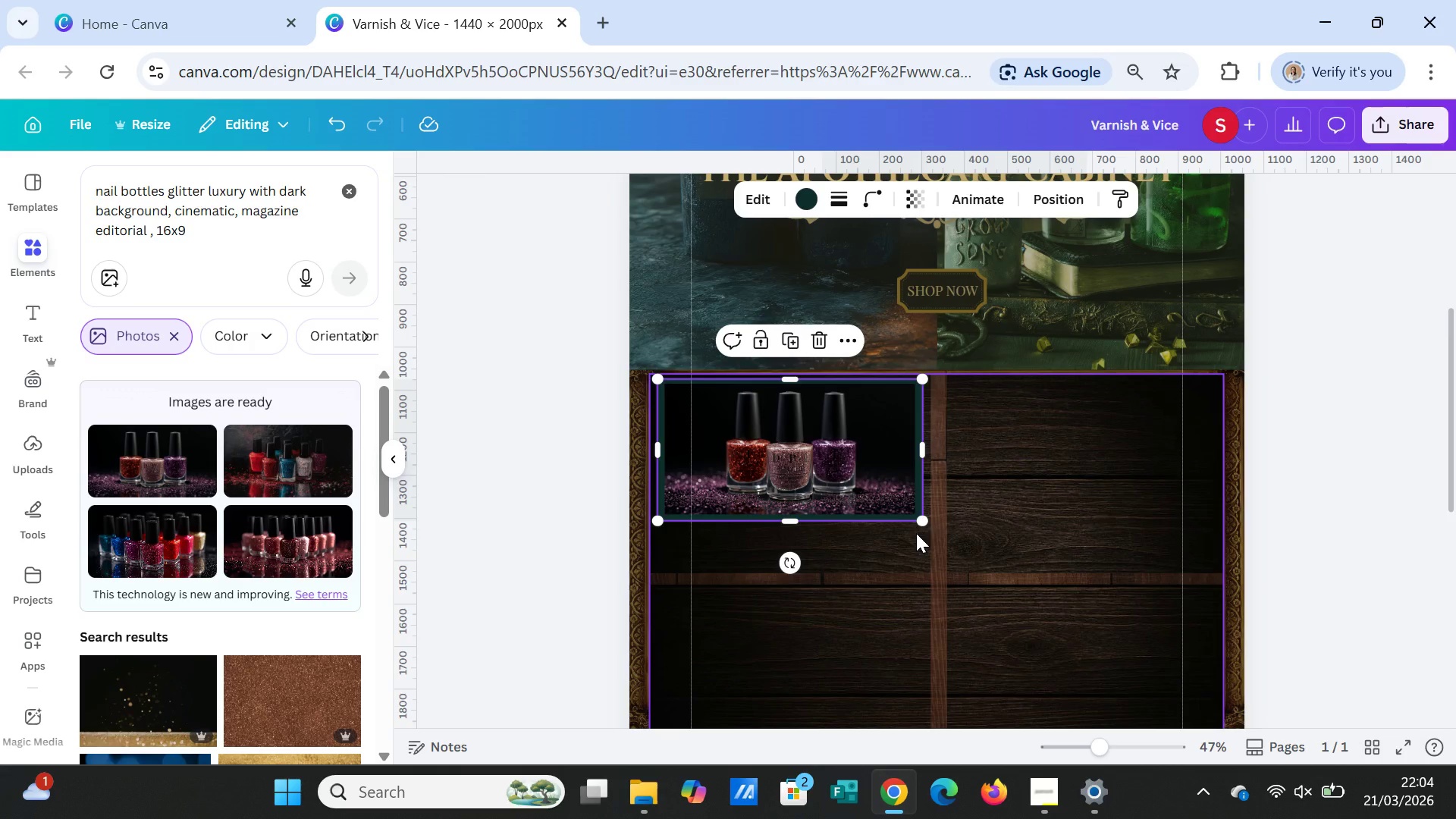 
wait(7.12)
 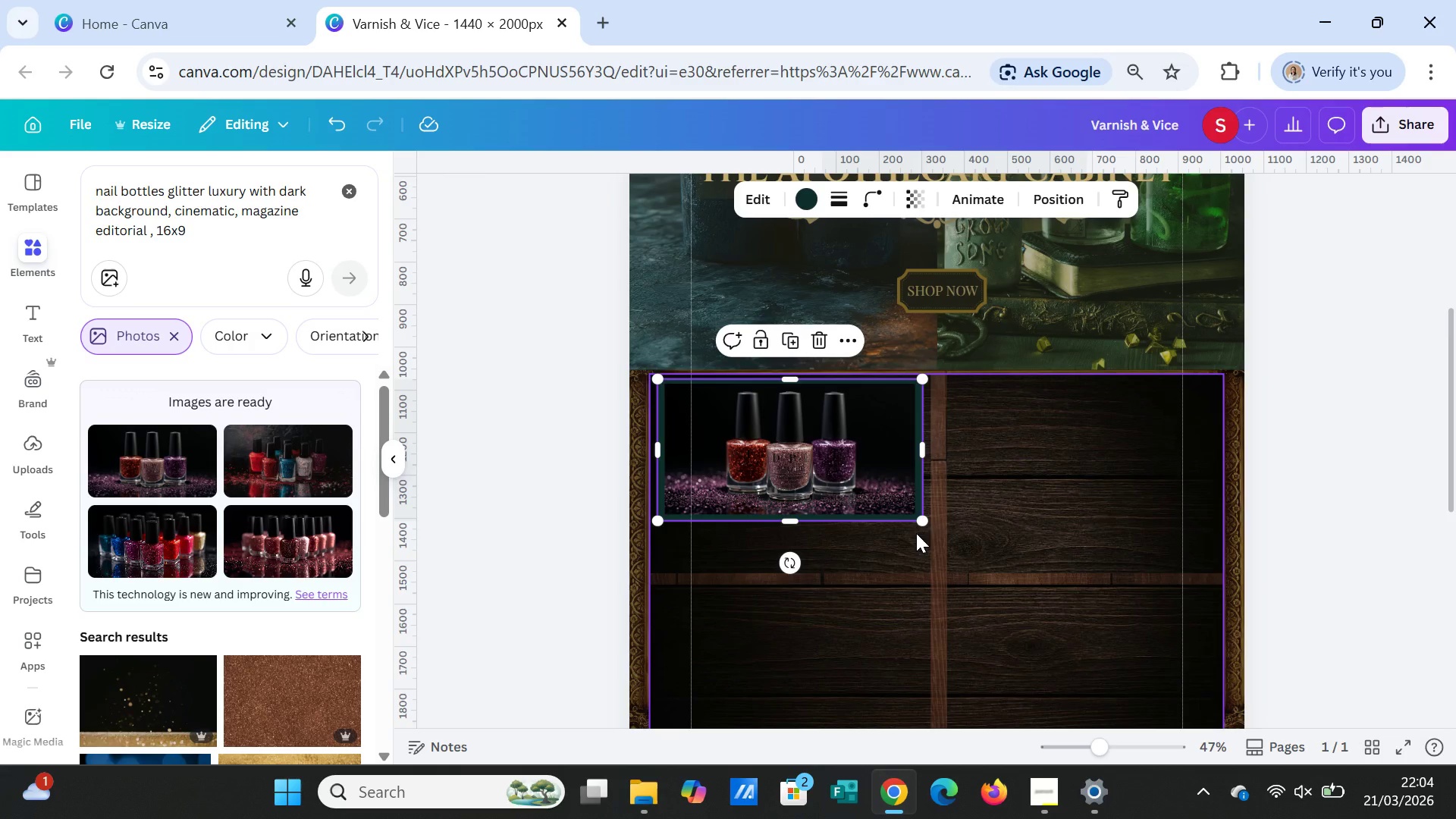 
left_click([751, 194])
 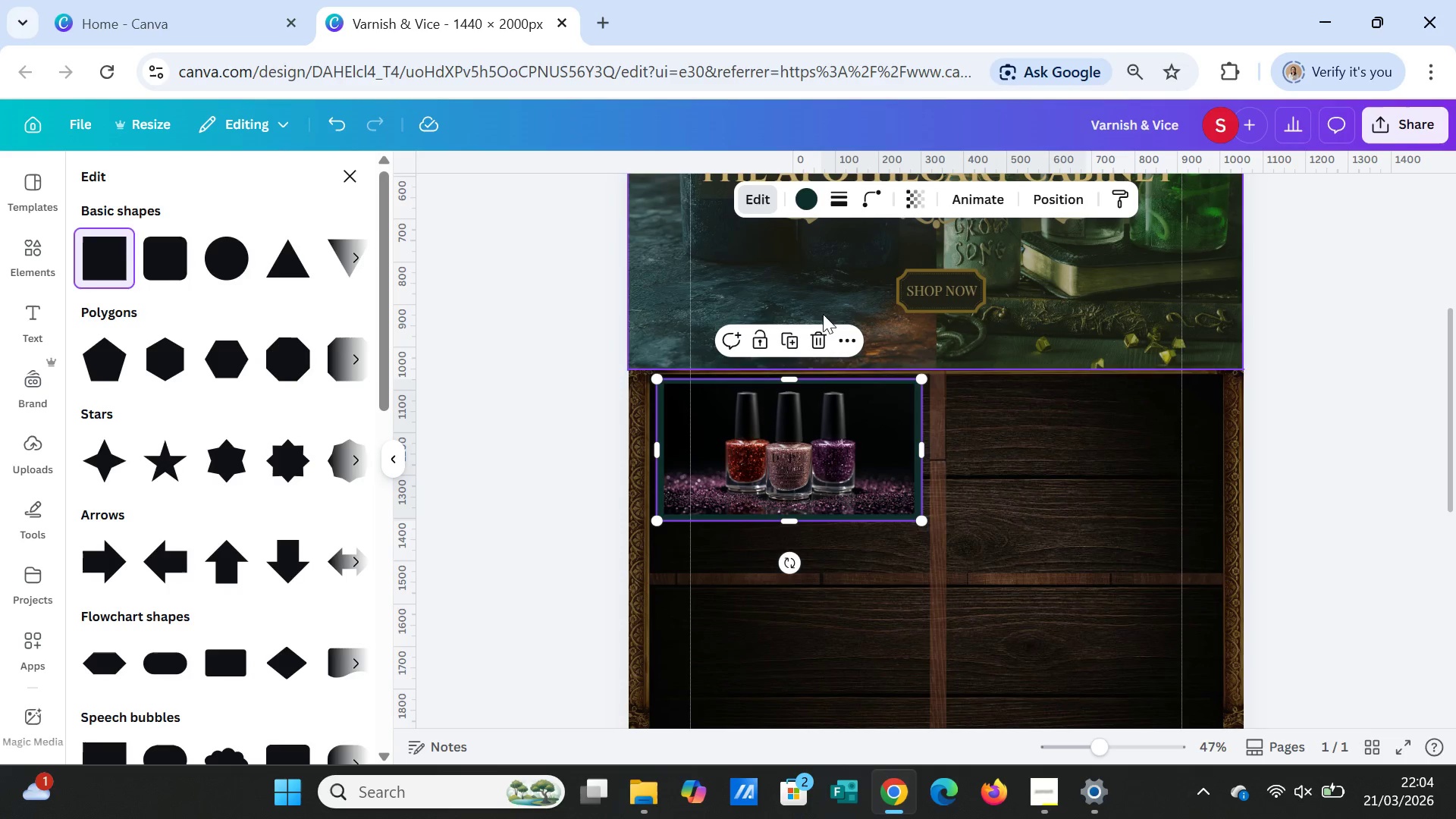 
left_click([883, 475])
 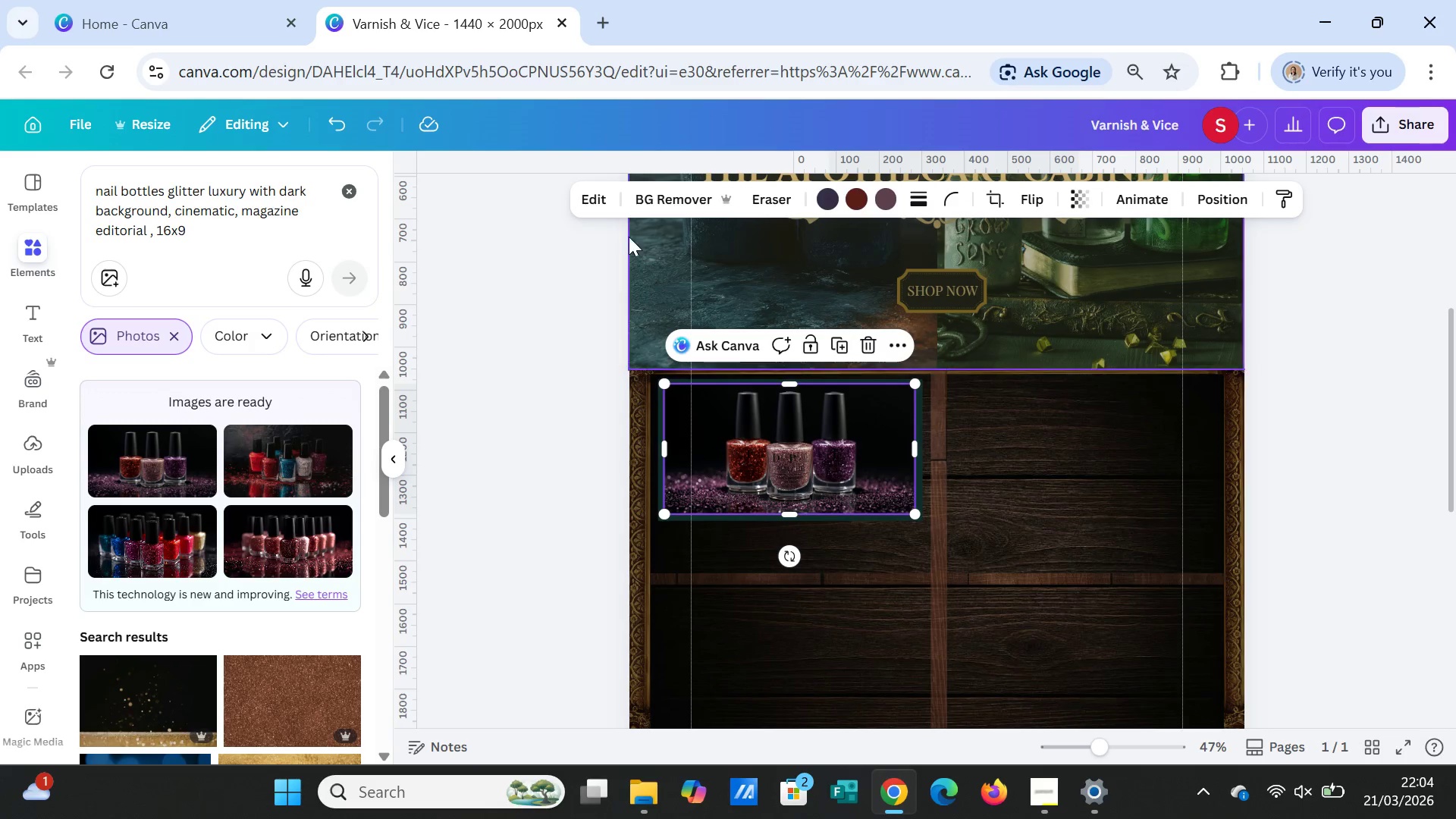 
left_click([603, 202])
 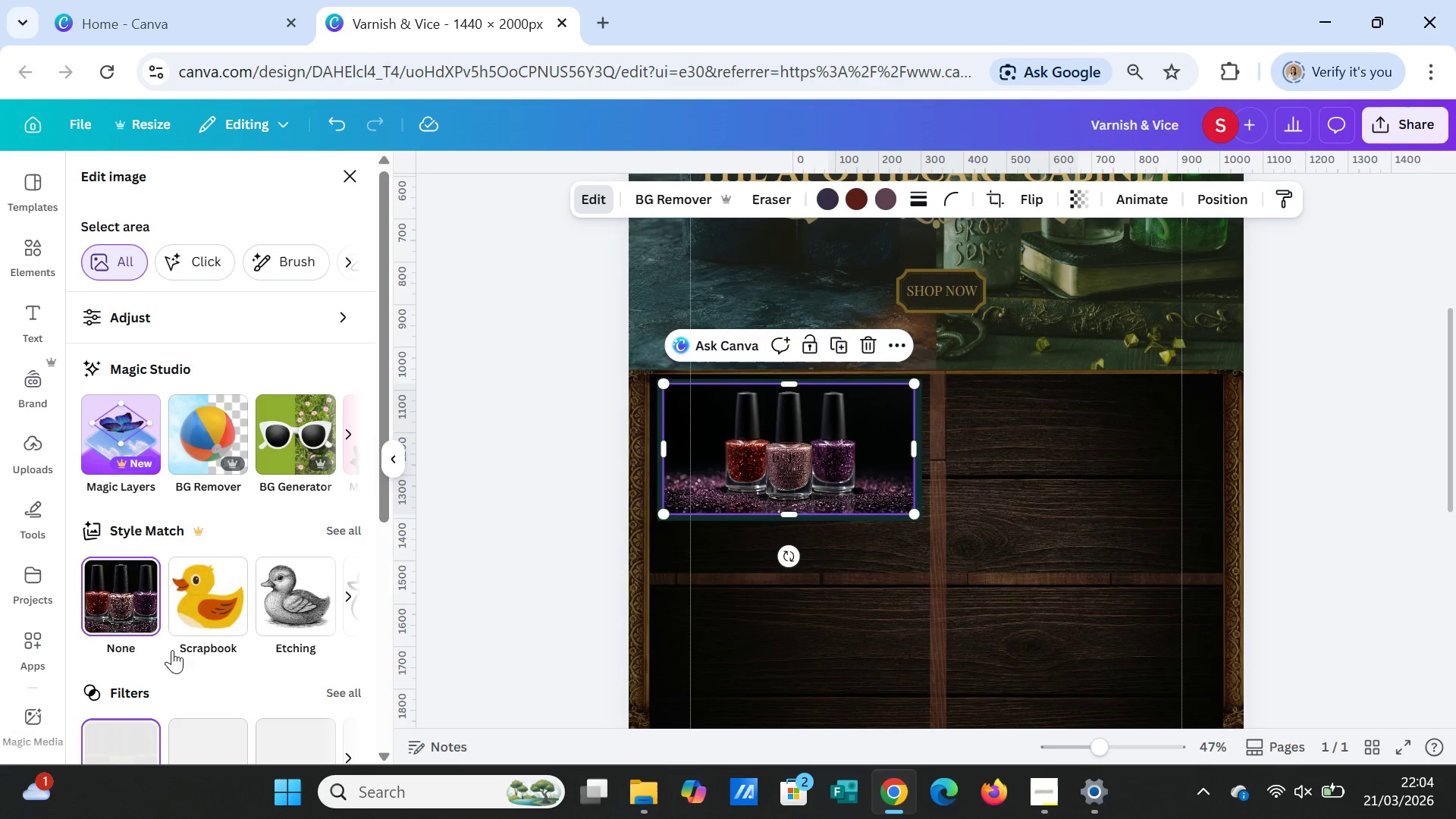 
scroll: coordinate [149, 645], scroll_direction: down, amount: 3.0
 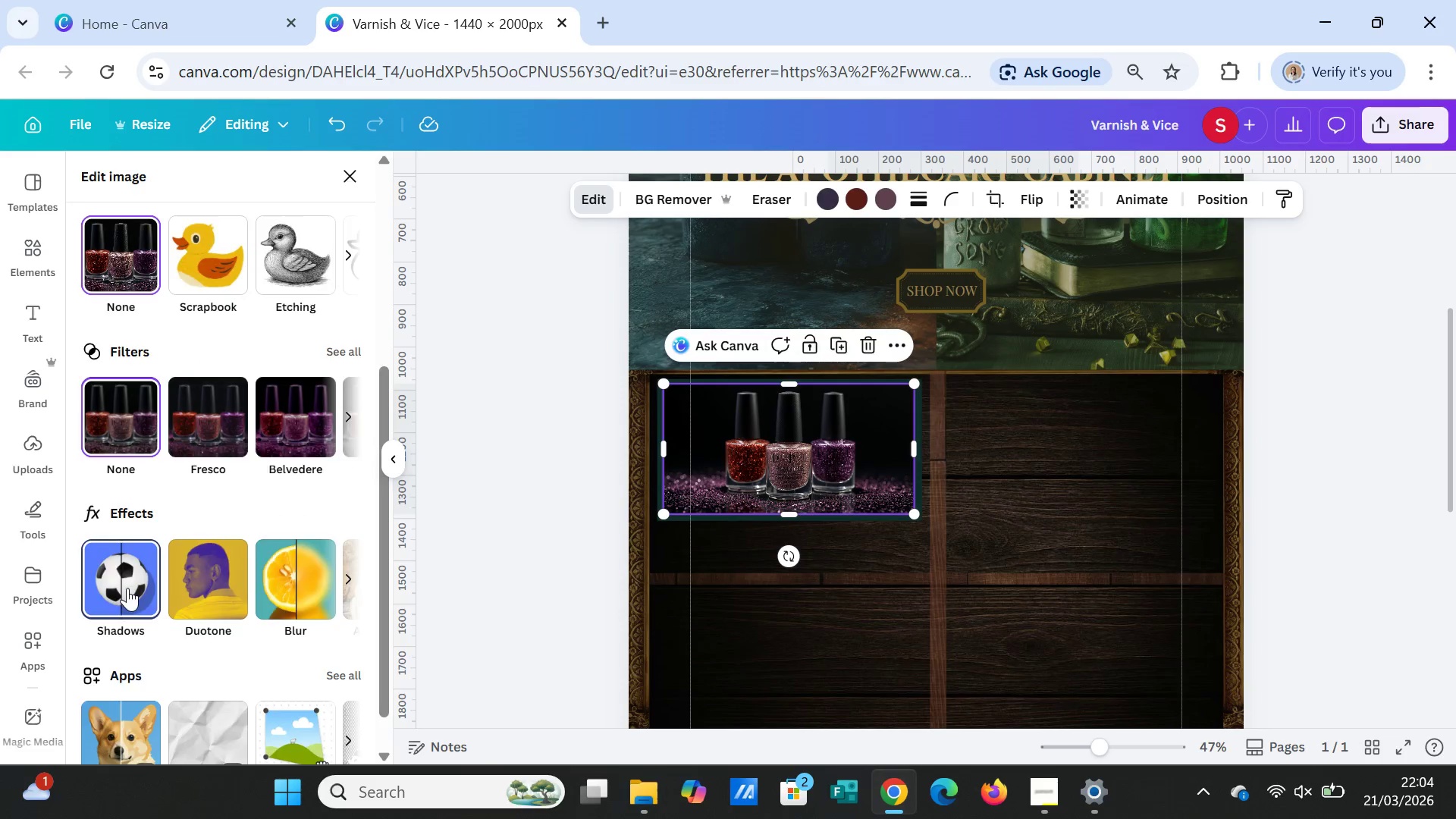 
left_click([127, 588])
 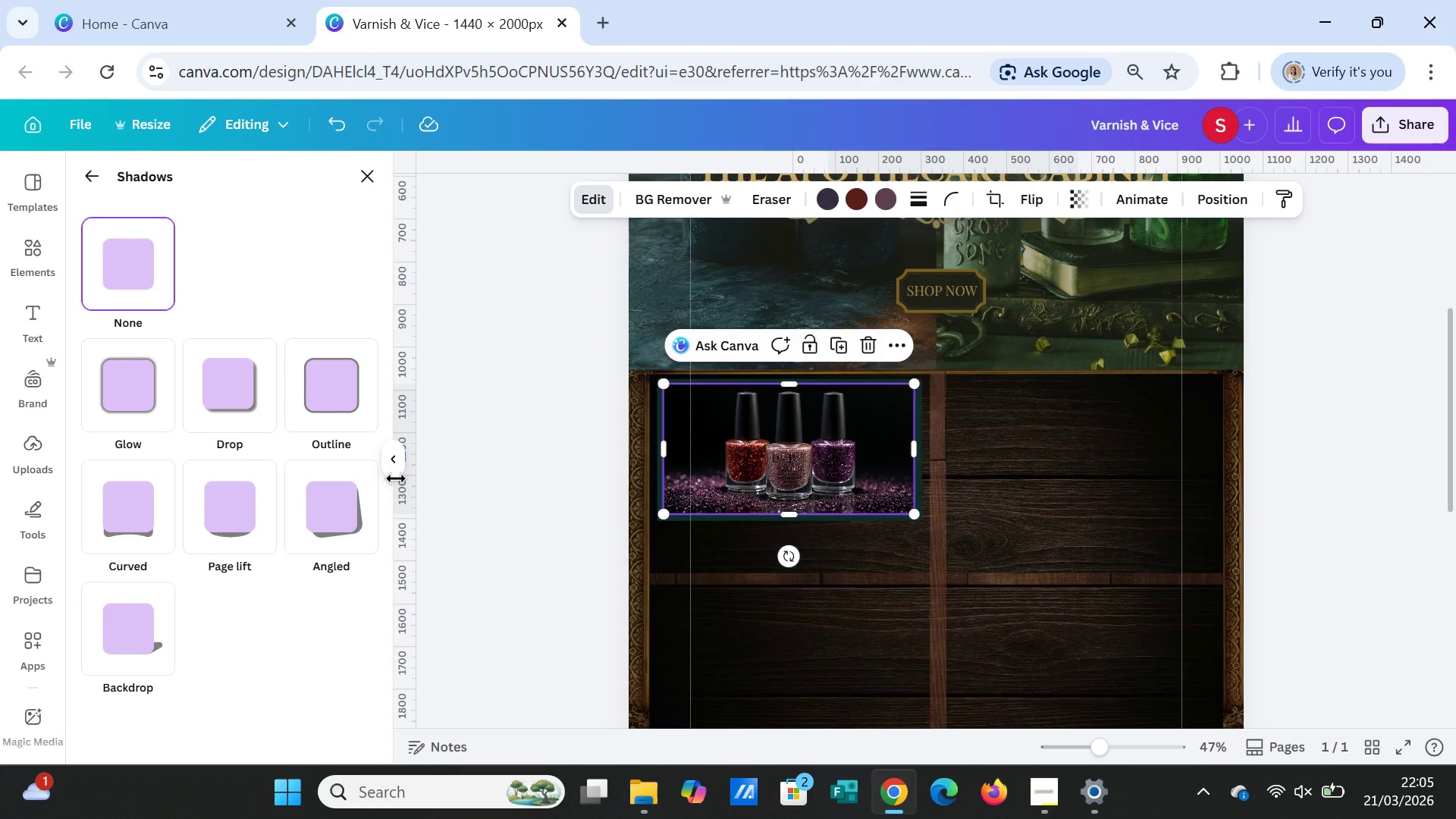 
wait(8.3)
 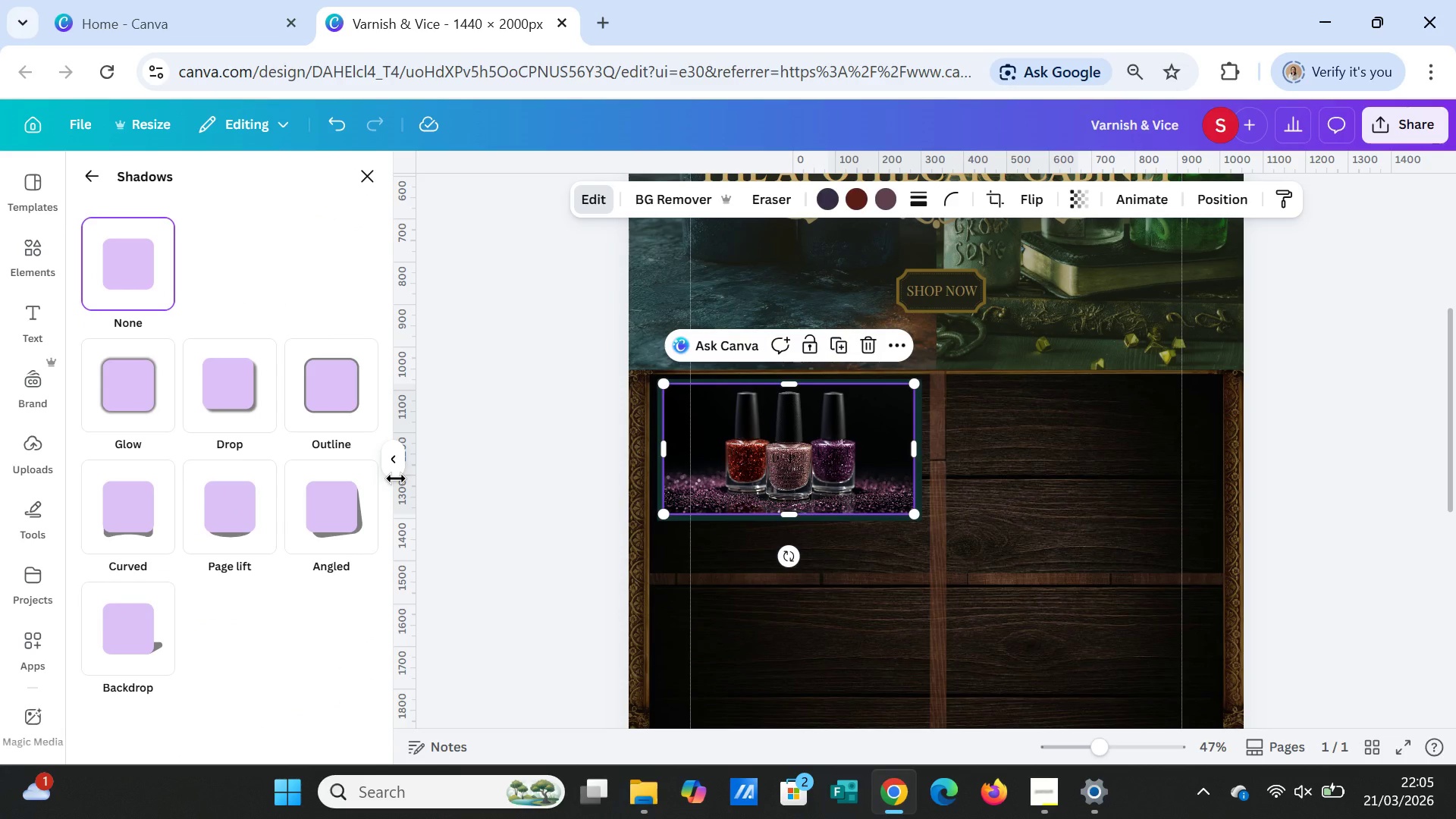 
left_click([139, 406])
 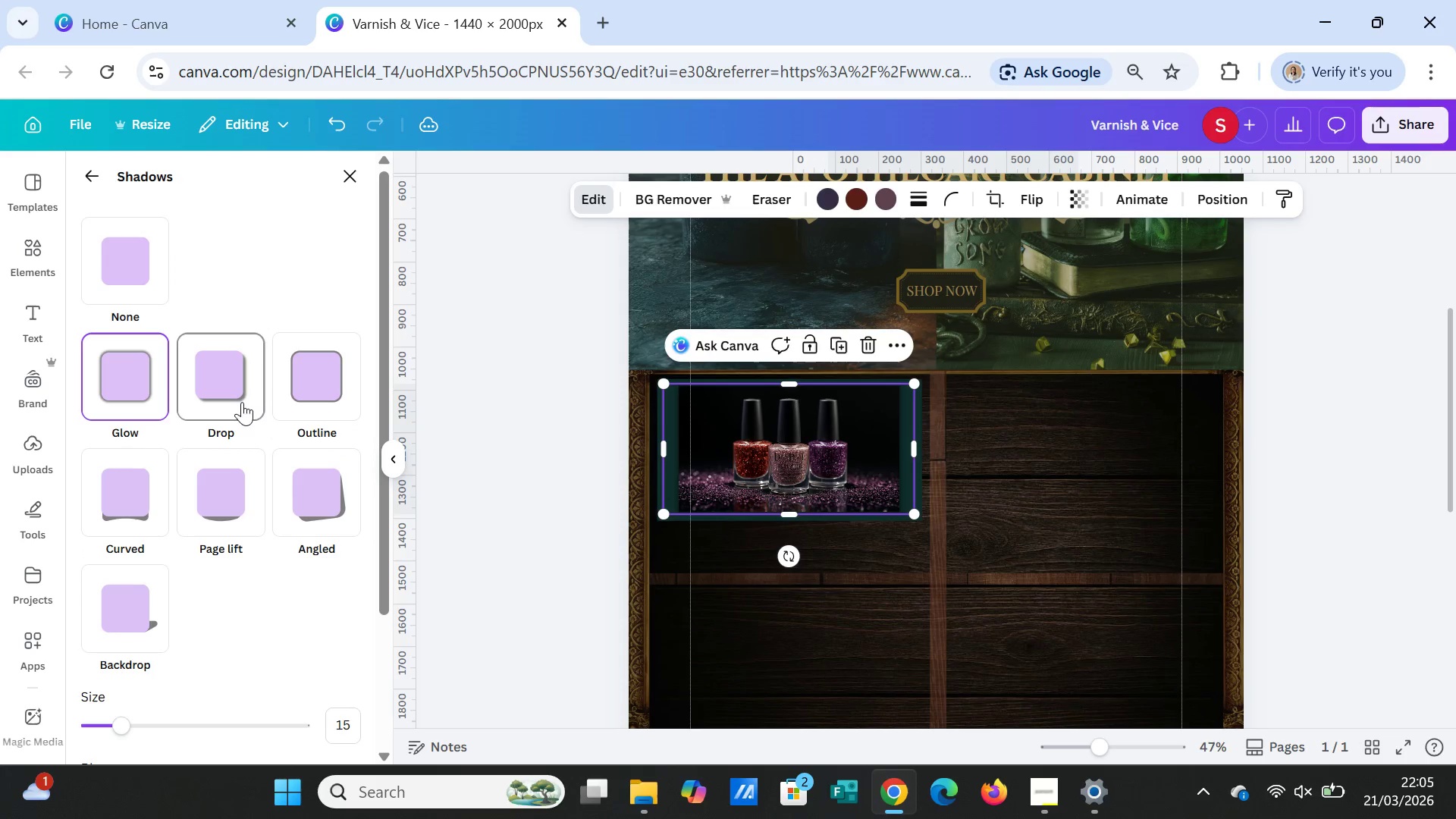 
left_click([239, 378])
 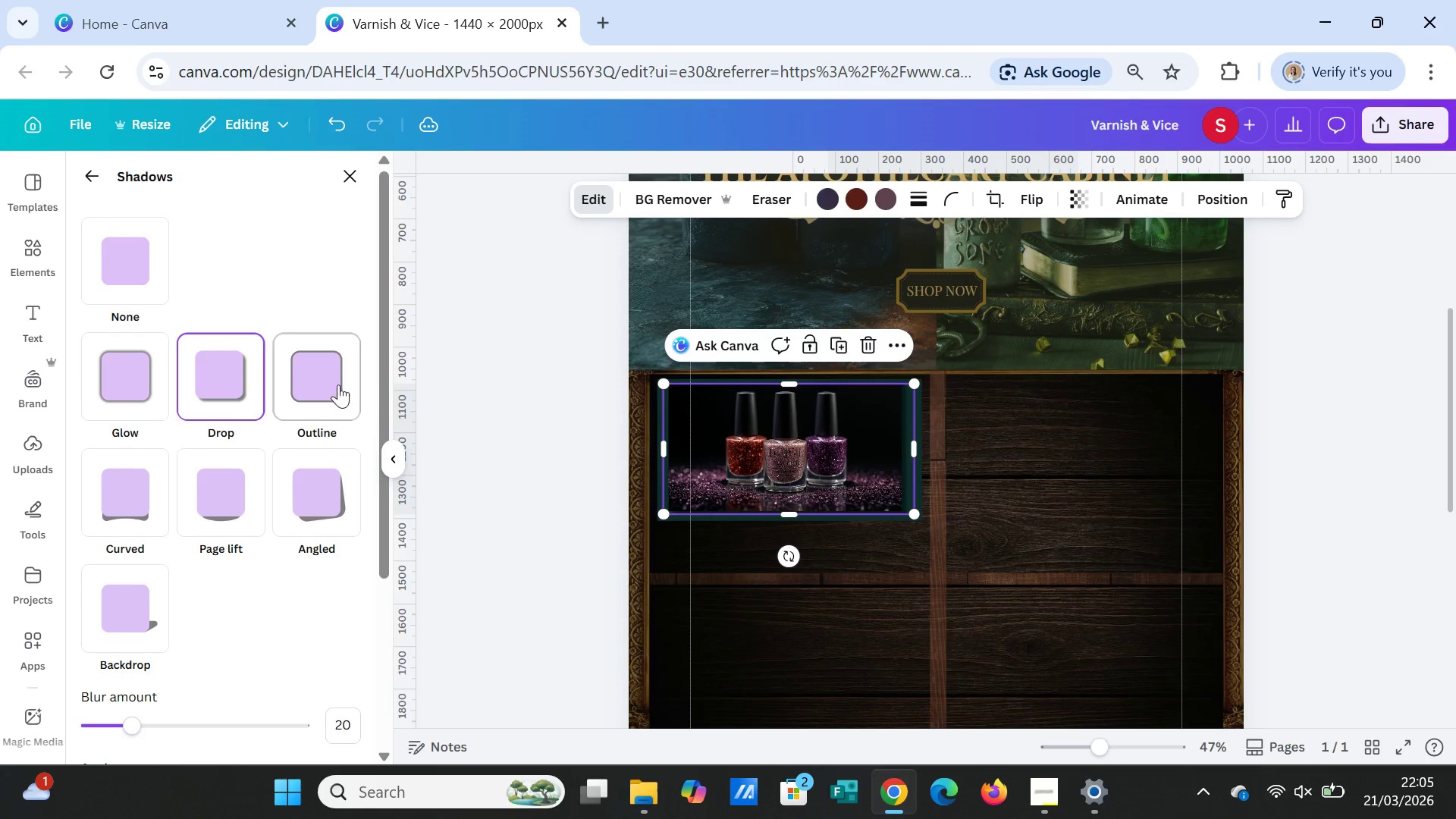 
left_click([330, 382])
 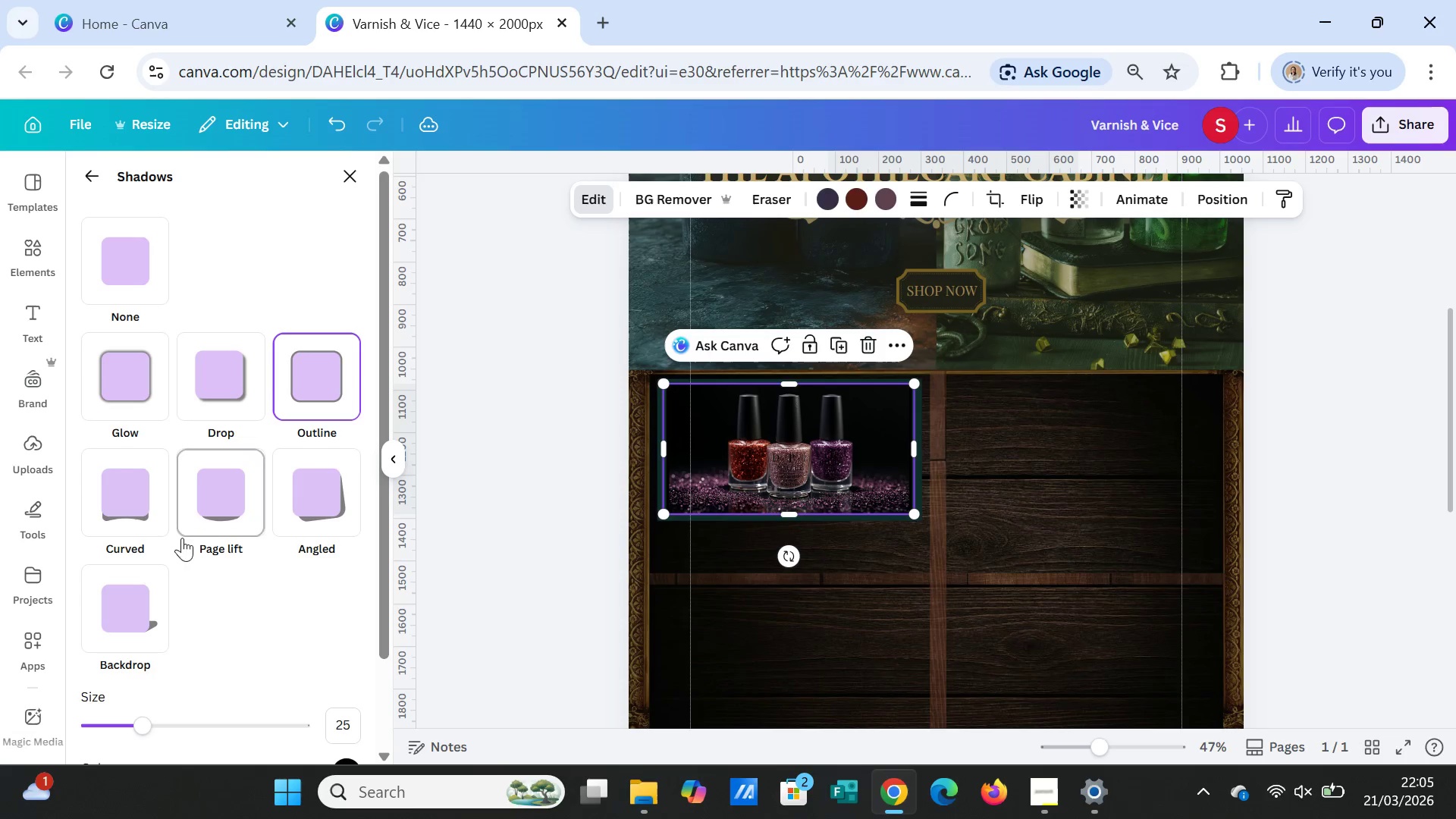 
scroll: coordinate [187, 541], scroll_direction: down, amount: 1.0
 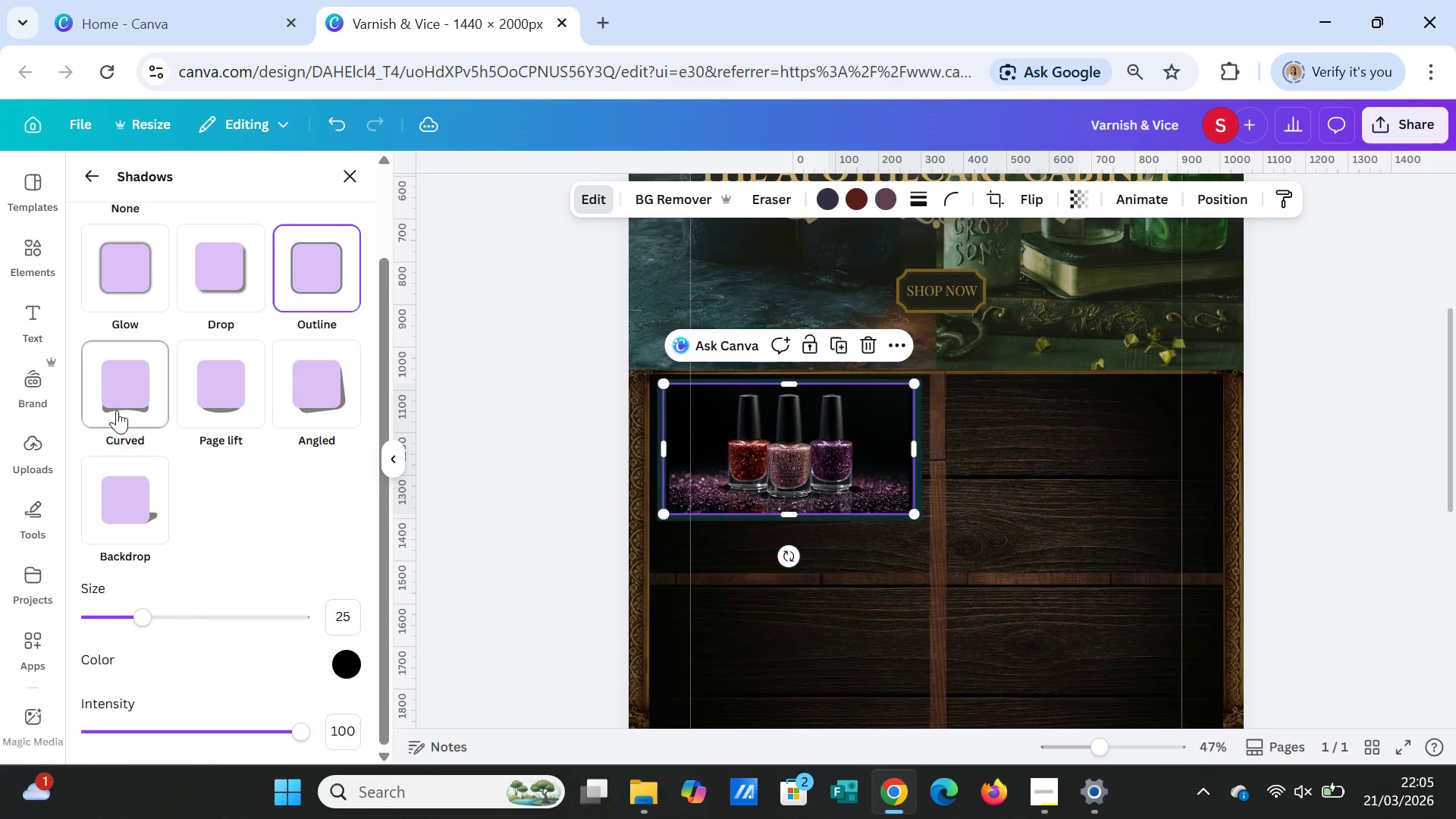 
left_click([117, 405])
 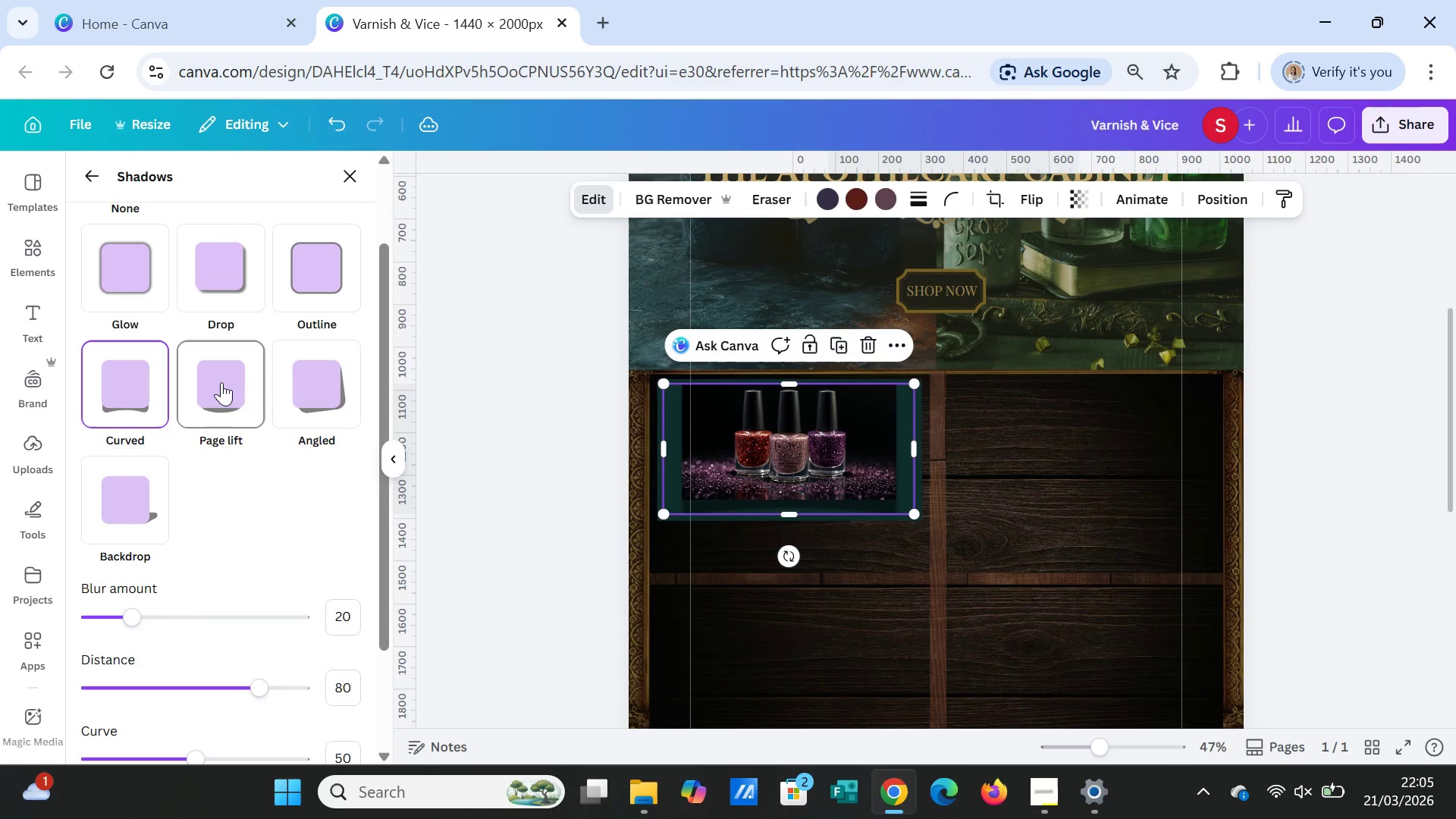 
left_click([222, 389])
 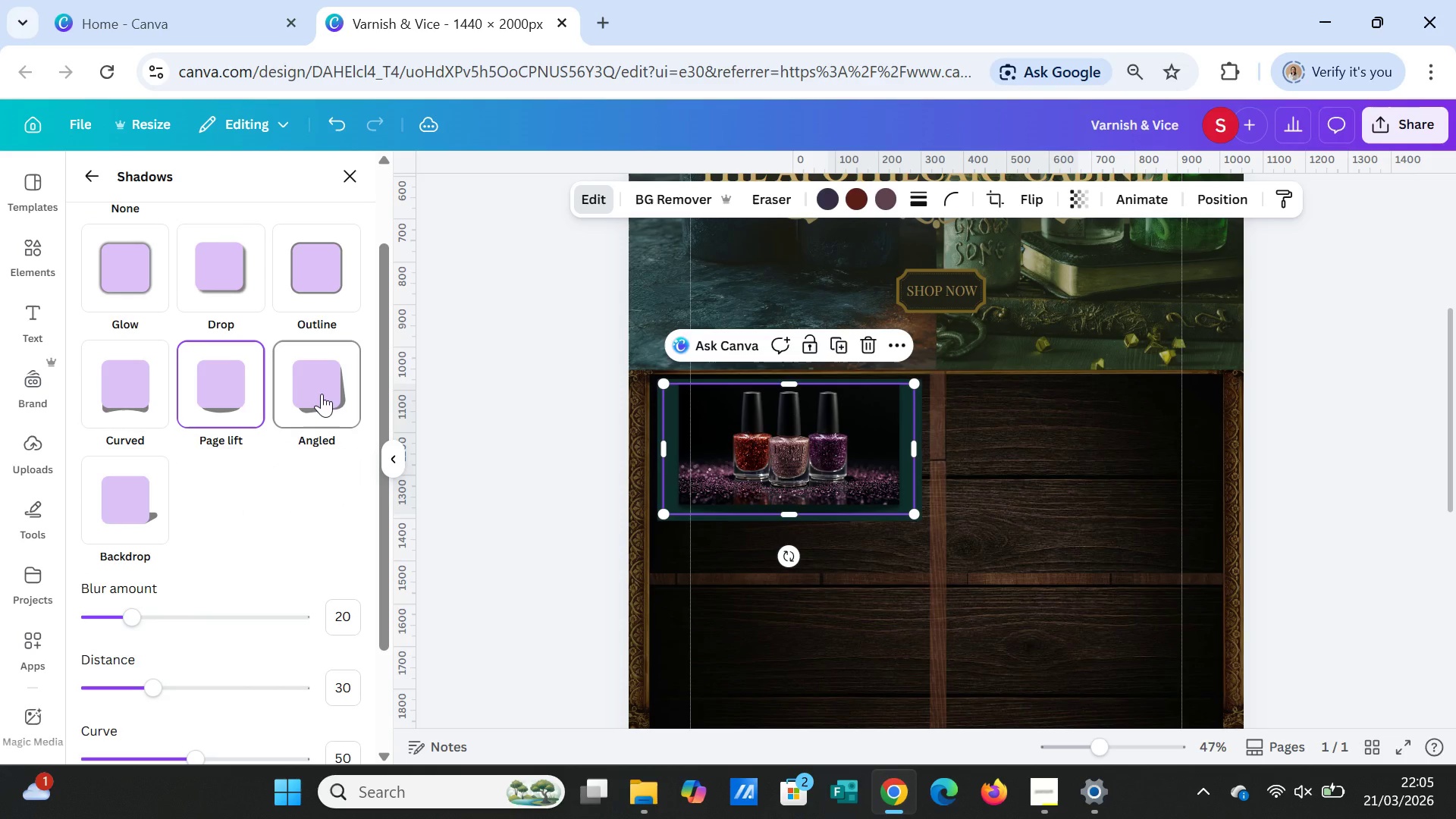 
left_click([322, 394])
 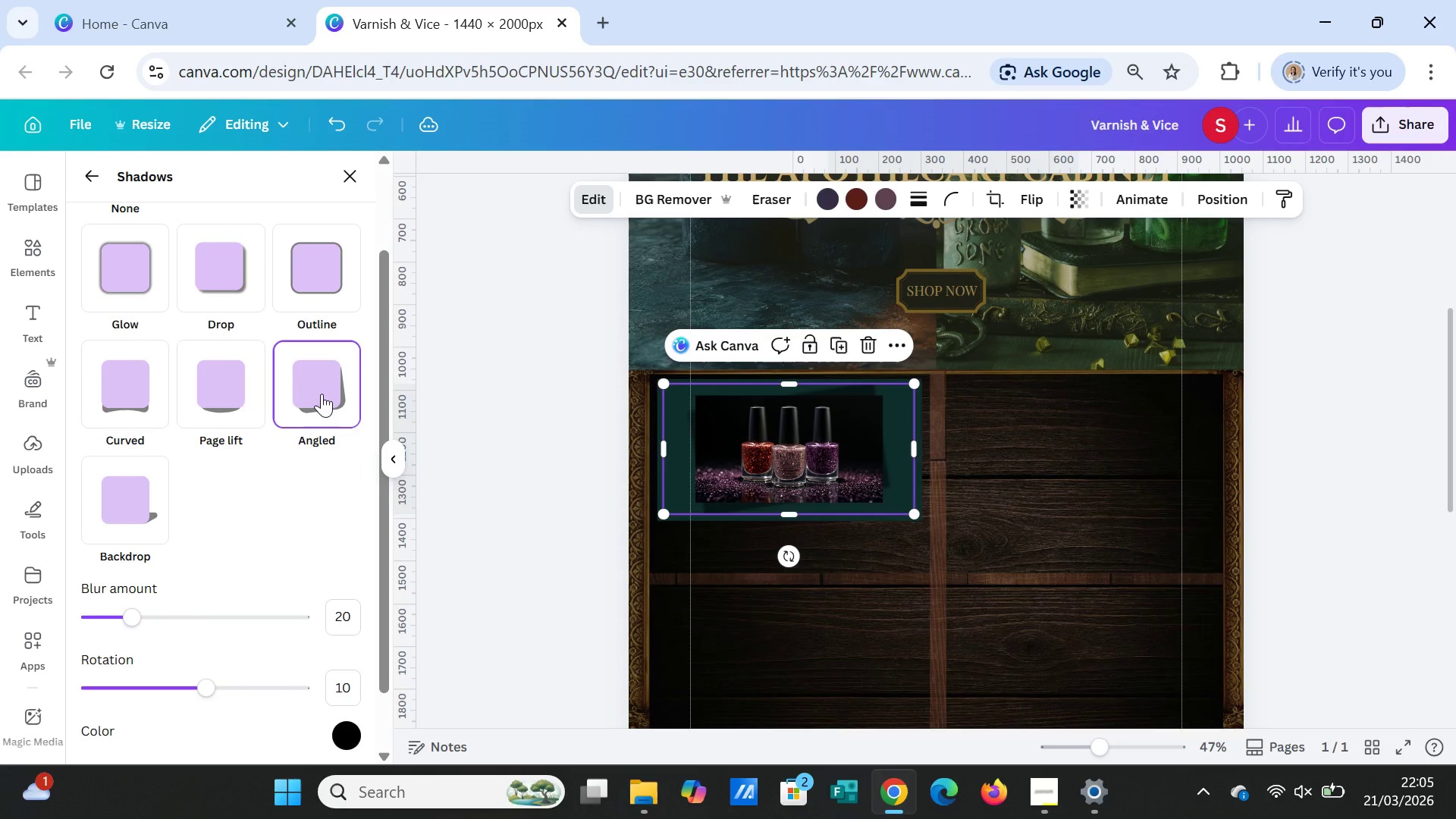 
wait(7.39)
 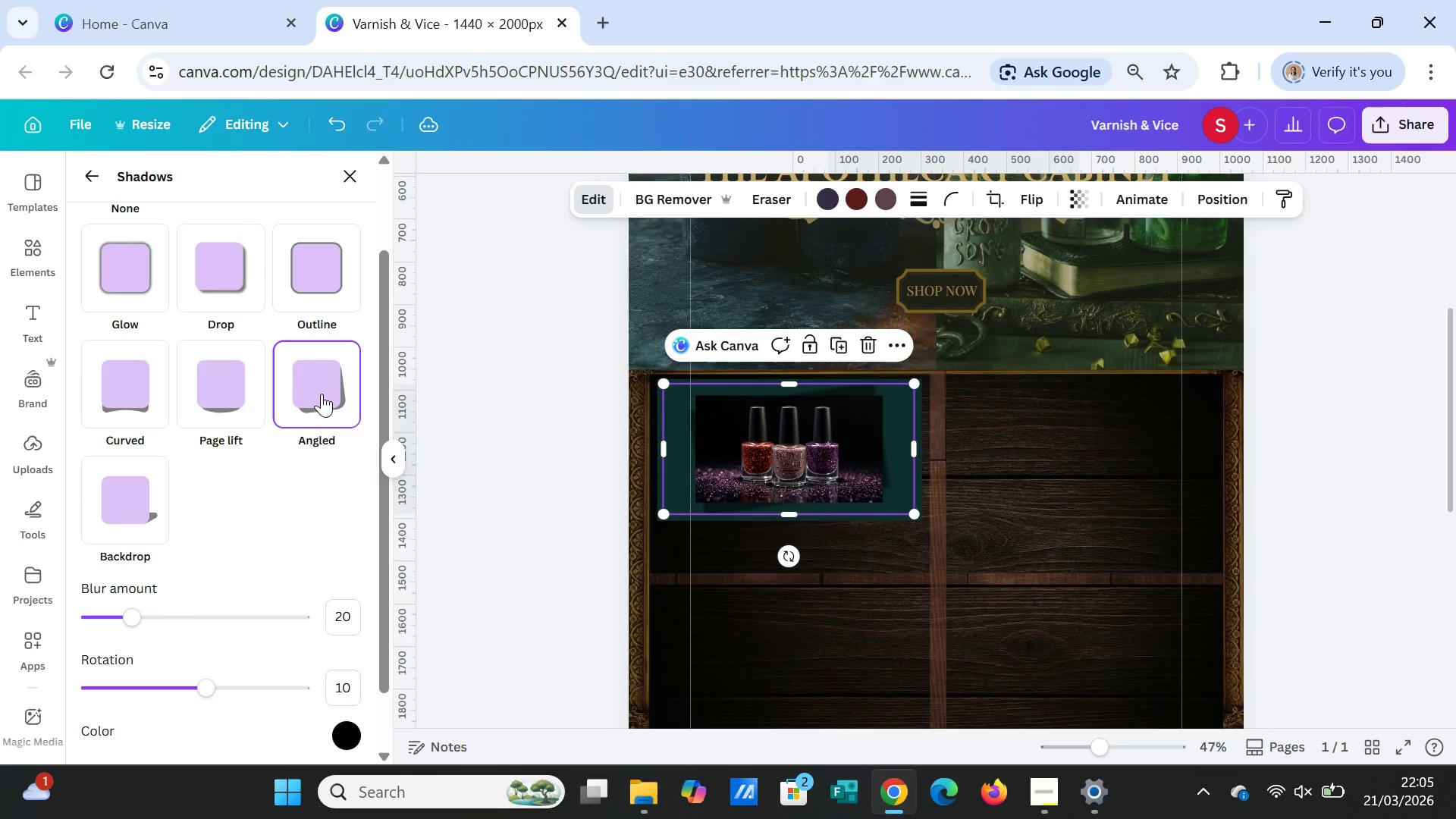 
scroll: coordinate [321, 471], scroll_direction: up, amount: 1.0
 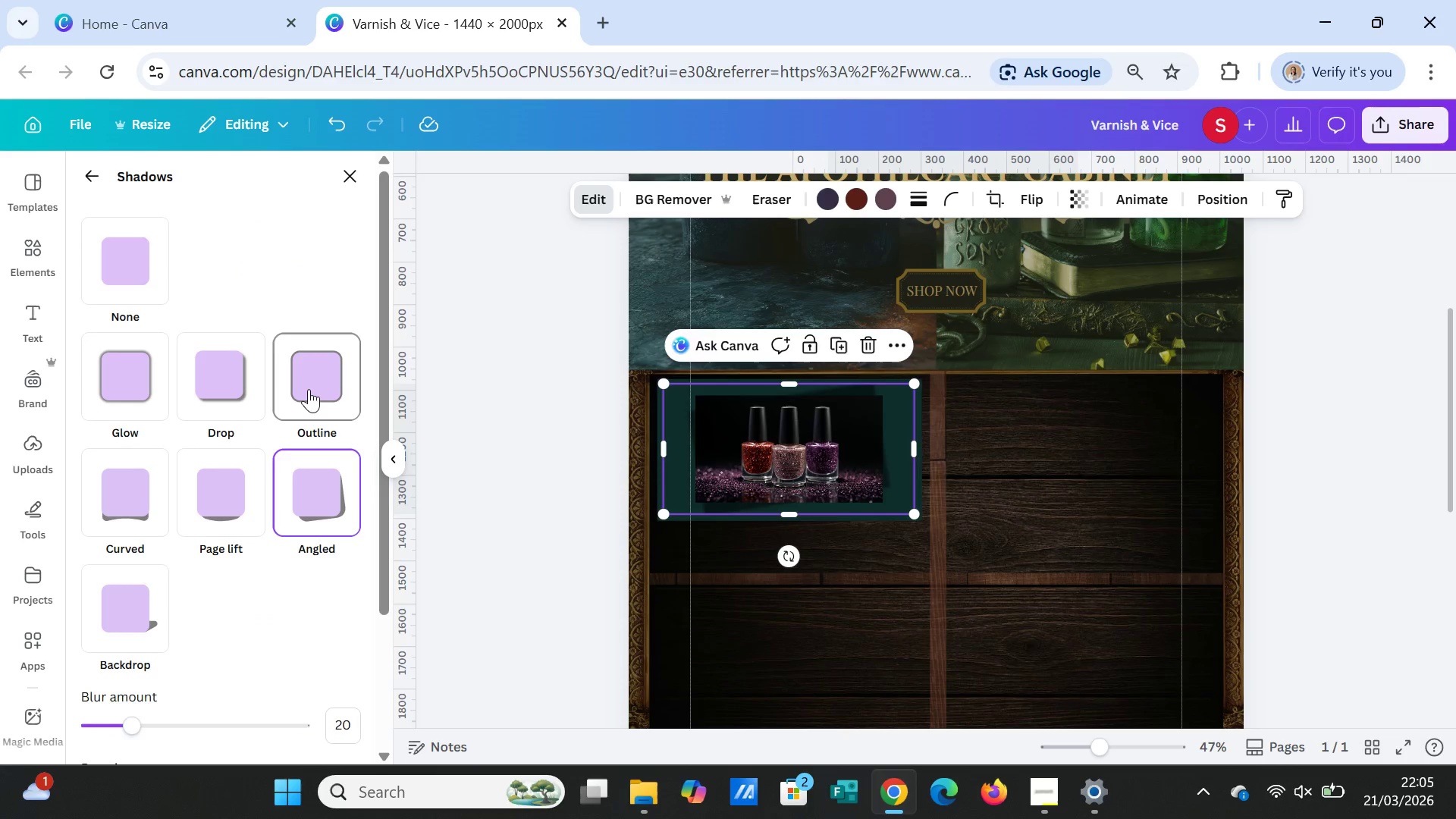 
left_click([309, 389])
 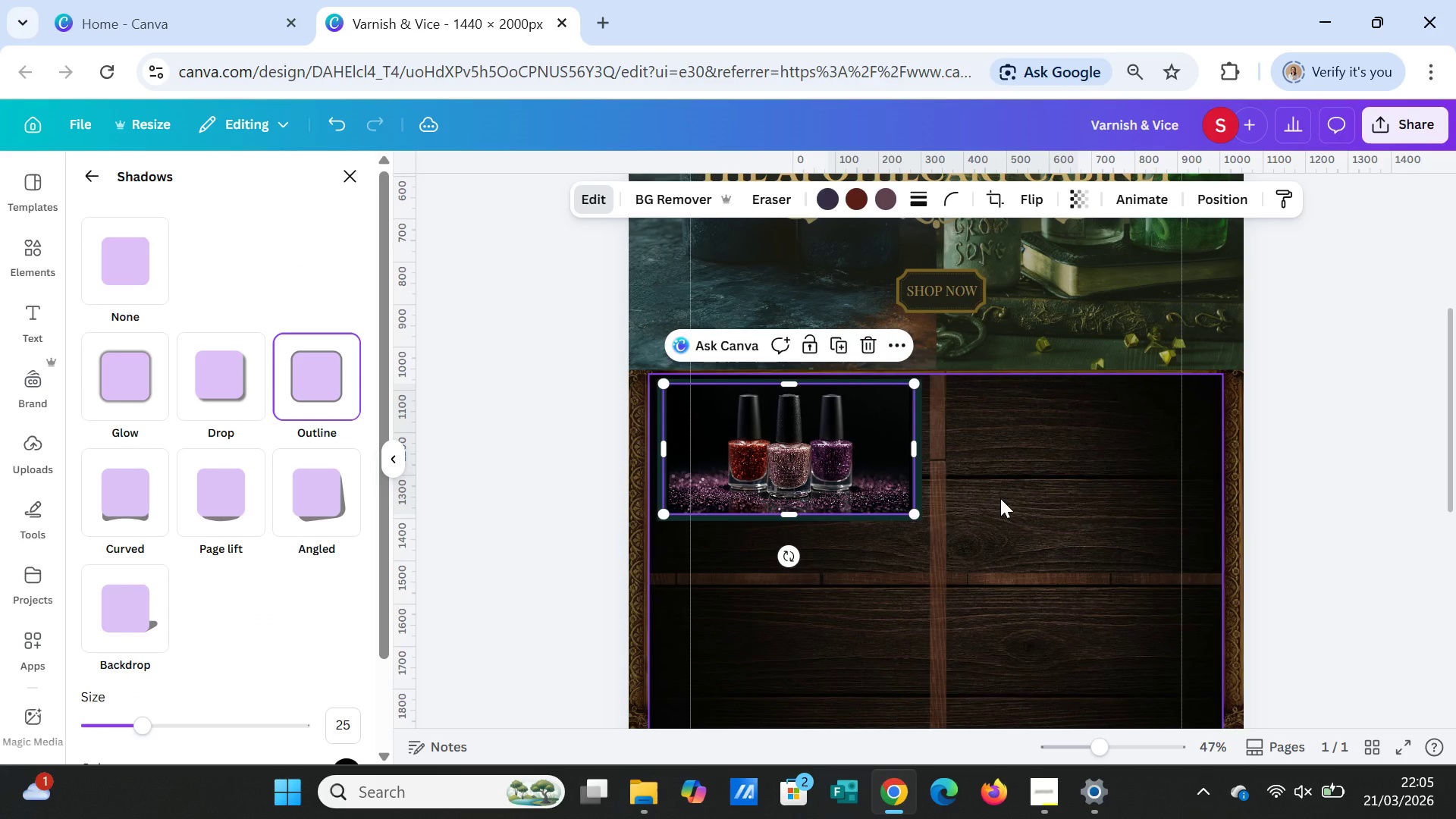 
left_click([1000, 498])
 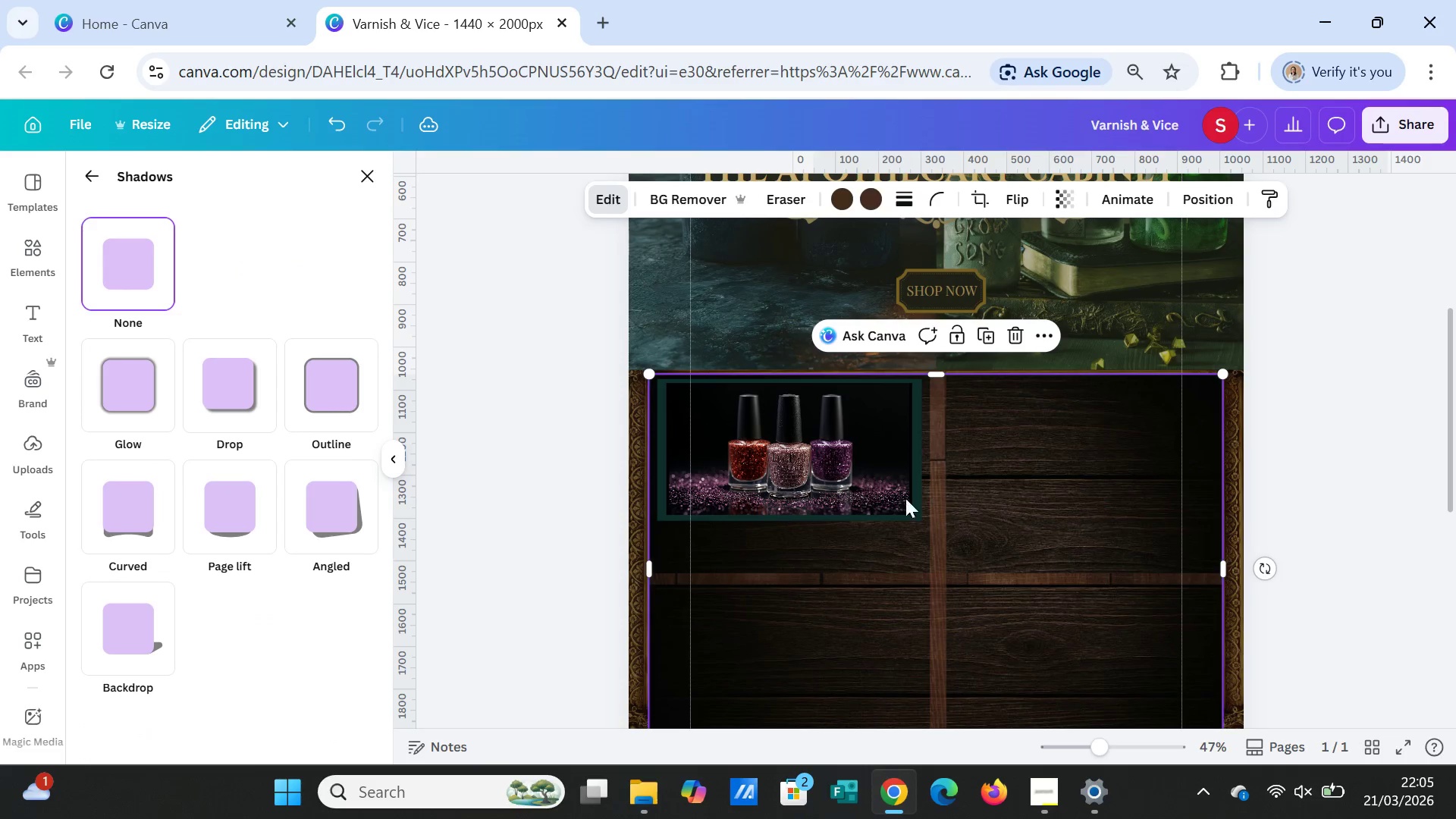 
left_click([873, 498])
 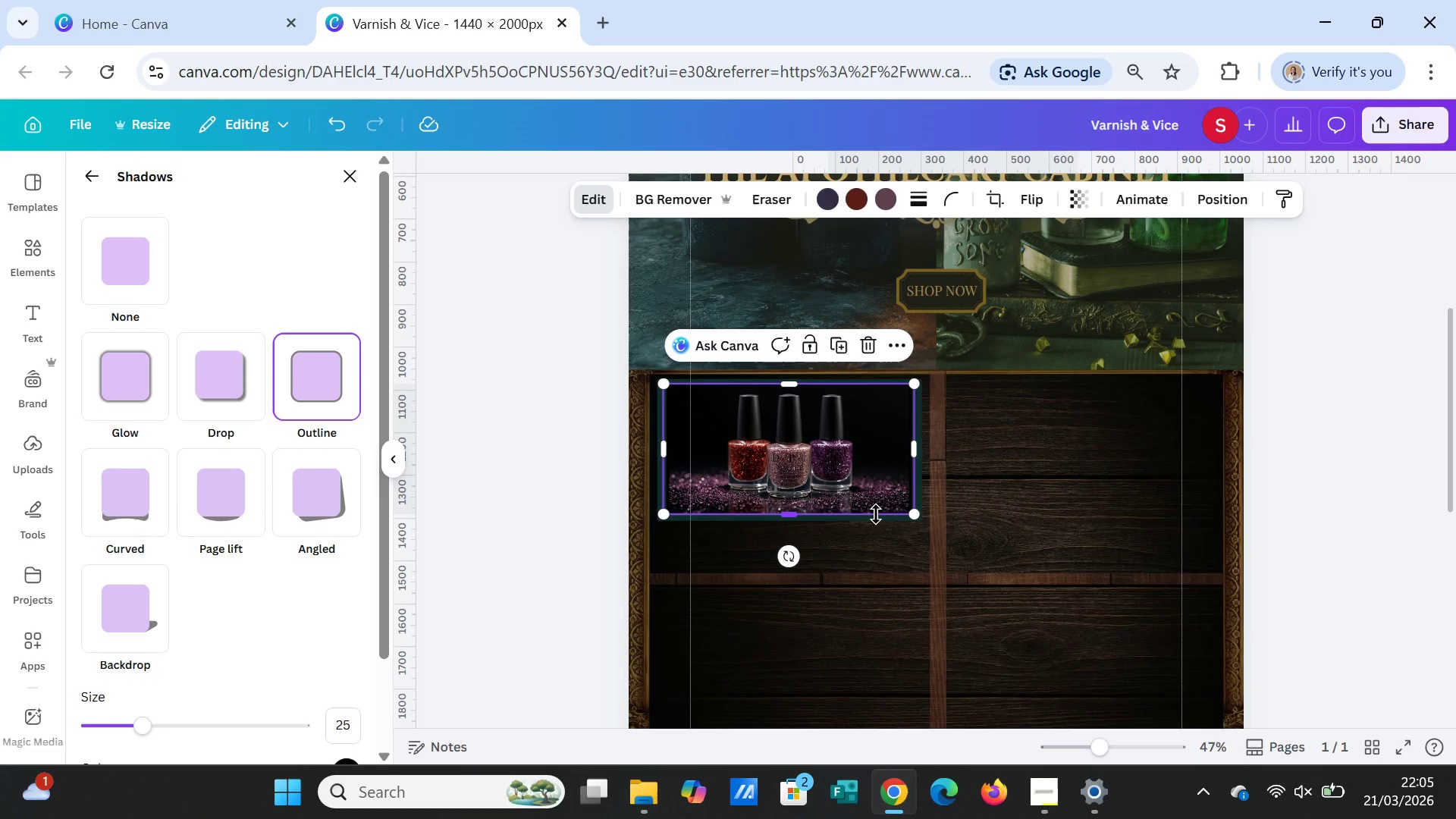 
wait(5.5)
 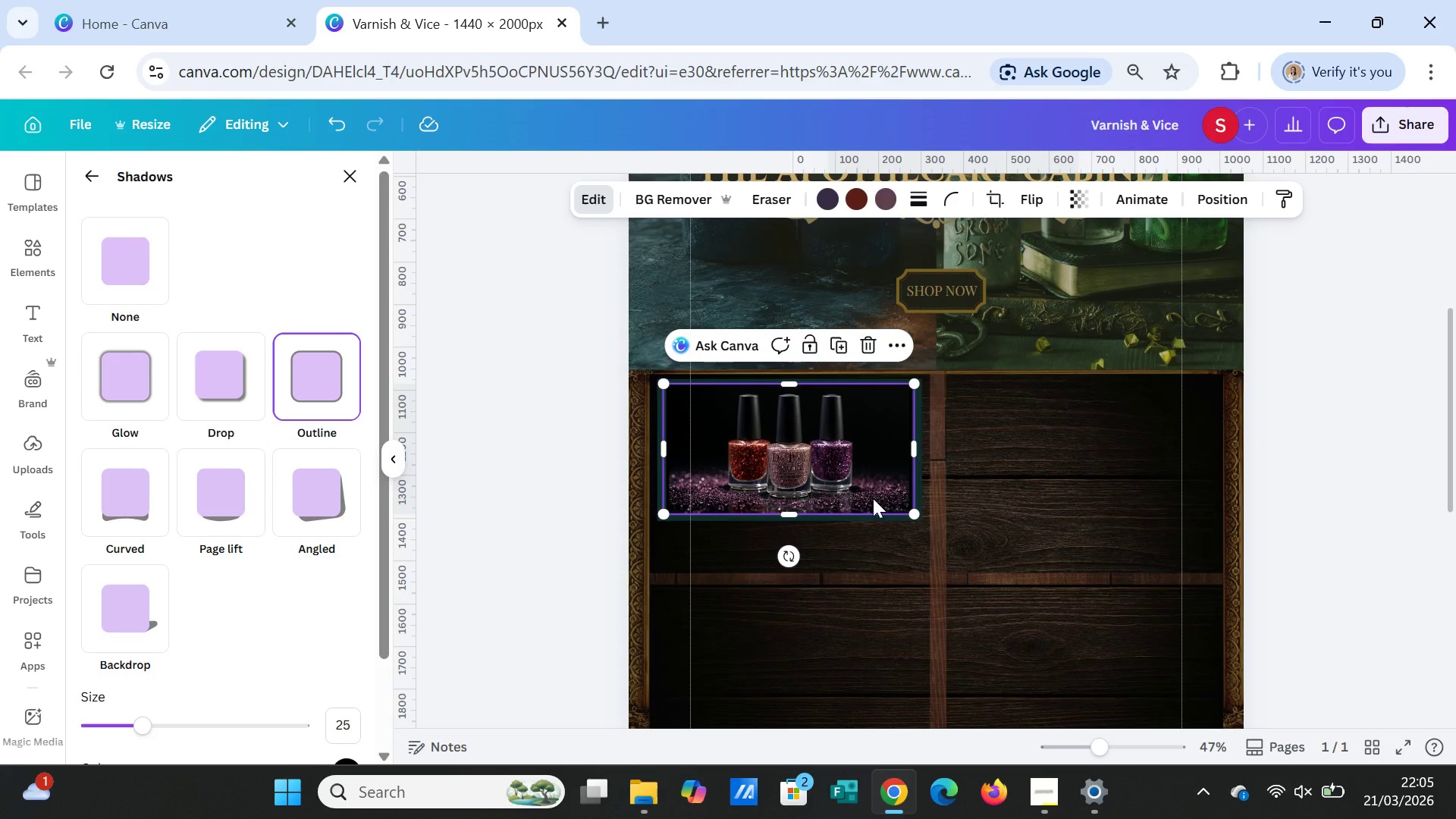 
left_click([921, 494])
 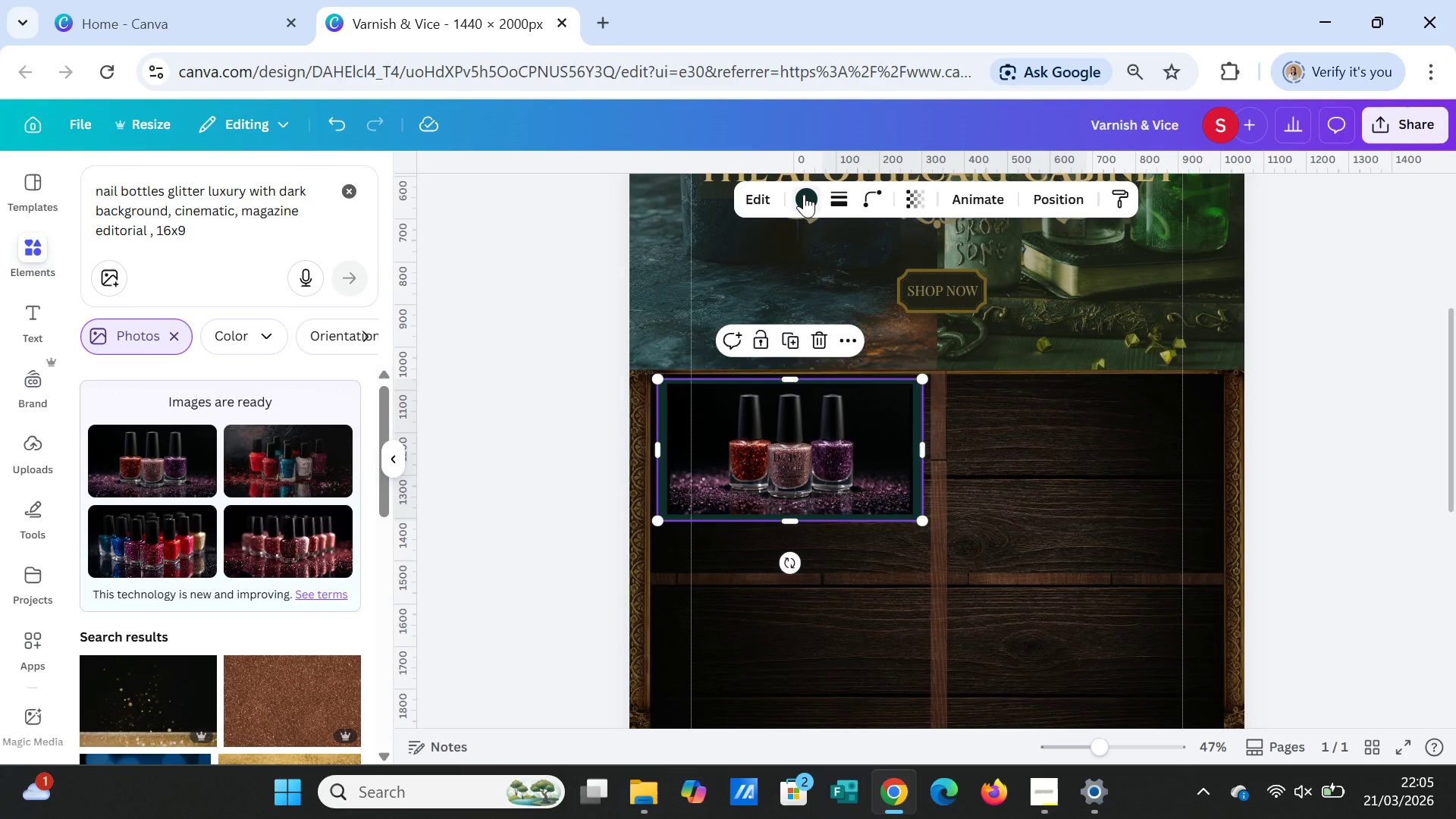 
left_click([805, 194])
 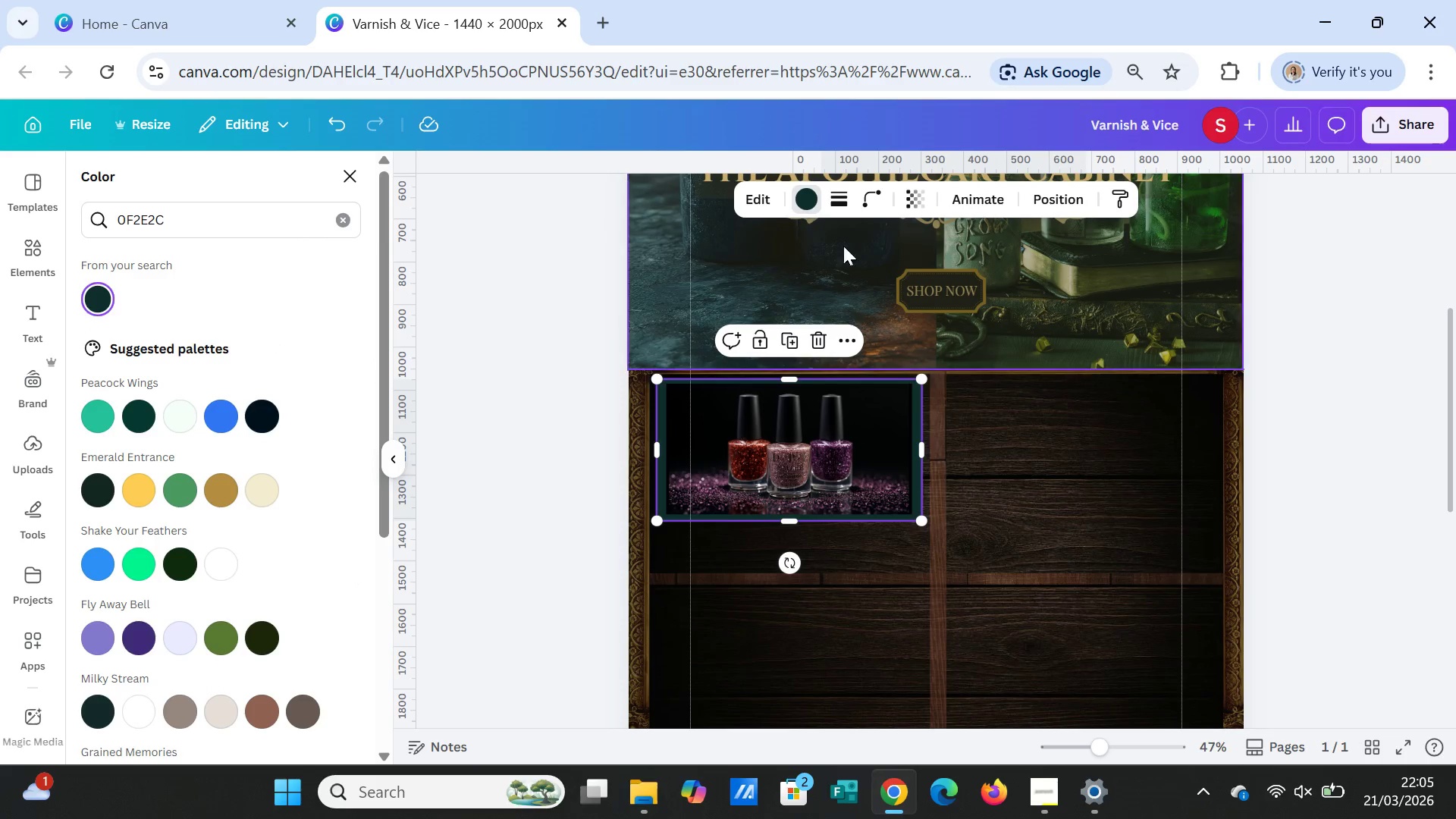 
left_click([1008, 461])
 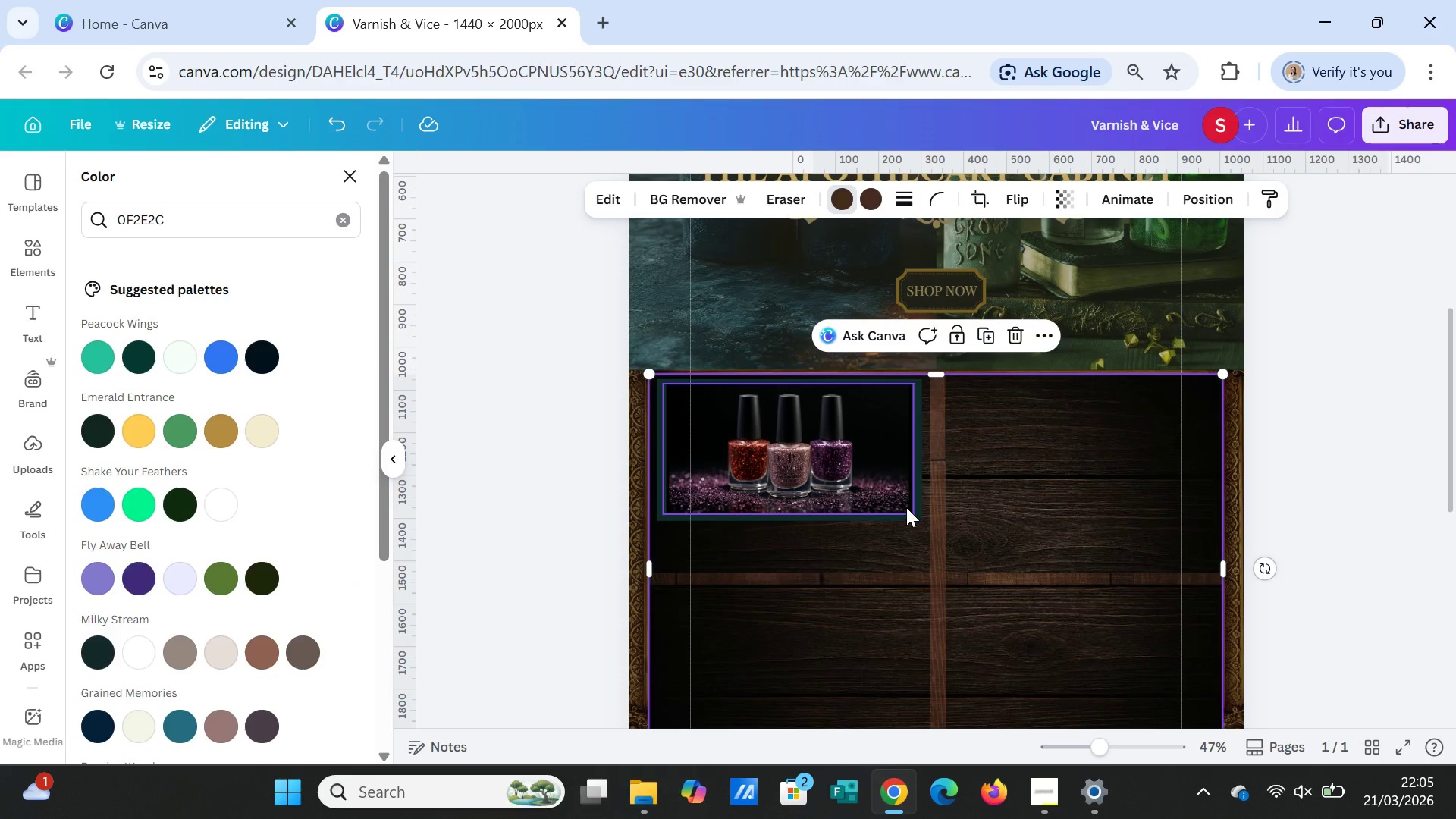 
left_click([903, 502])
 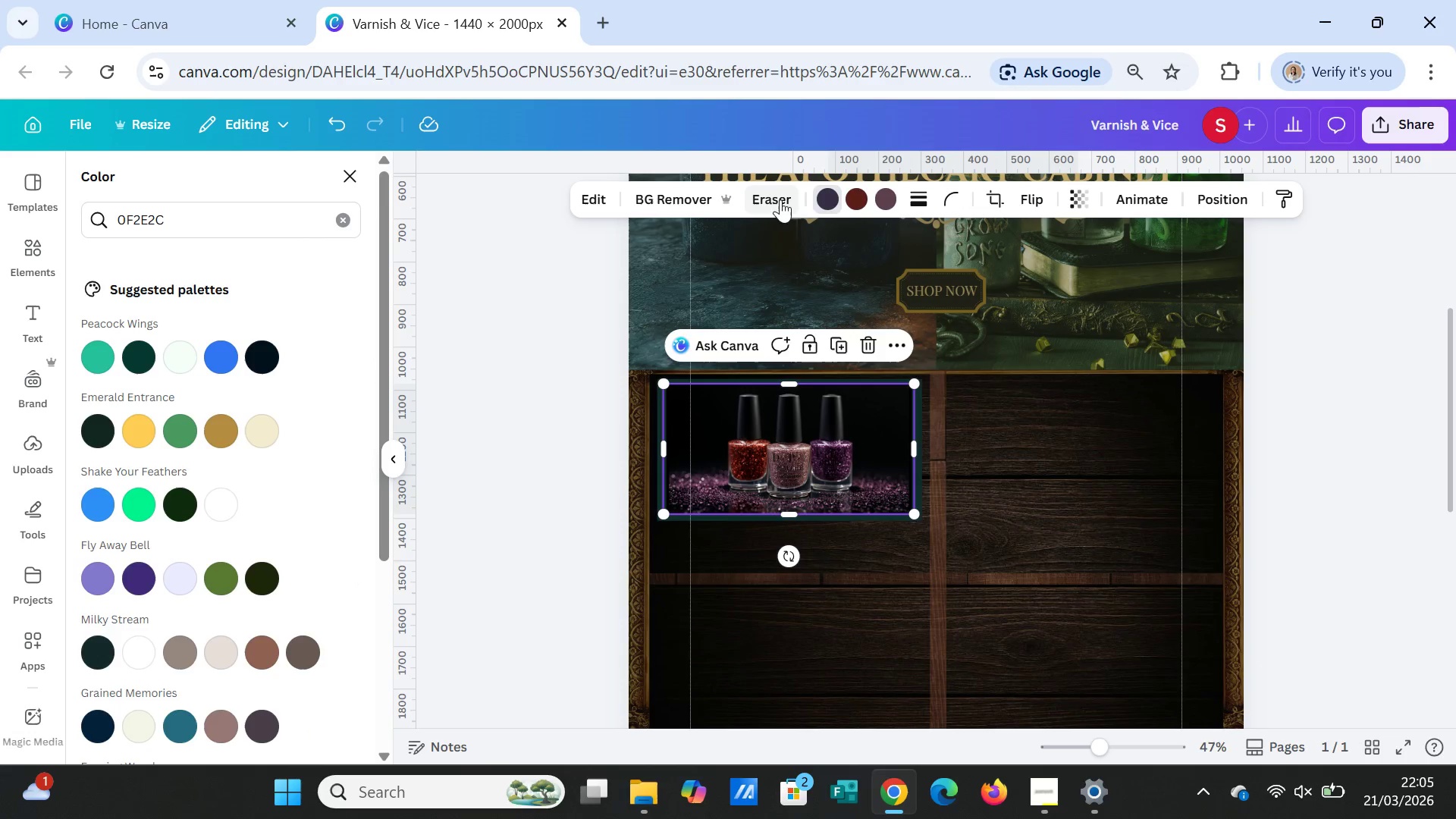 
mouse_move([830, 198])
 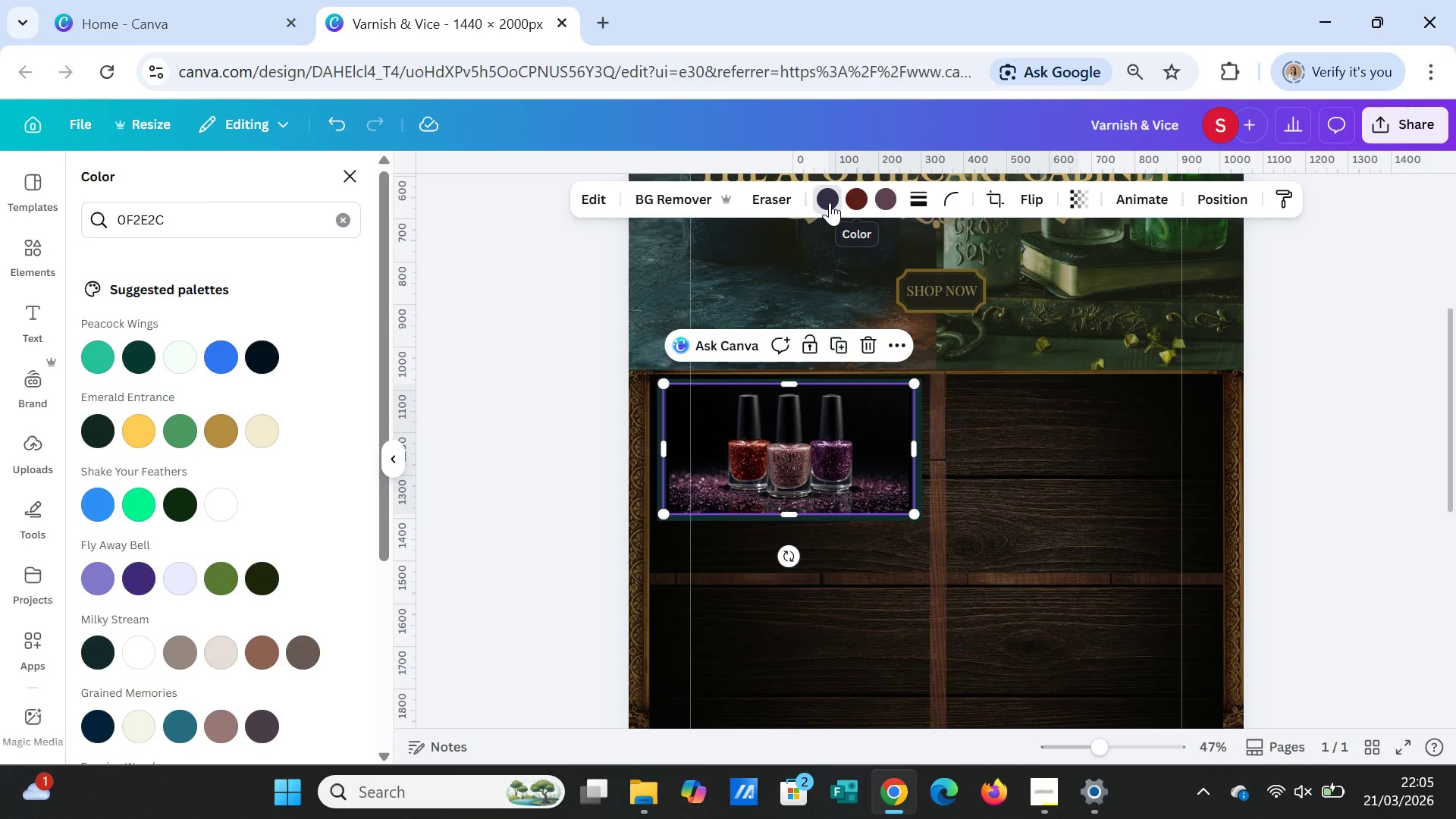 
left_click([830, 202])
 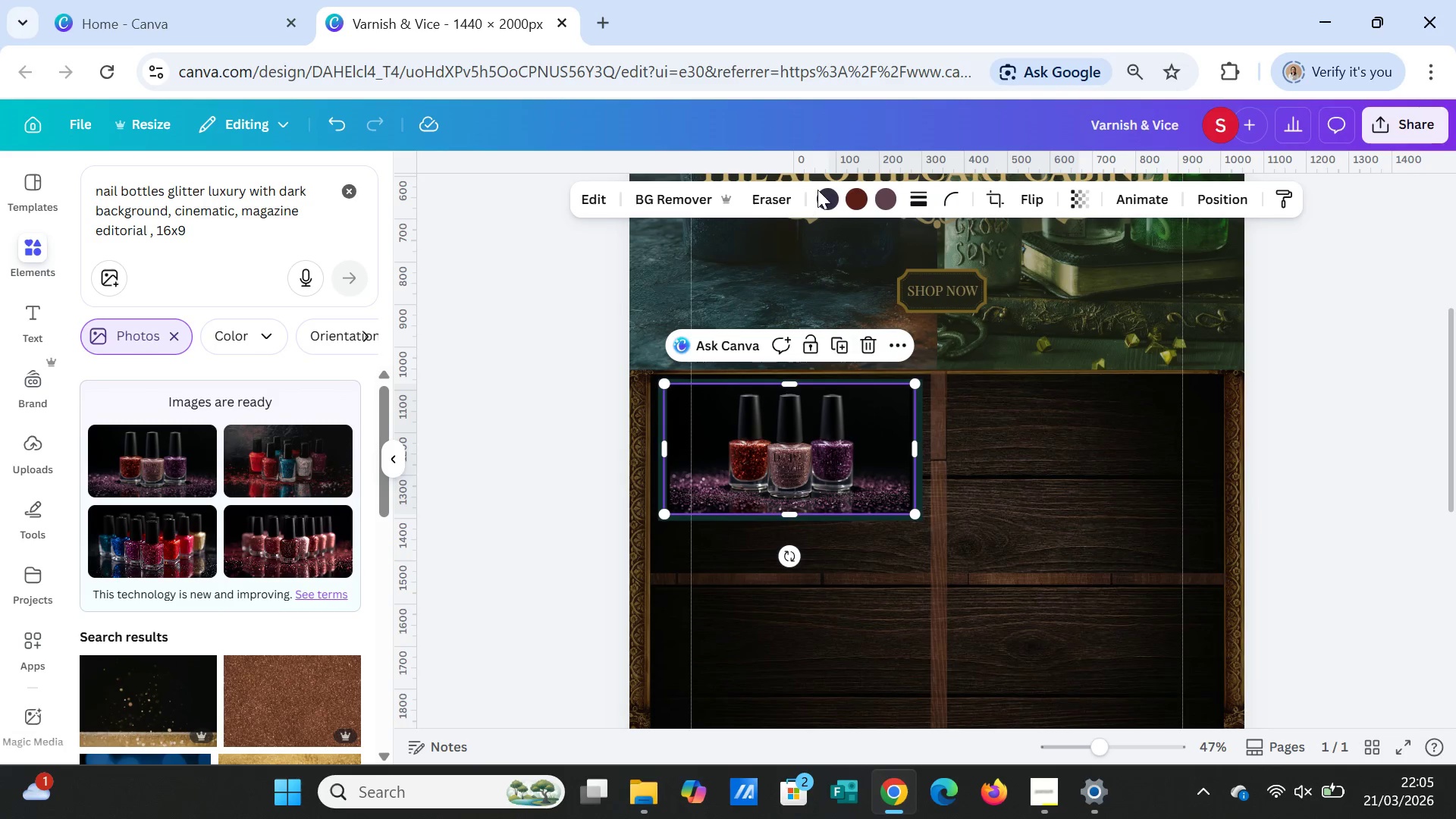 
left_click([829, 187])
 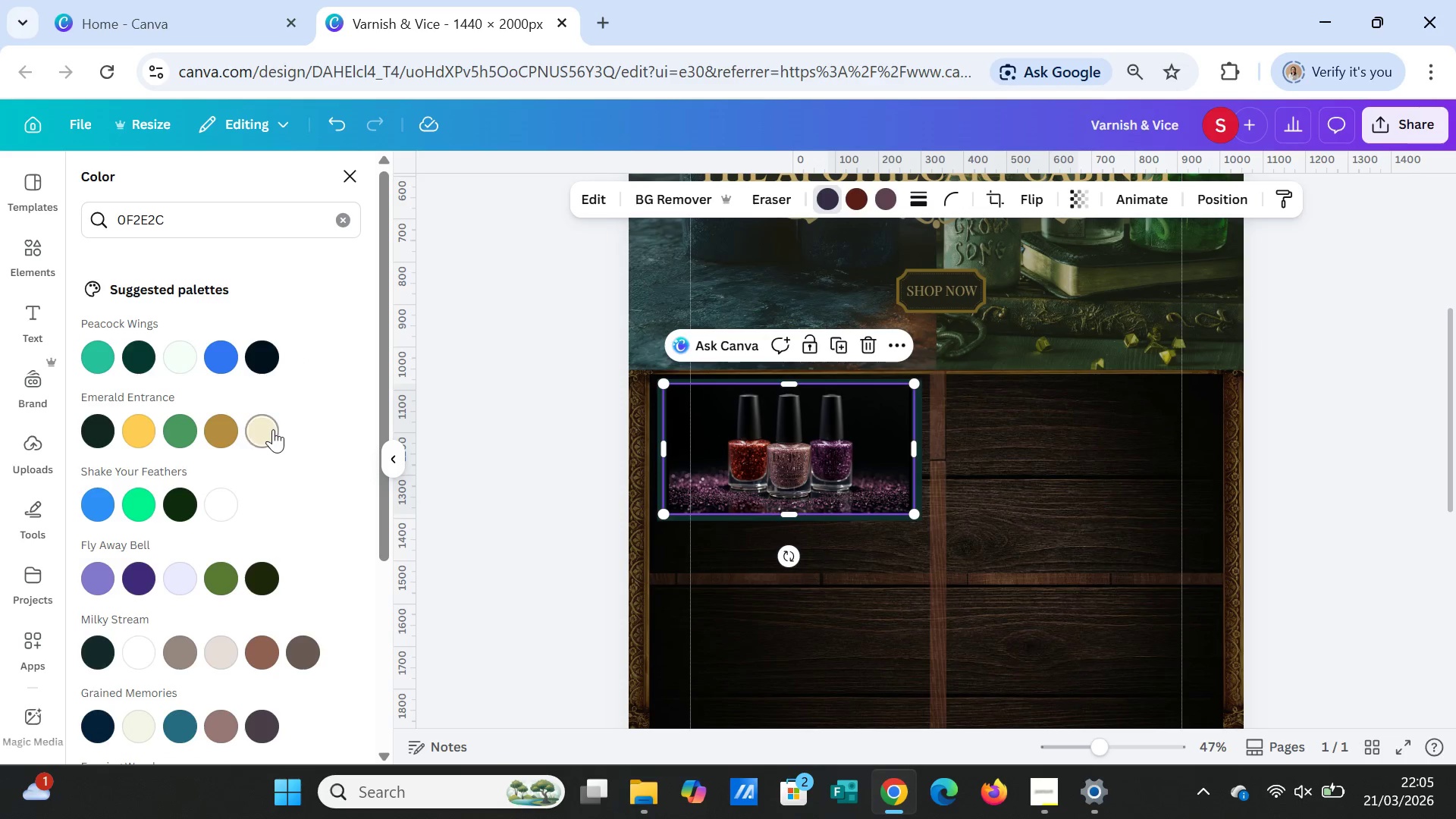 
mouse_move([209, 412])
 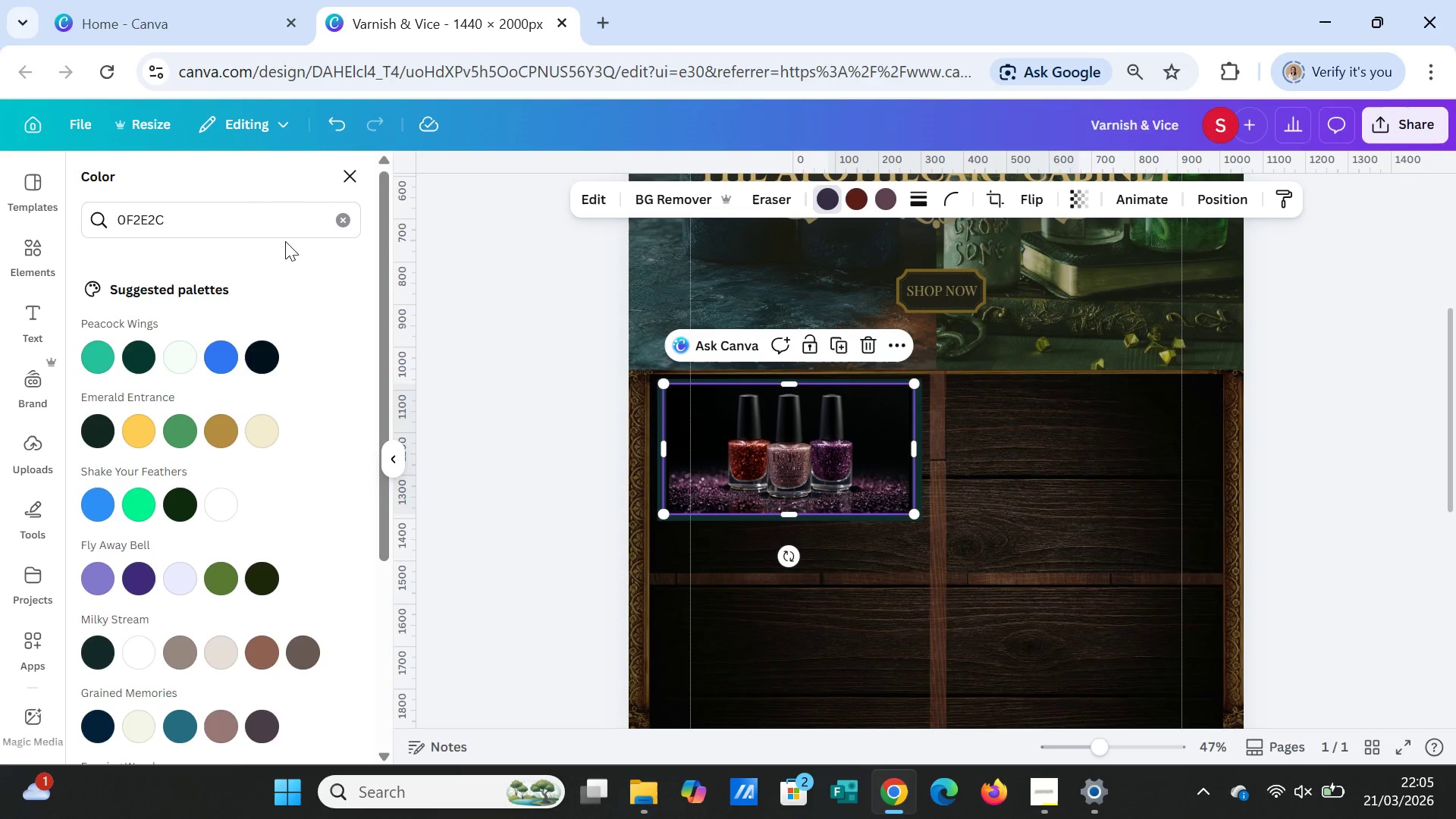 
left_click_drag(start_coordinate=[245, 230], to_coordinate=[102, 223])
 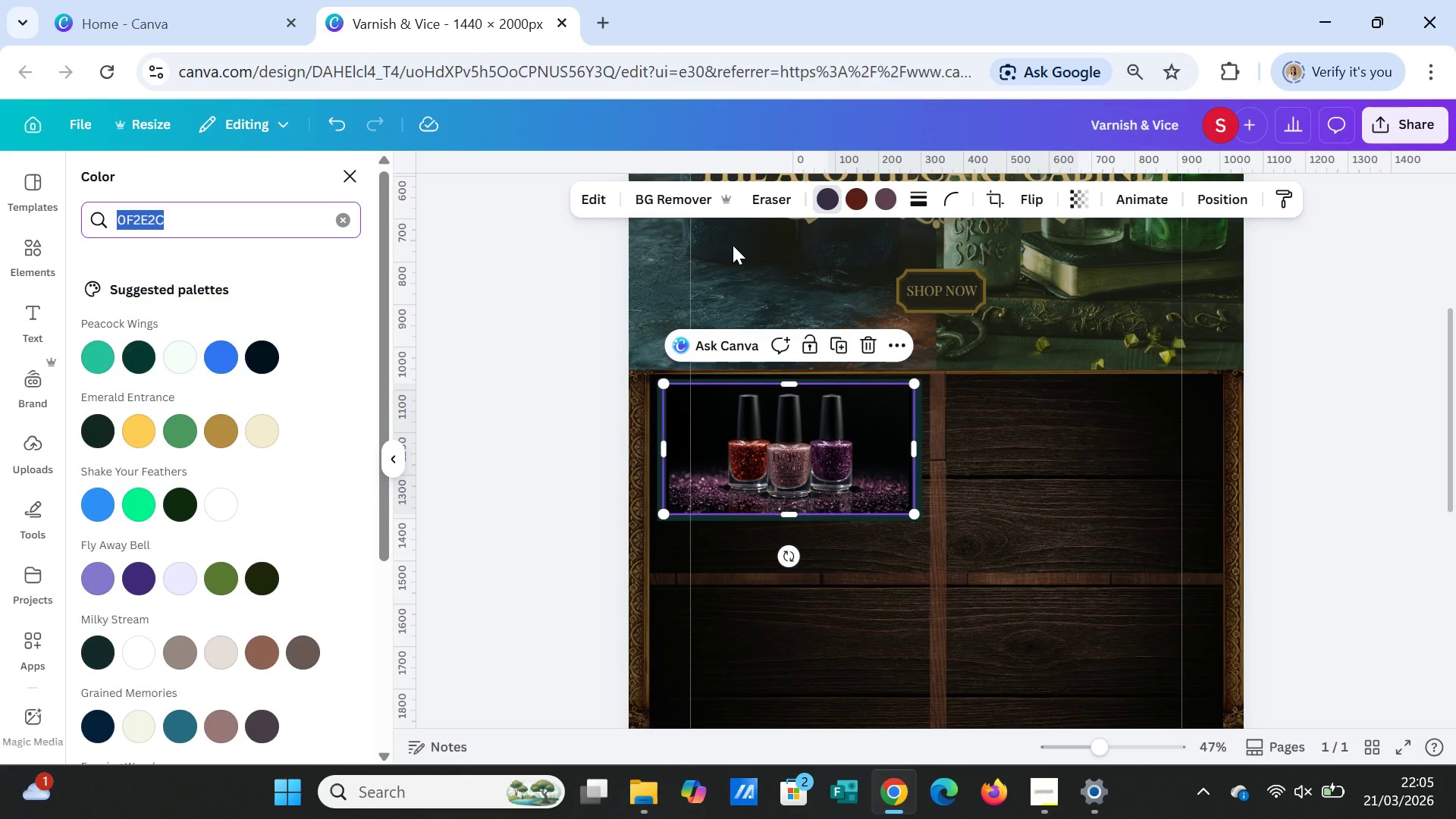 
scroll: coordinate [1055, 415], scroll_direction: up, amount: 2.0
 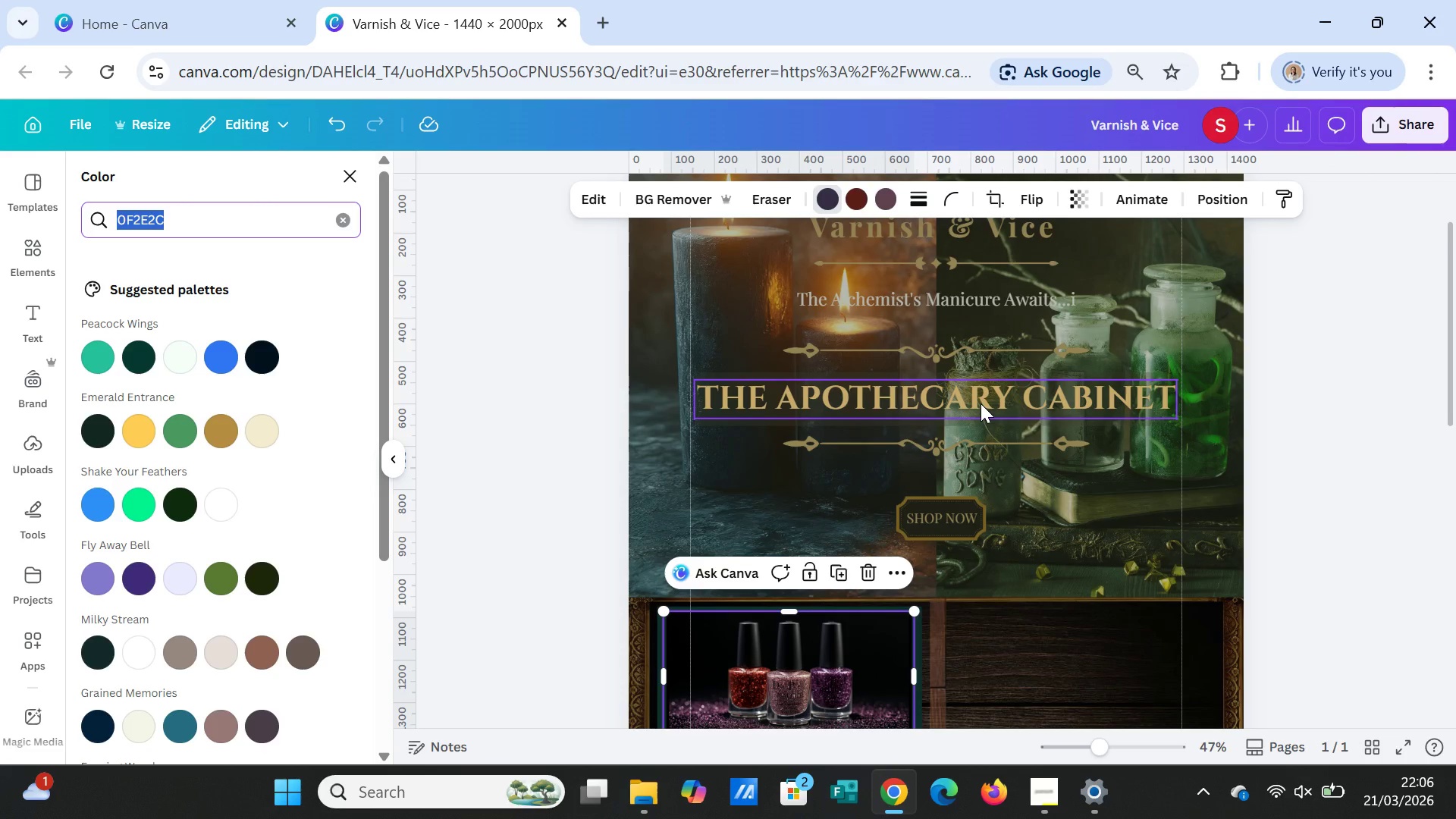 
left_click([981, 403])
 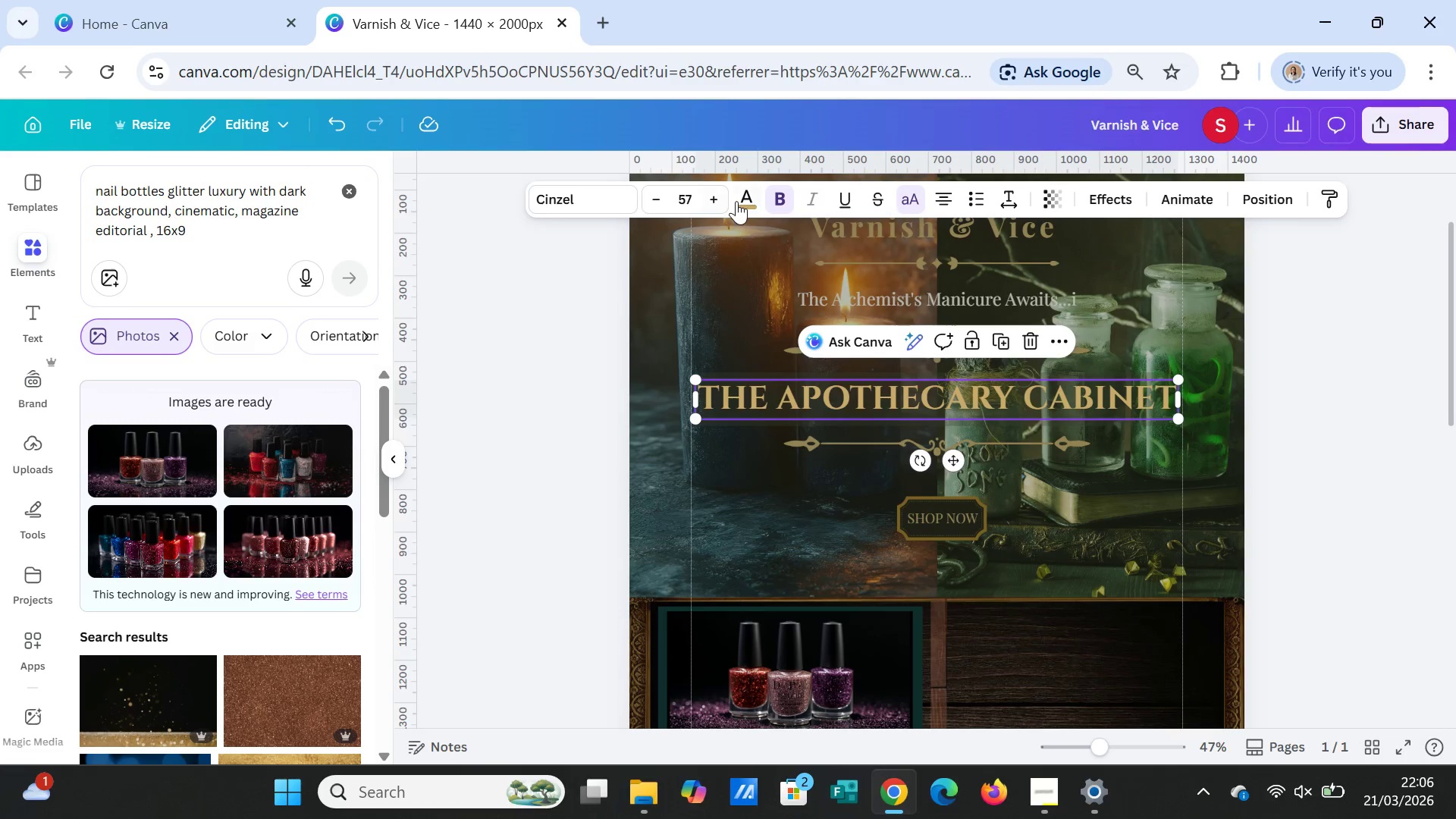 
left_click([739, 194])
 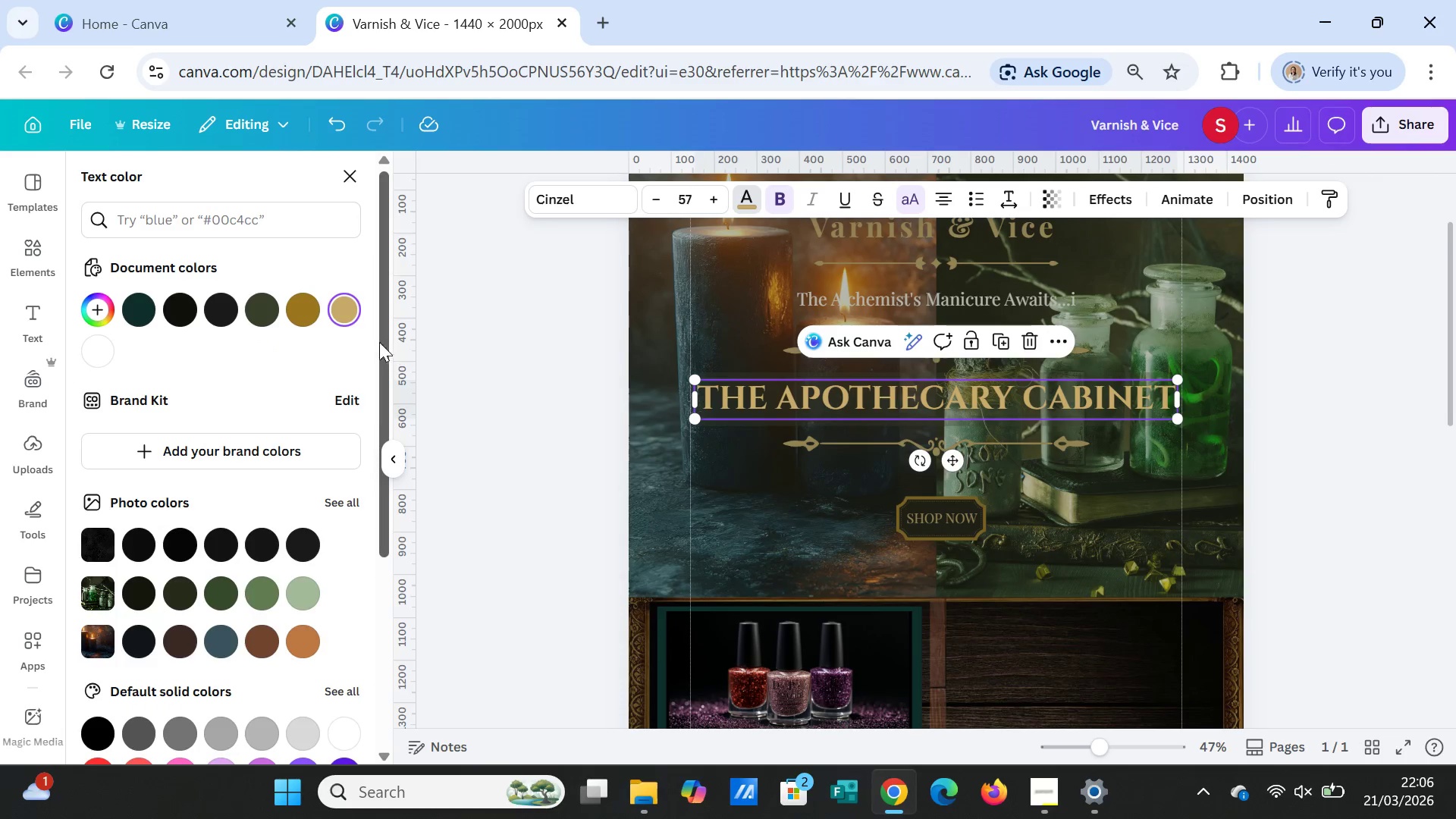 
mouse_move([371, 326])
 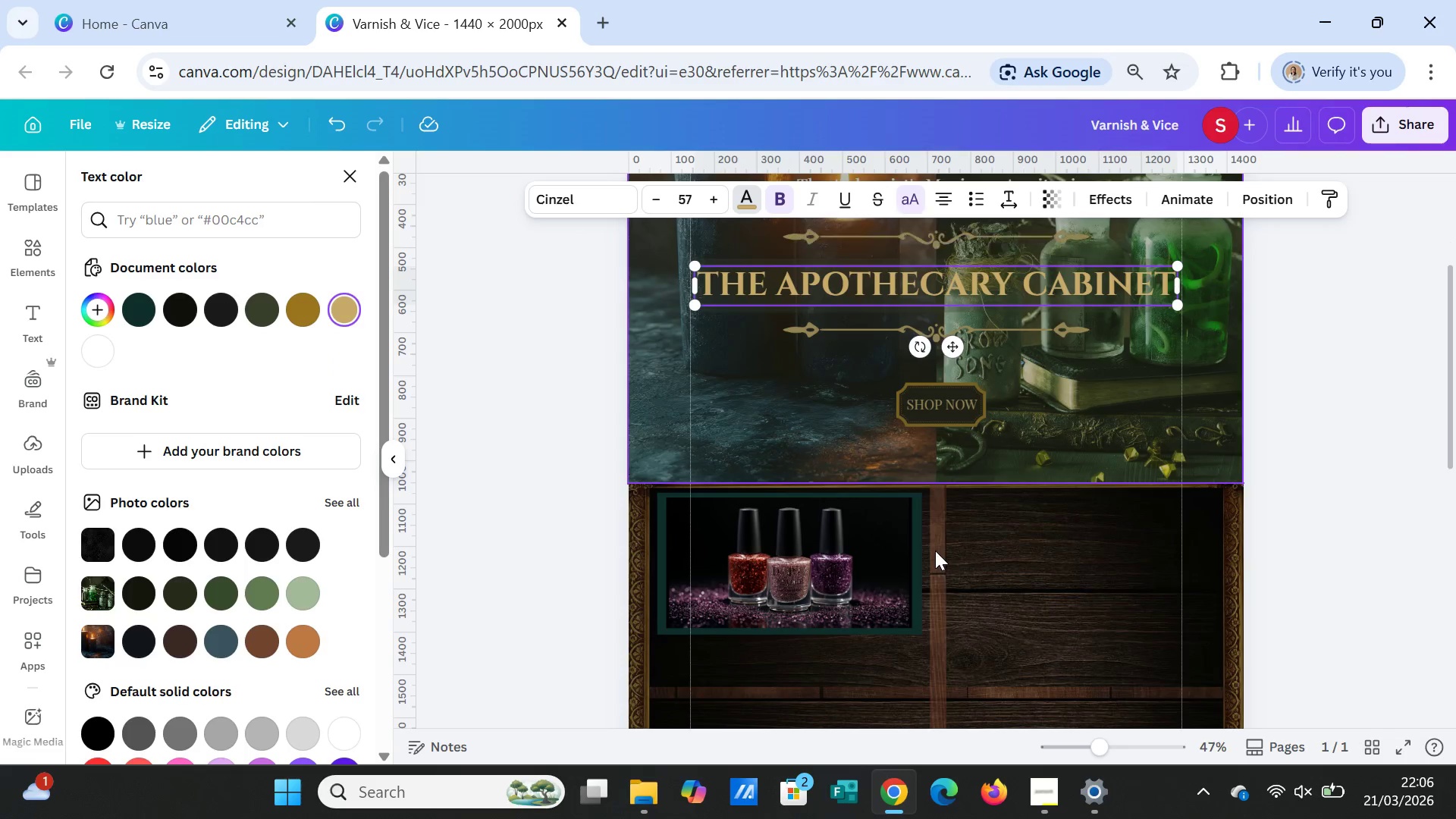 
scroll: coordinate [935, 551], scroll_direction: down, amount: 2.0
 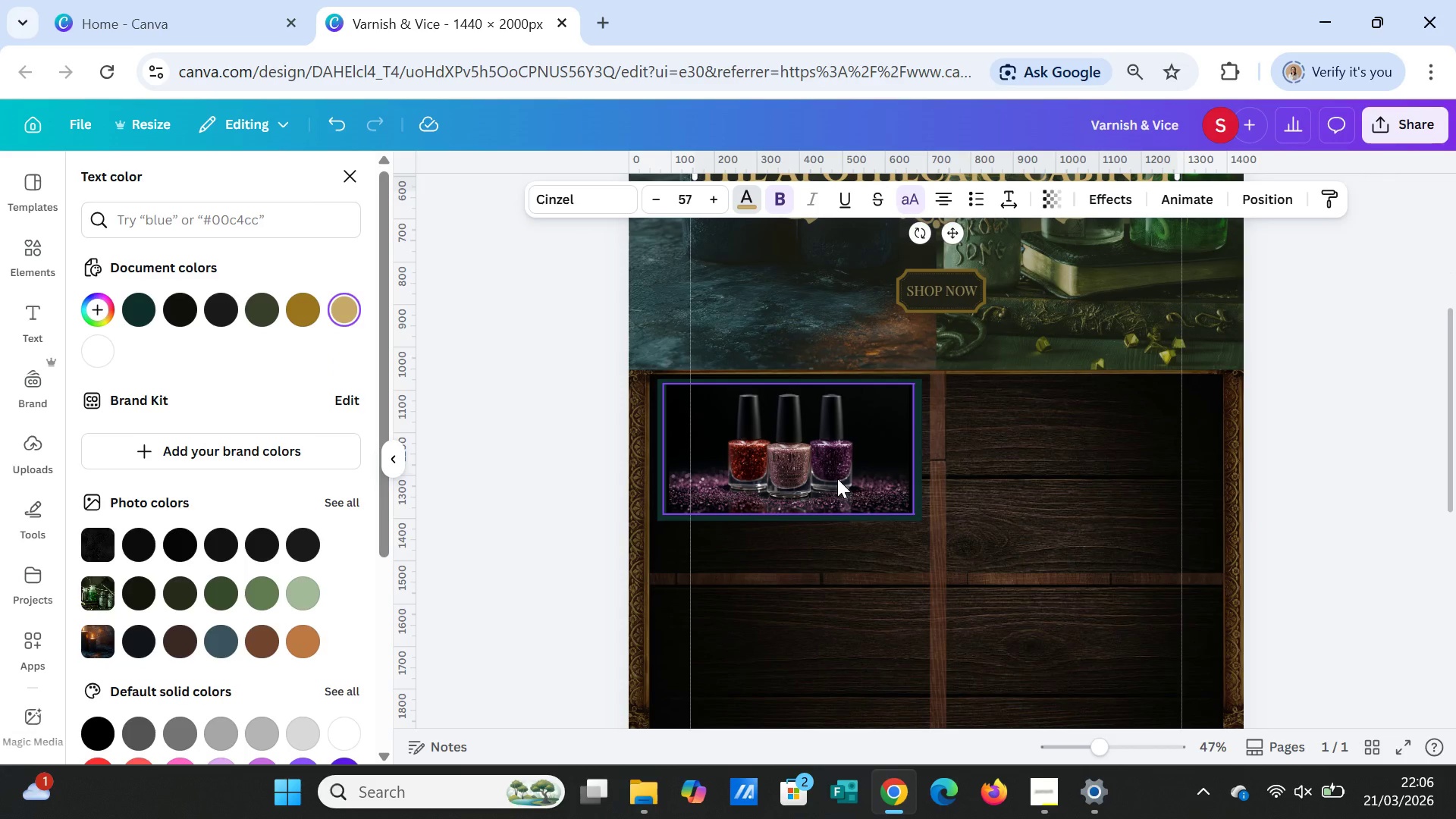 
left_click([837, 479])
 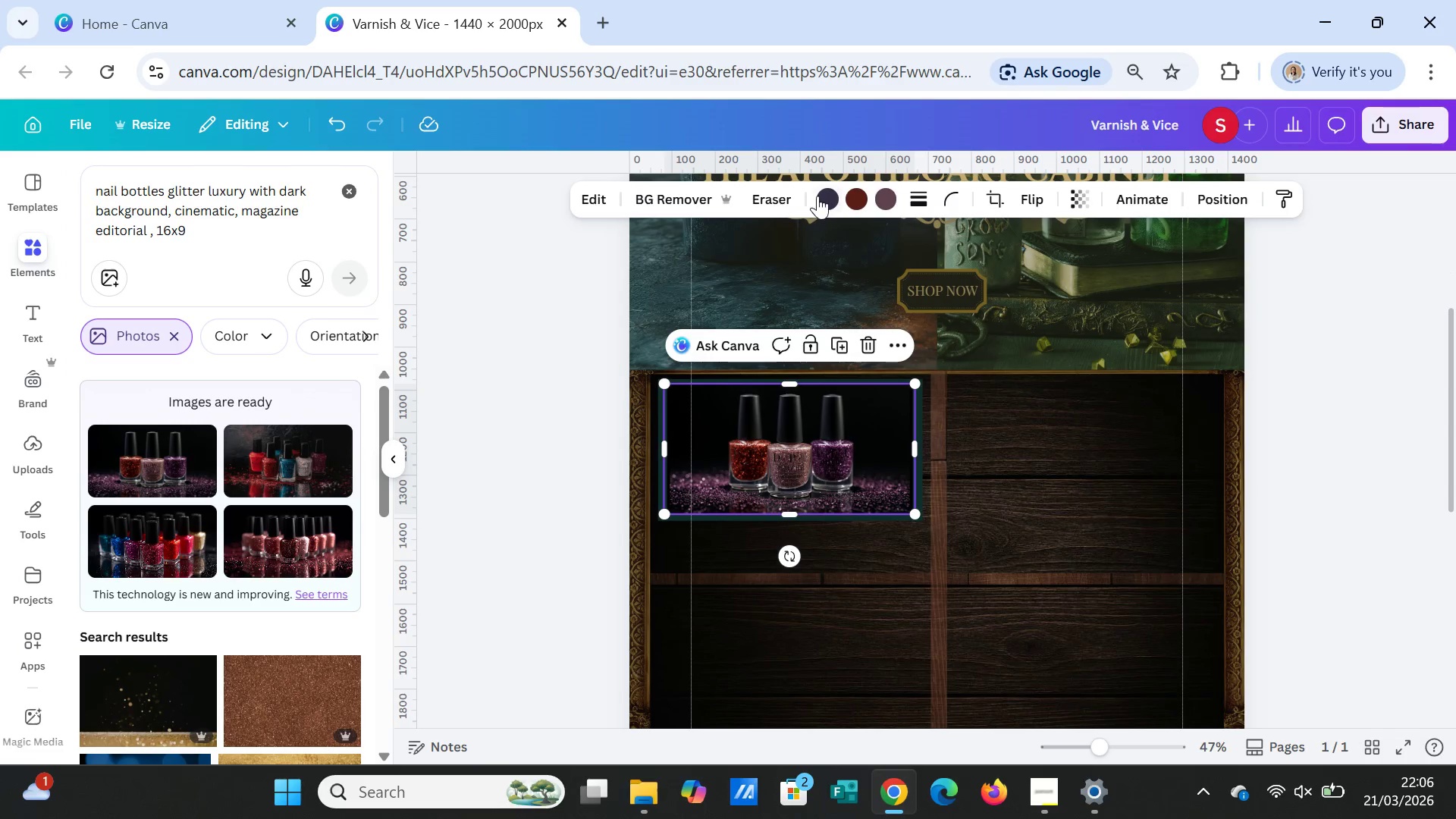 
left_click([824, 196])
 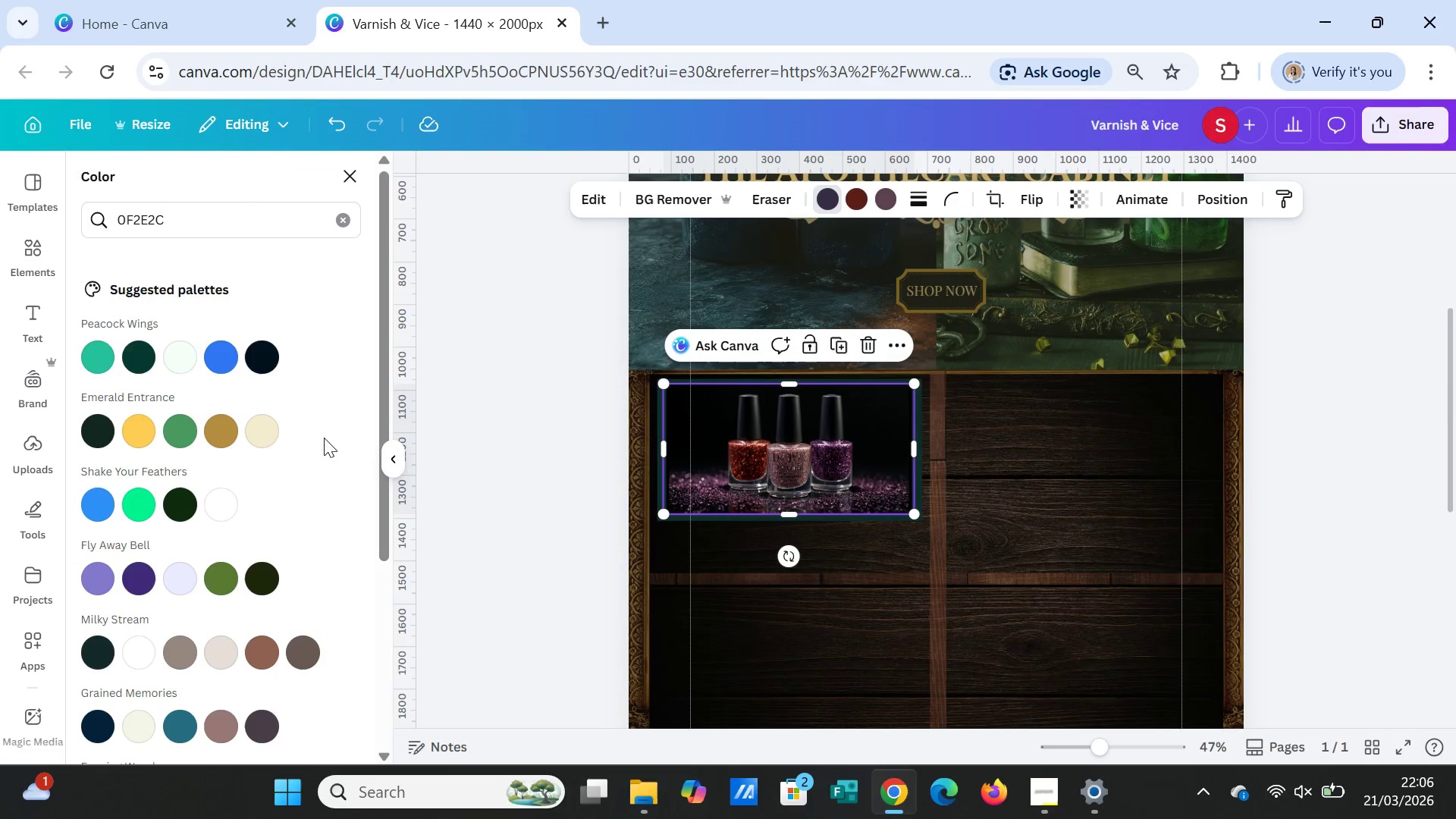 
mouse_move([224, 434])
 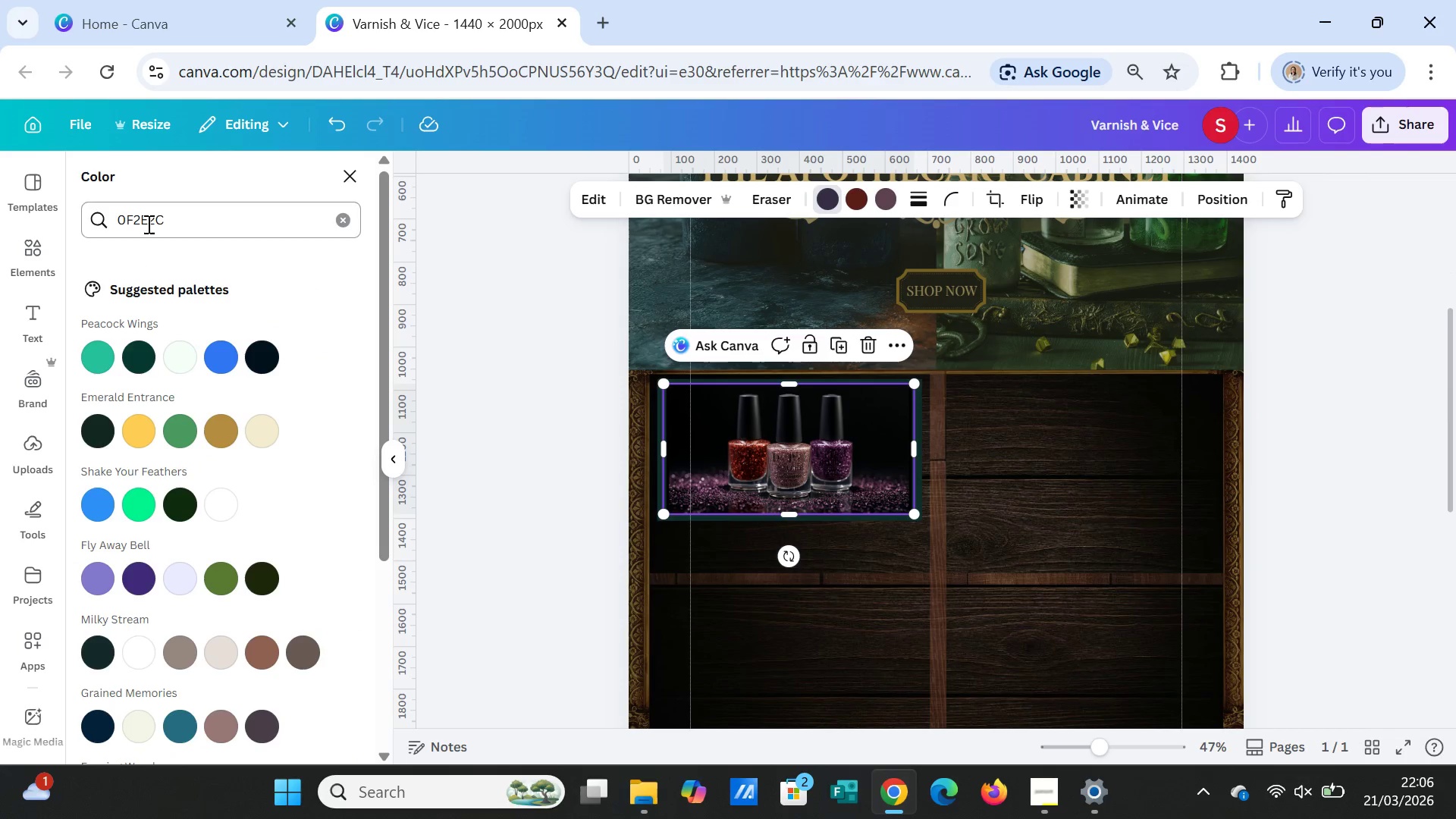 
left_click_drag(start_coordinate=[186, 218], to_coordinate=[98, 214])
 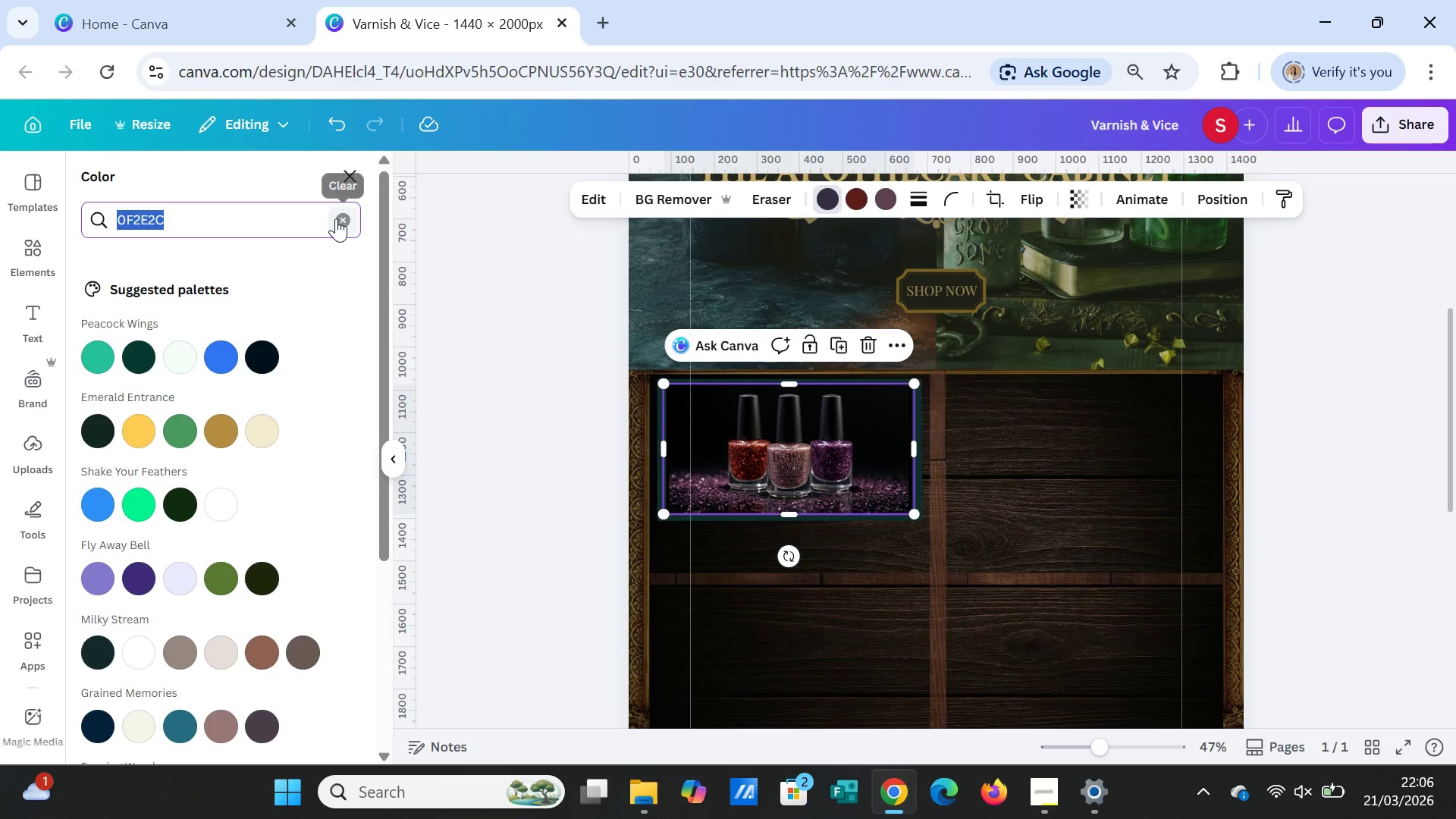 
left_click([336, 218])
 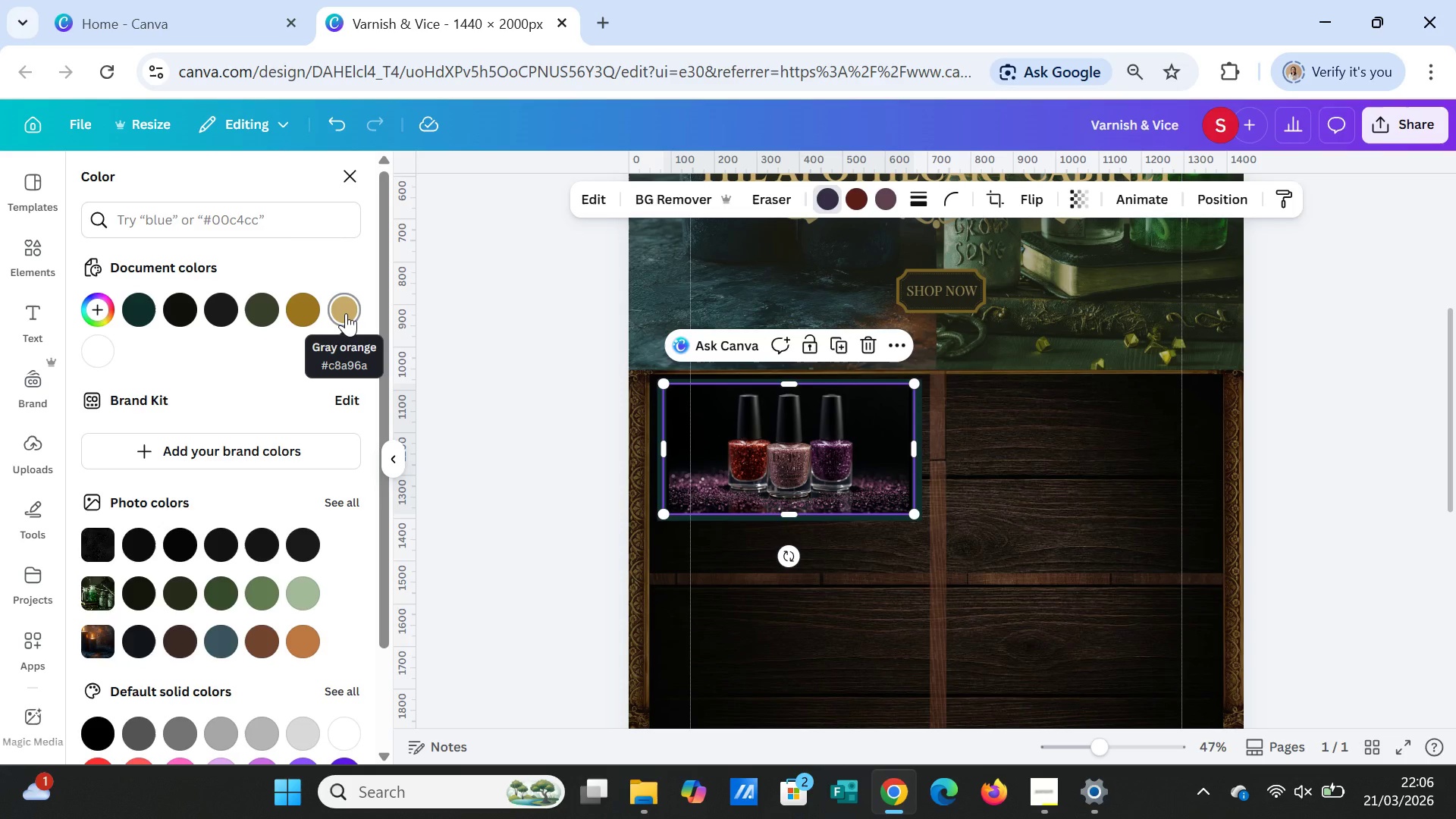 
left_click([346, 313])
 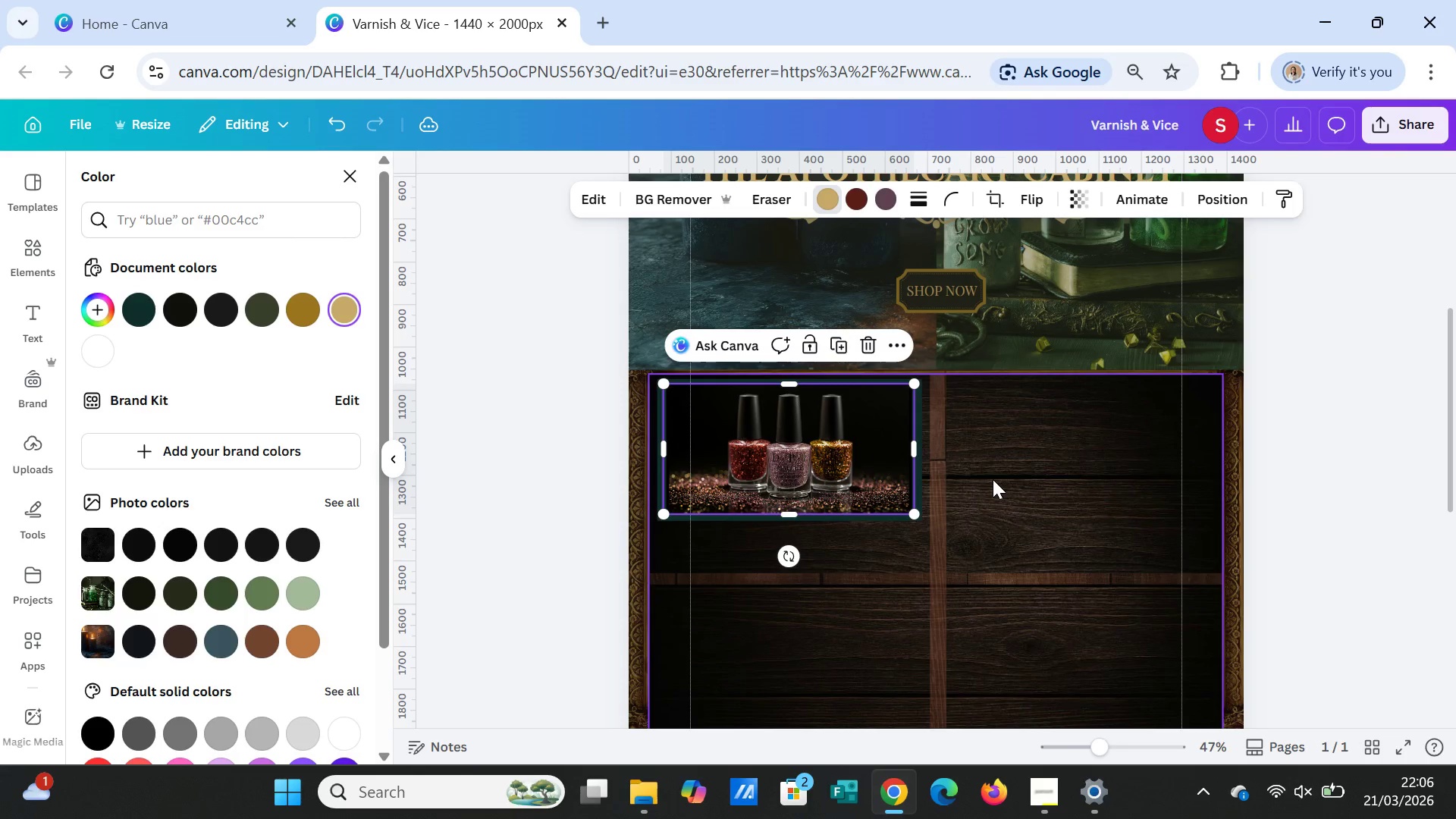 
left_click([993, 479])
 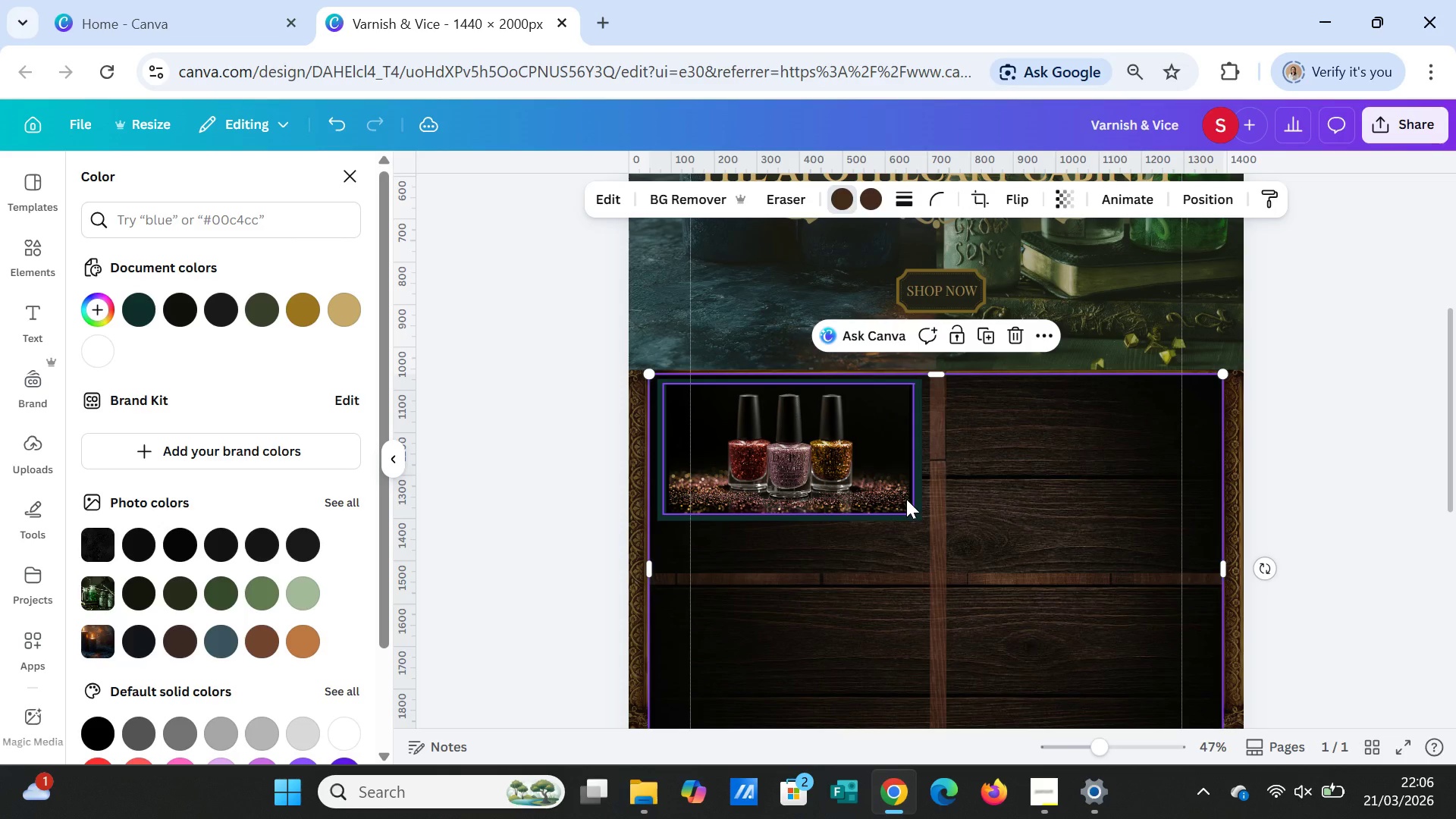 
left_click([906, 499])
 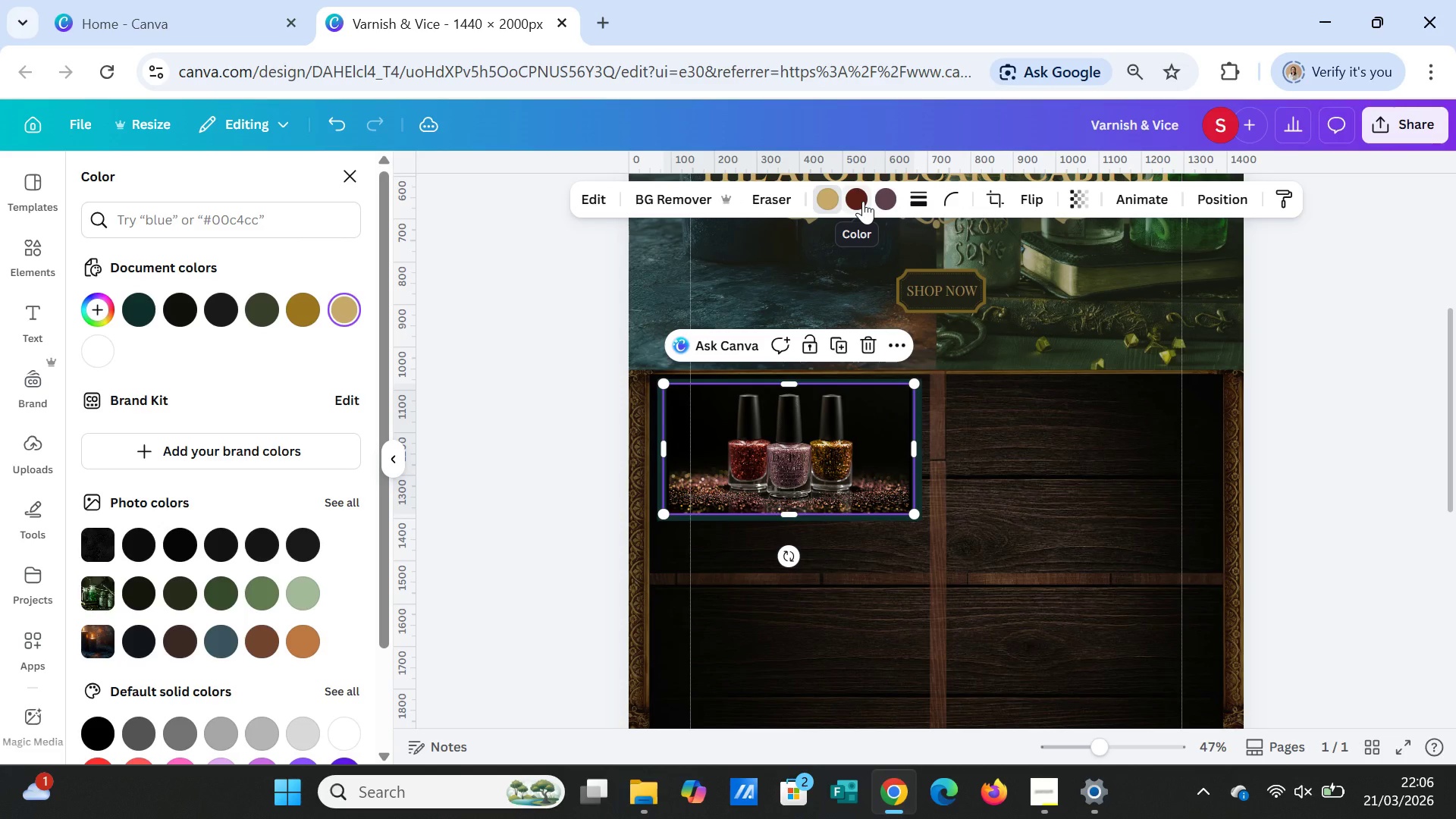 
left_click([863, 201])
 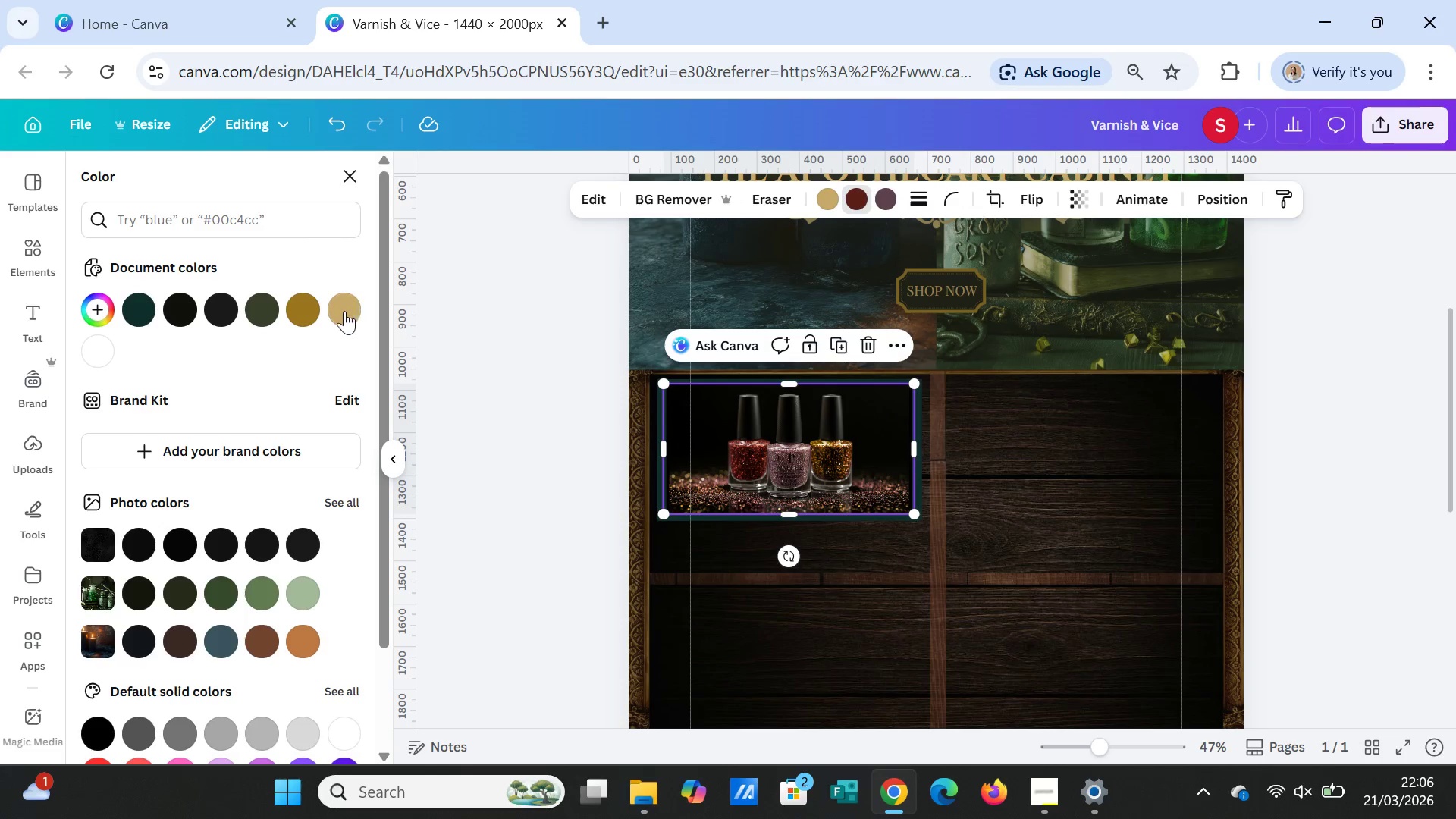 
left_click([344, 311])
 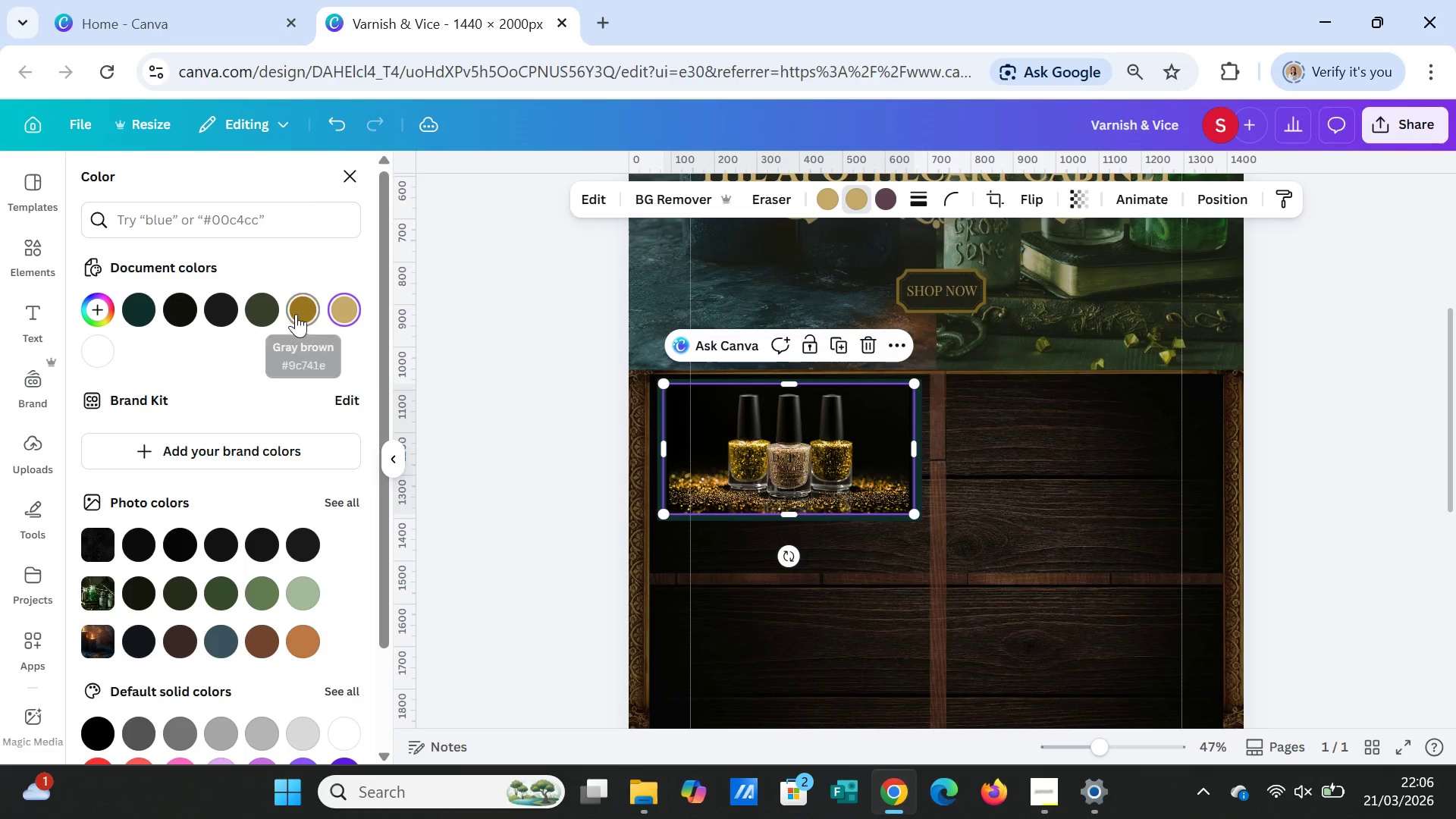 
left_click([294, 313])
 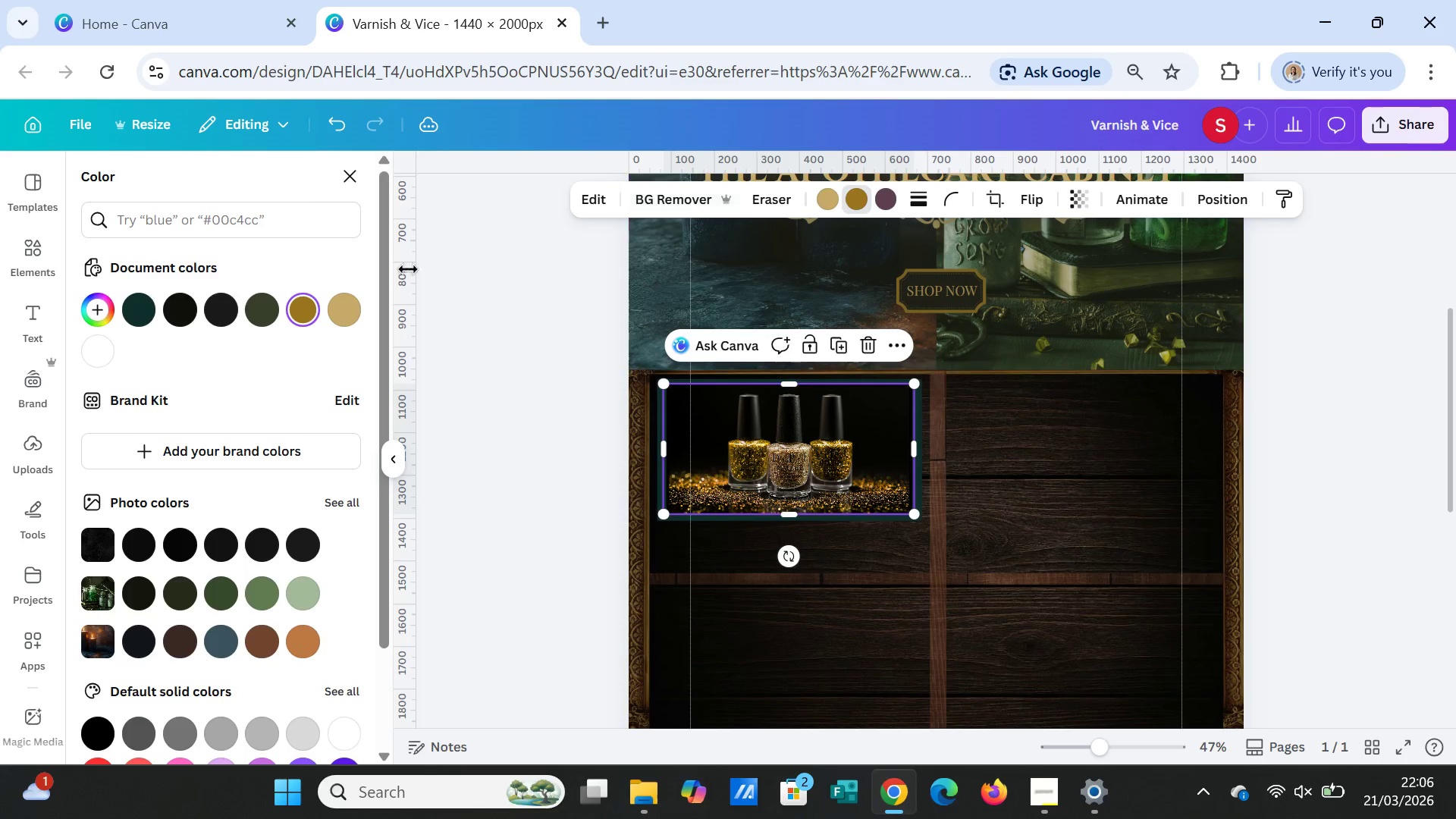 
left_click([257, 306])
 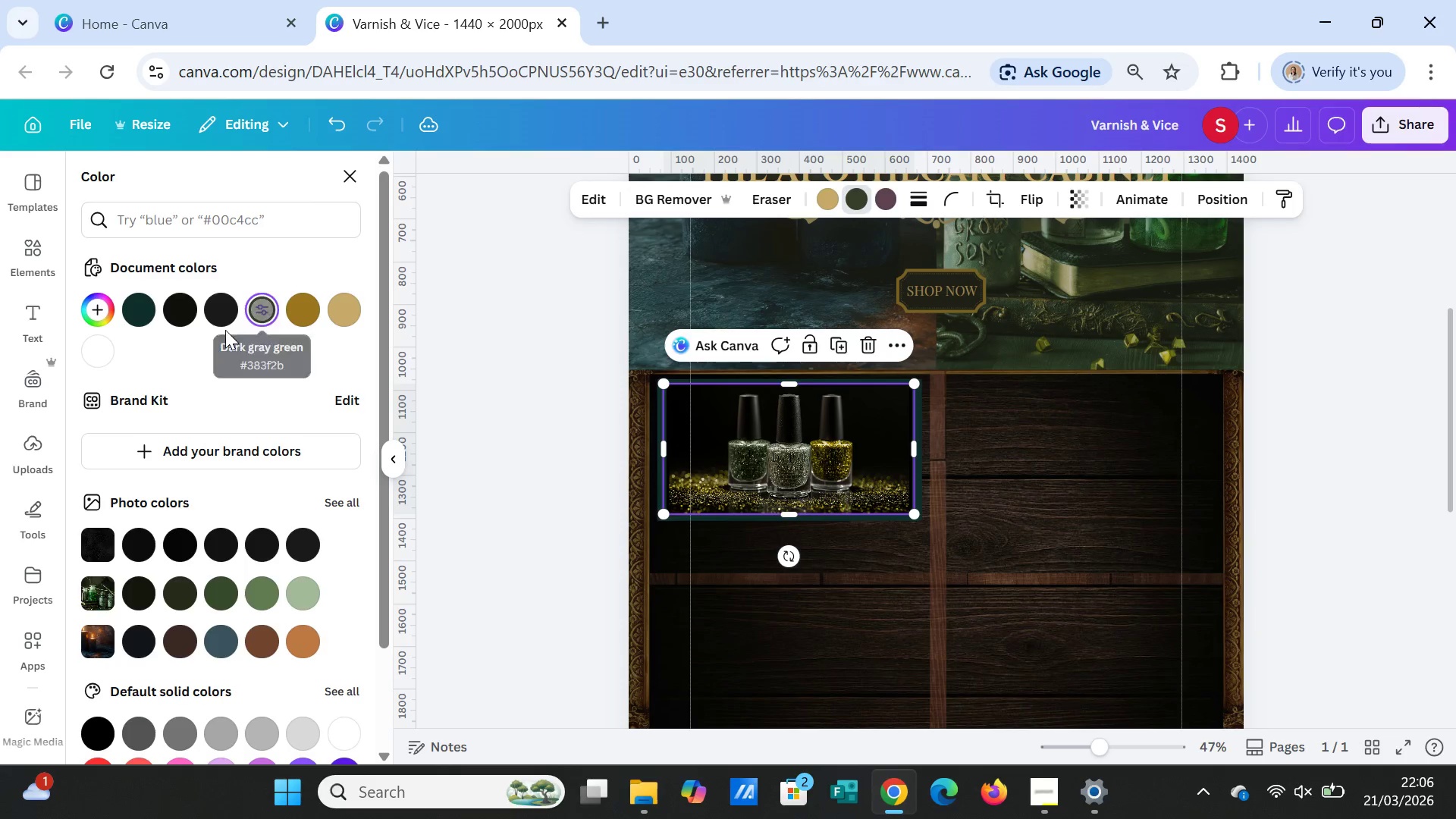 
left_click([209, 311])
 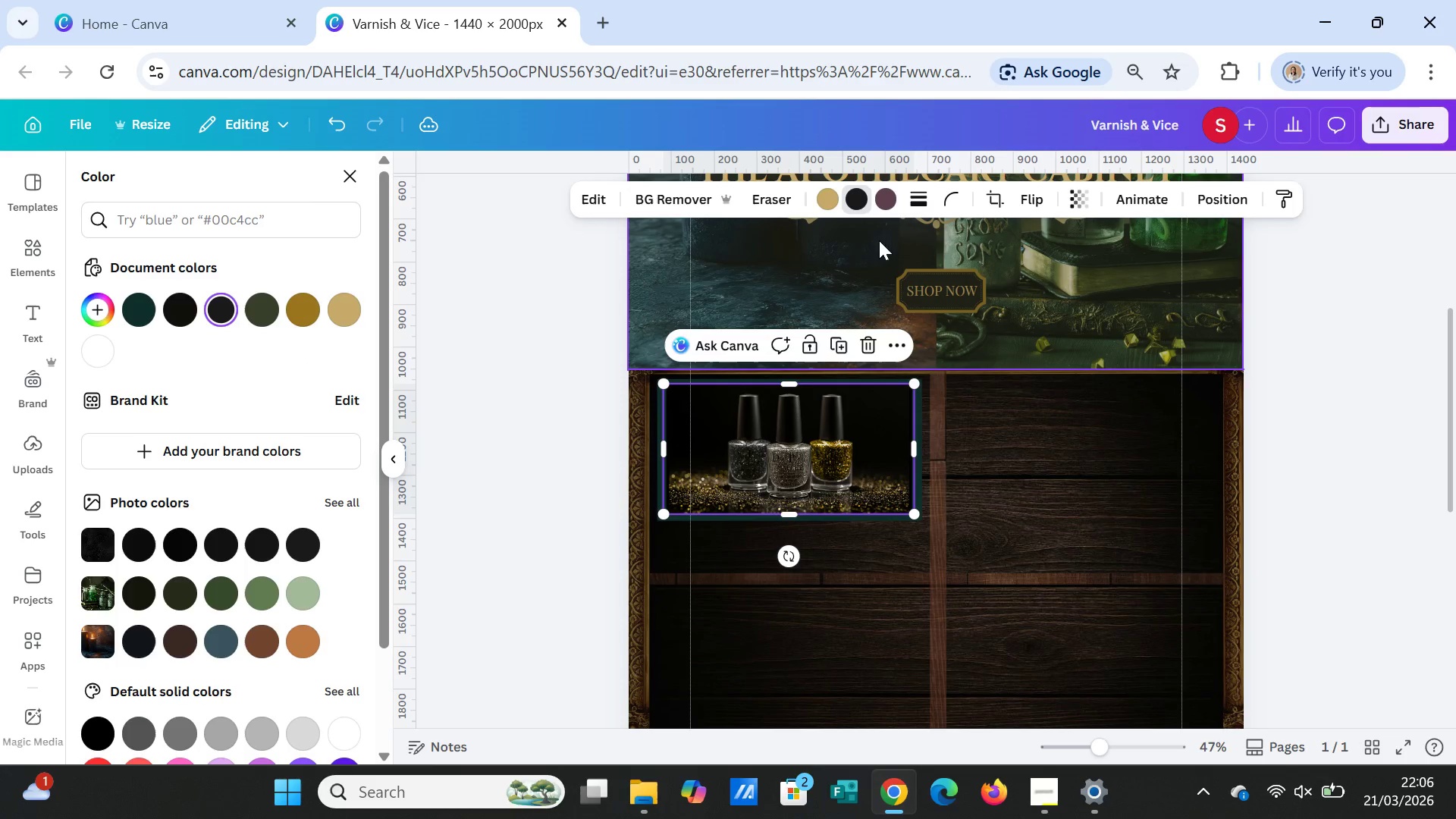 
left_click([892, 196])
 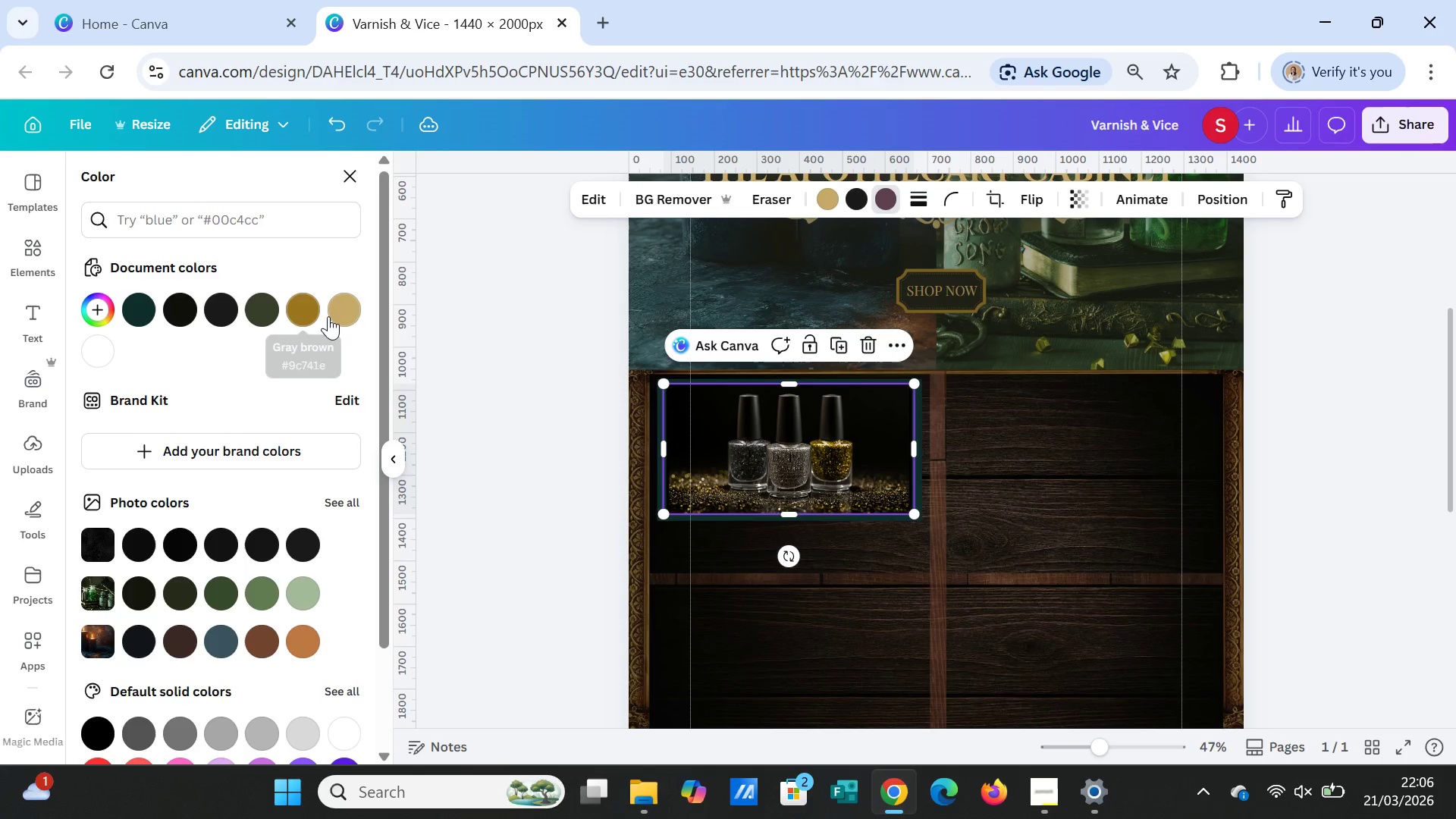 
left_click([337, 316])
 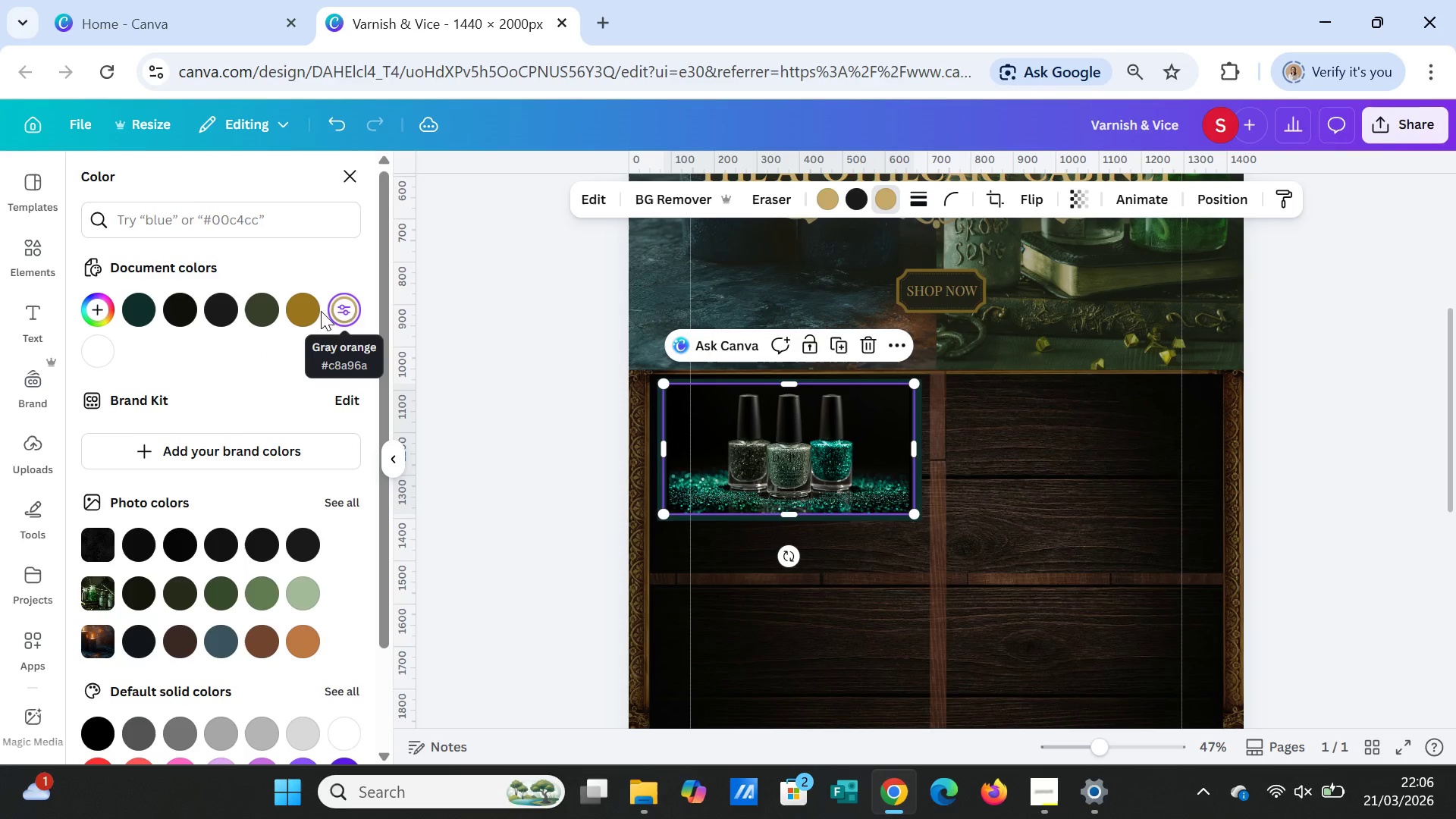 
left_click([305, 305])
 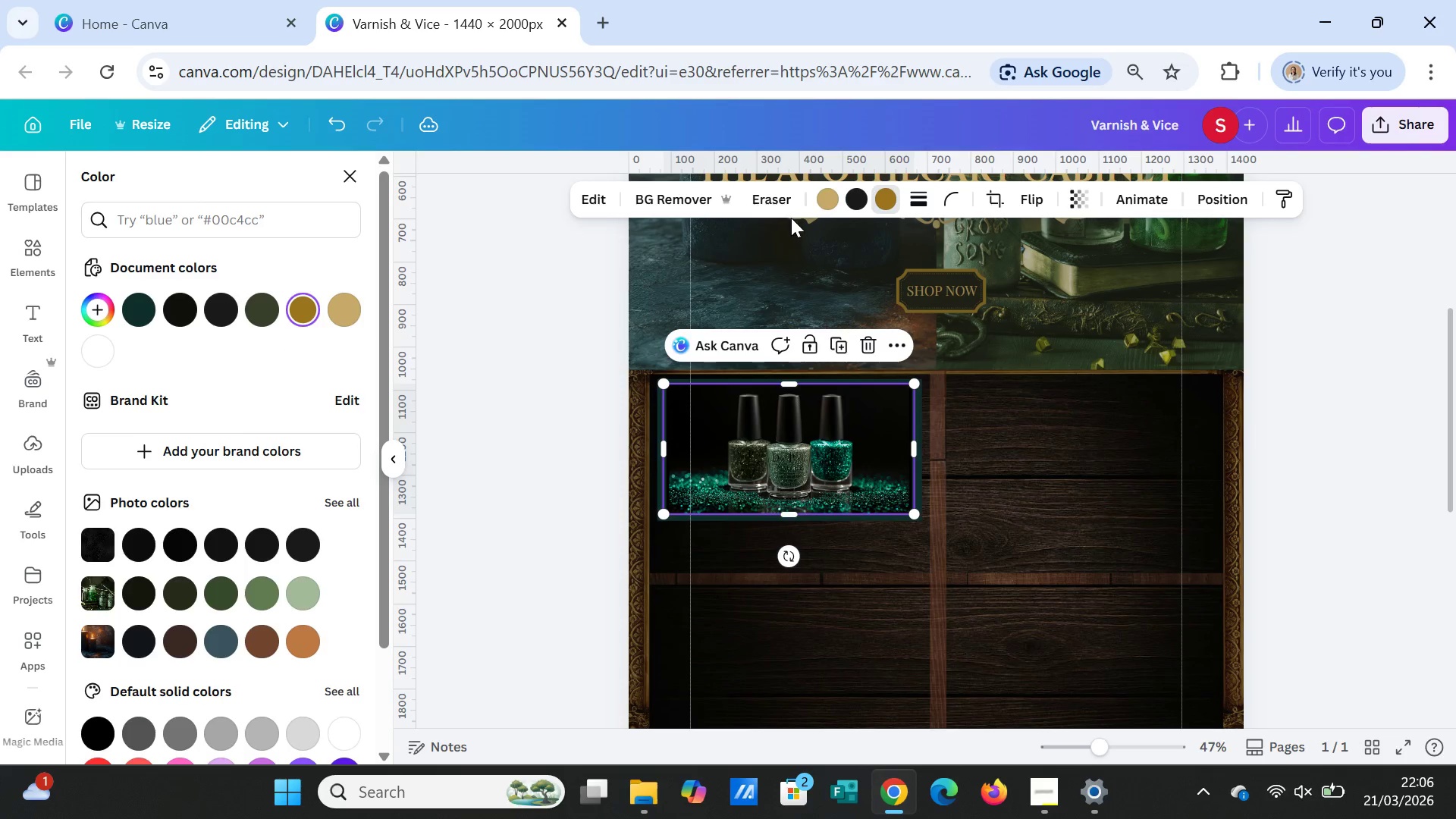 
left_click([860, 202])
 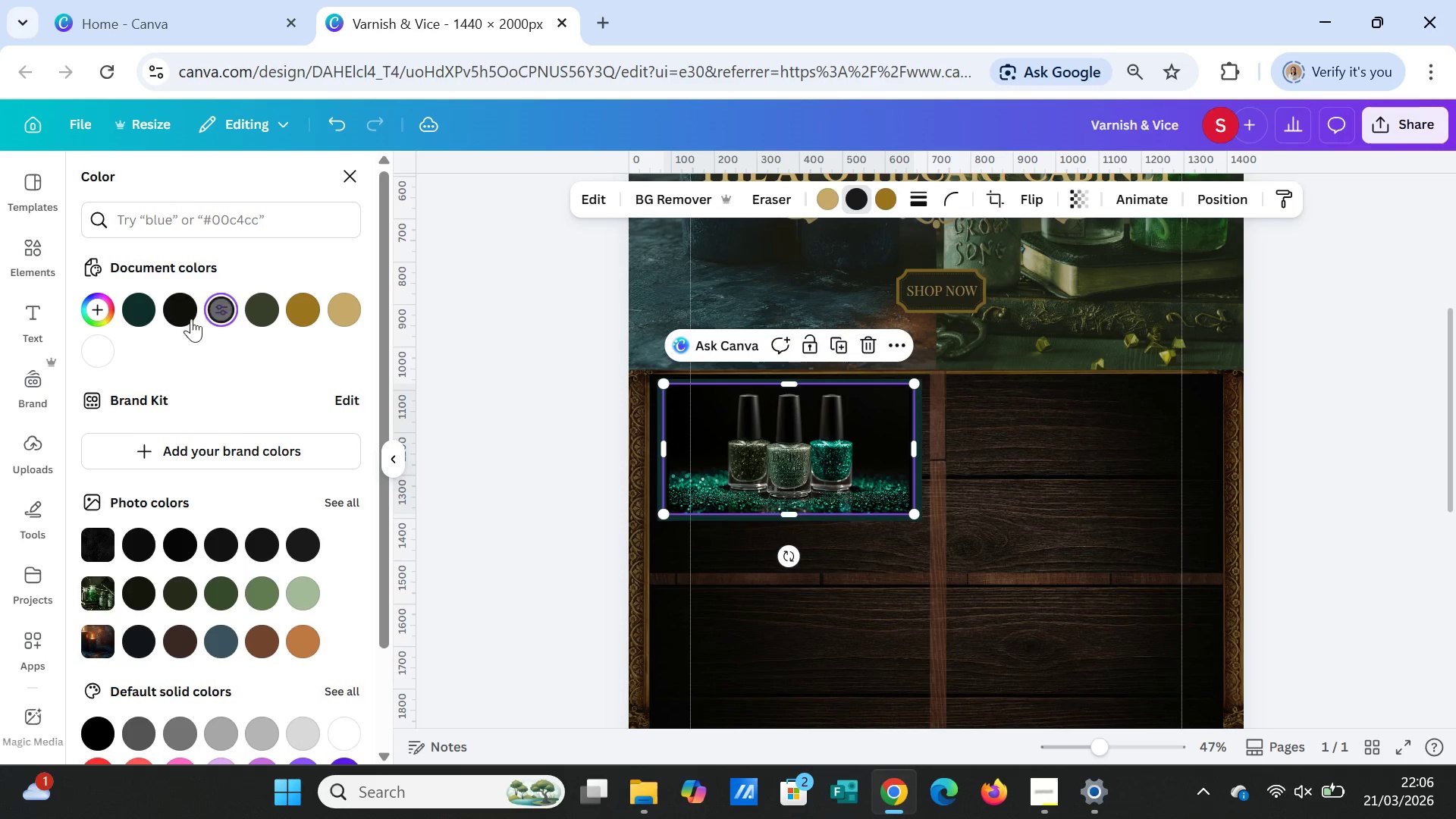 
left_click([184, 312])
 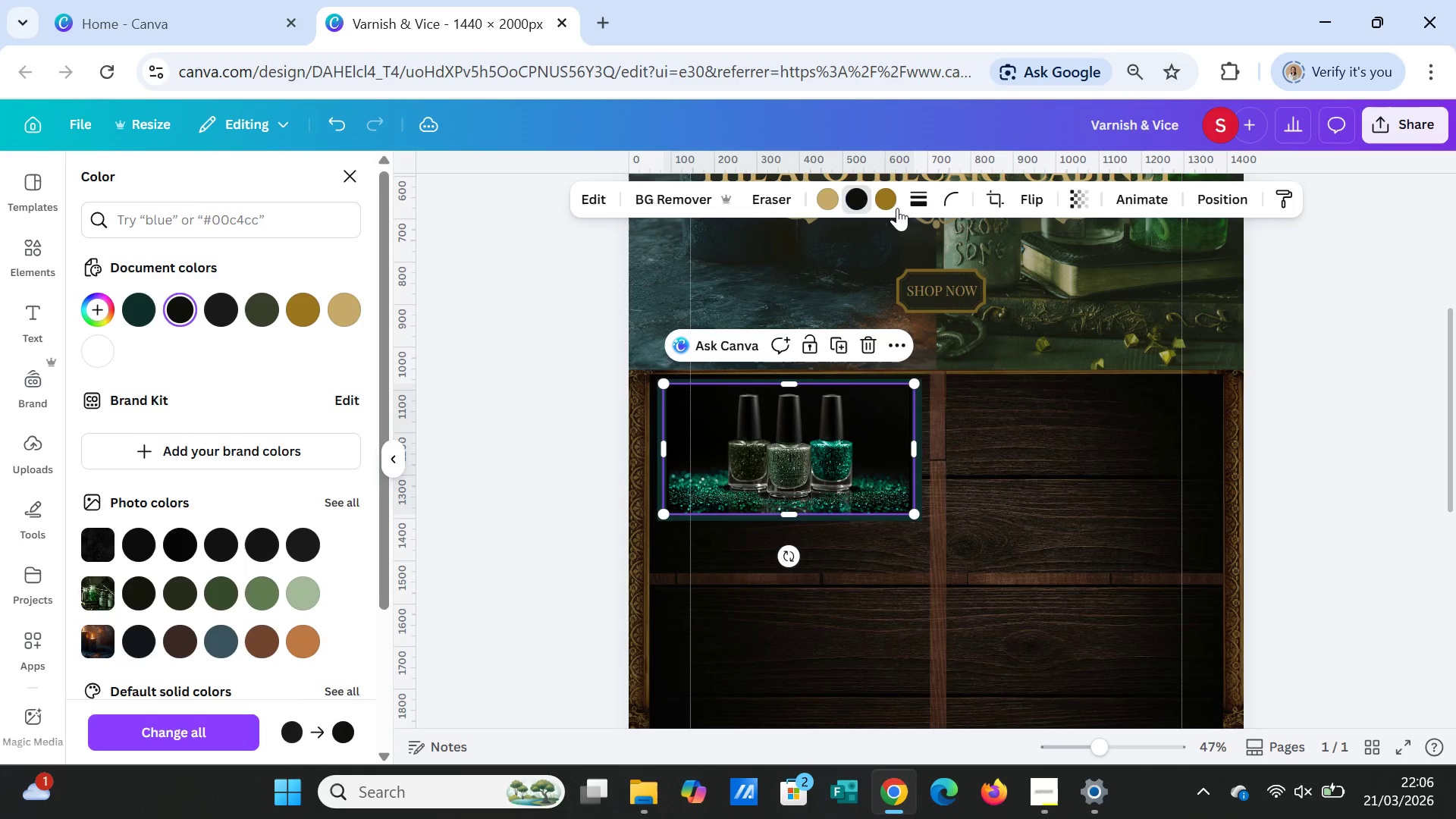 
left_click([893, 202])
 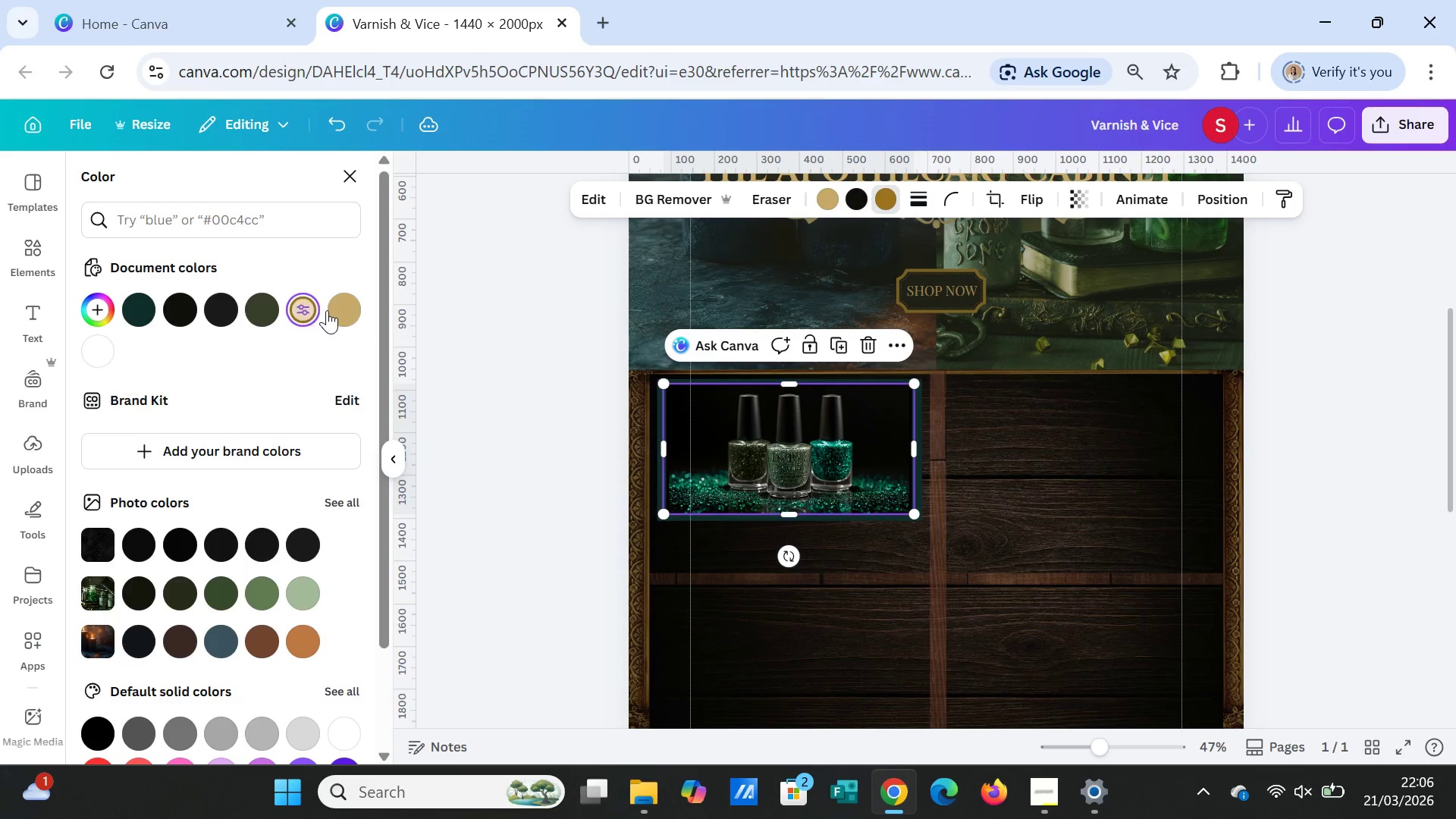 
mouse_move([355, 312])
 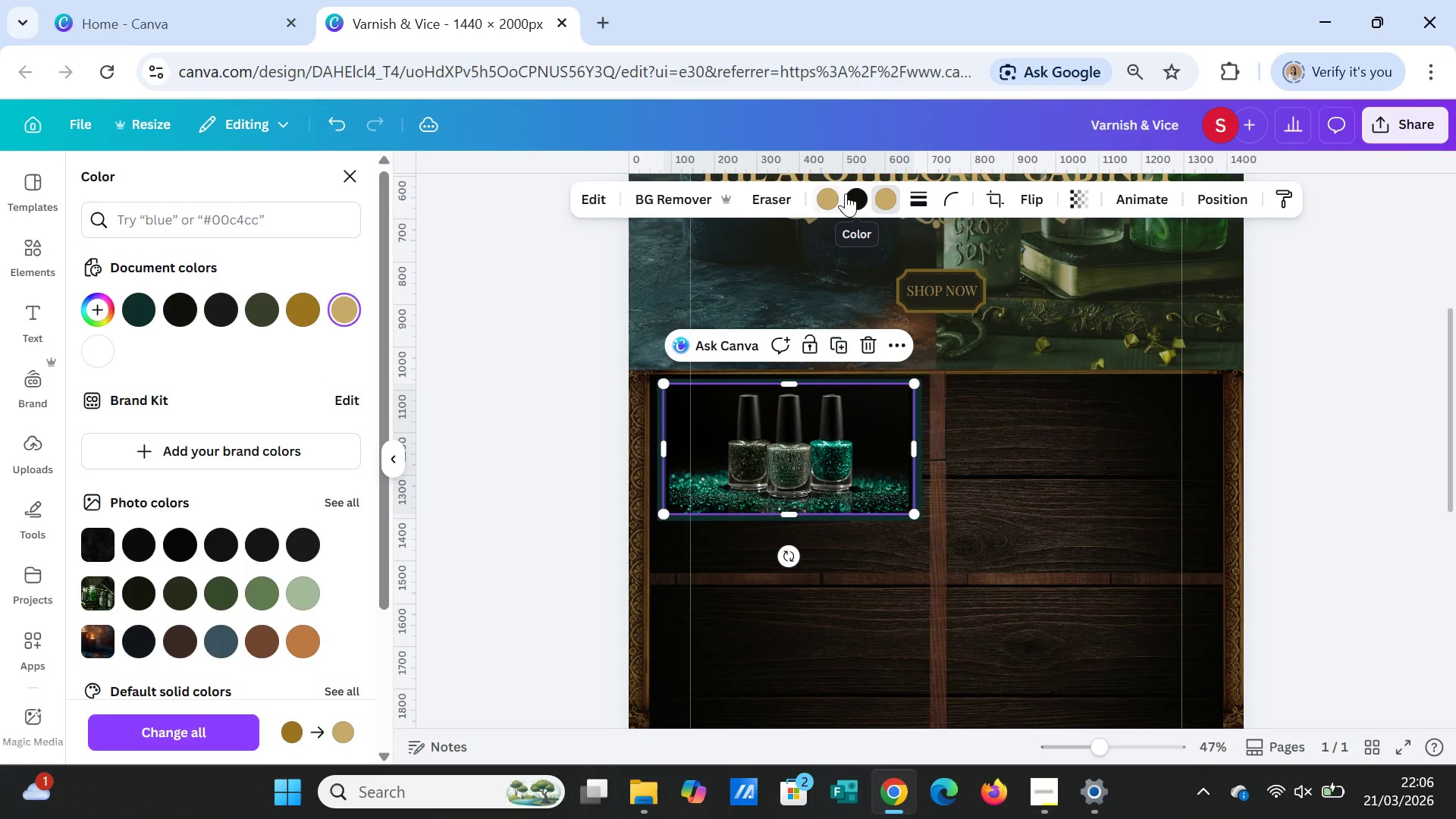 
left_click([857, 196])
 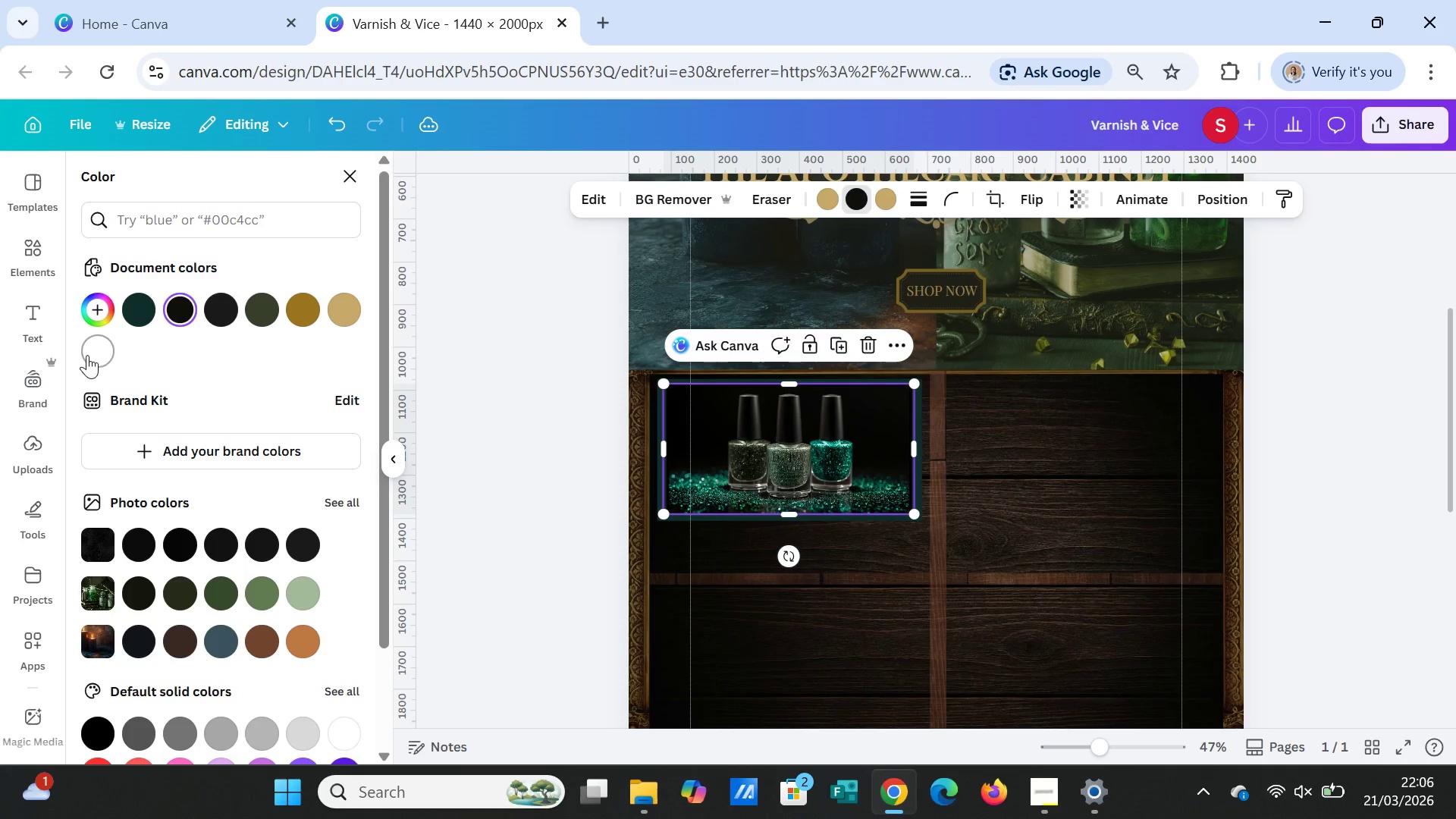 
left_click([87, 355])
 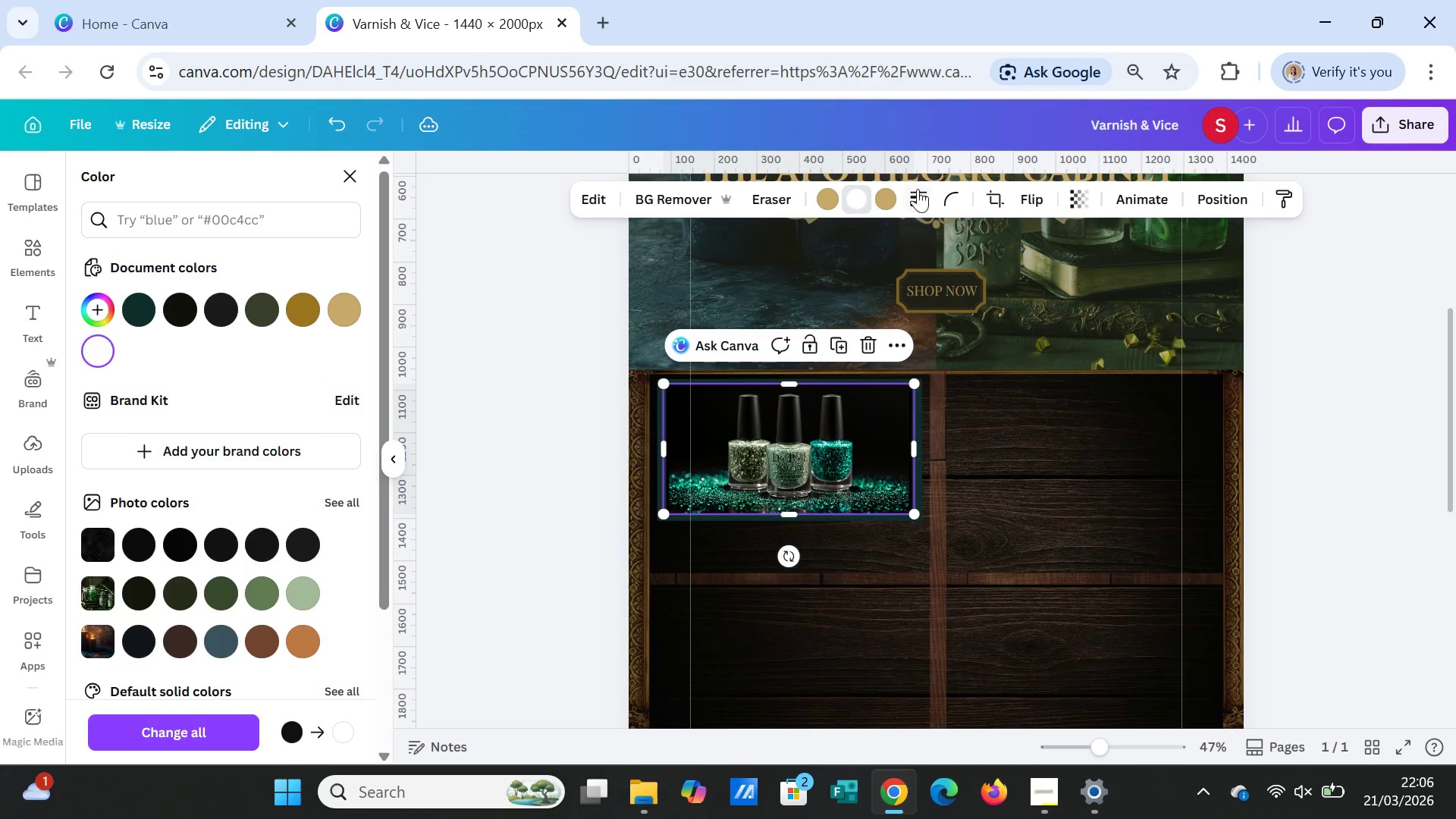 
left_click([888, 199])
 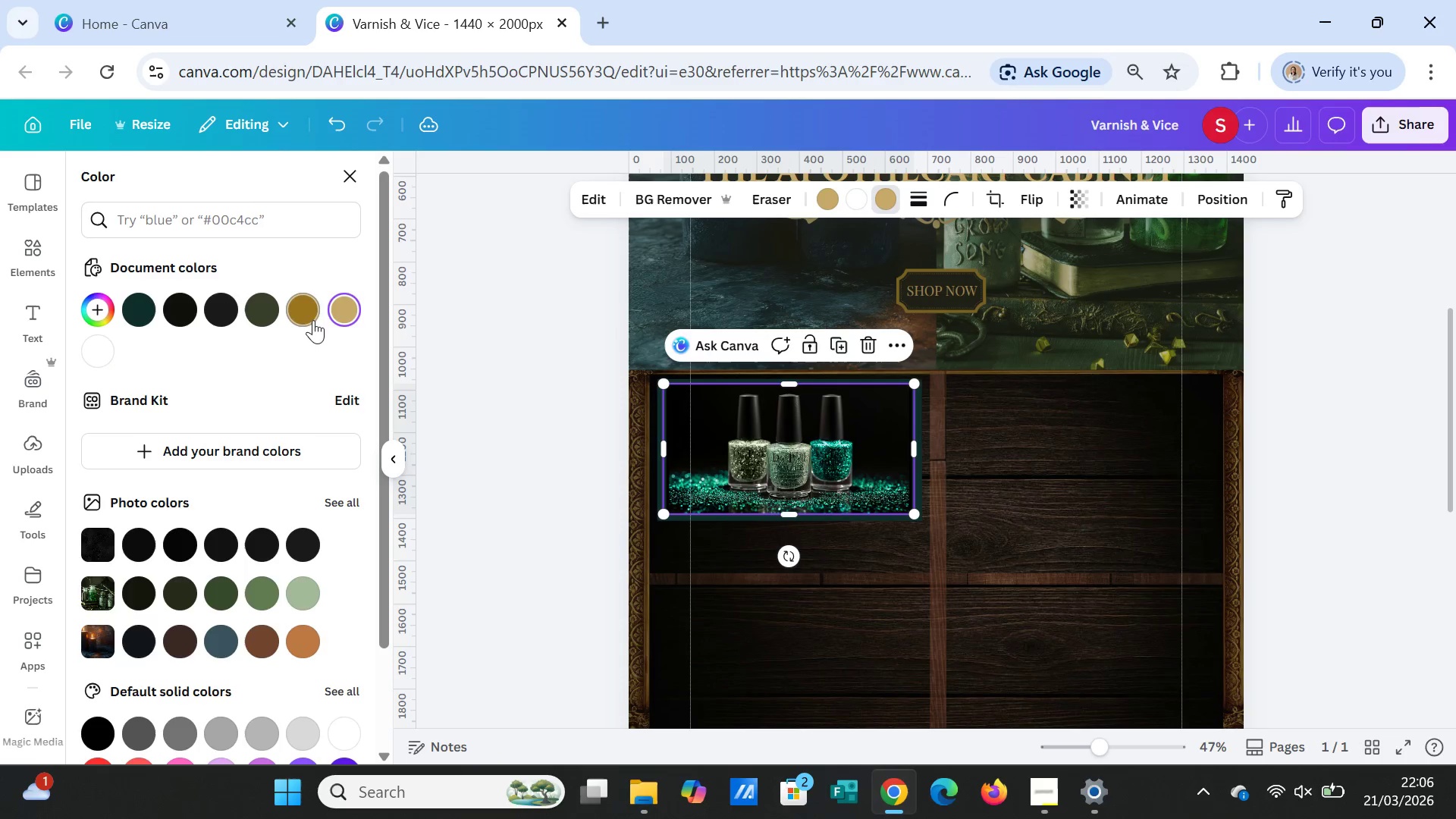 
left_click([308, 311])
 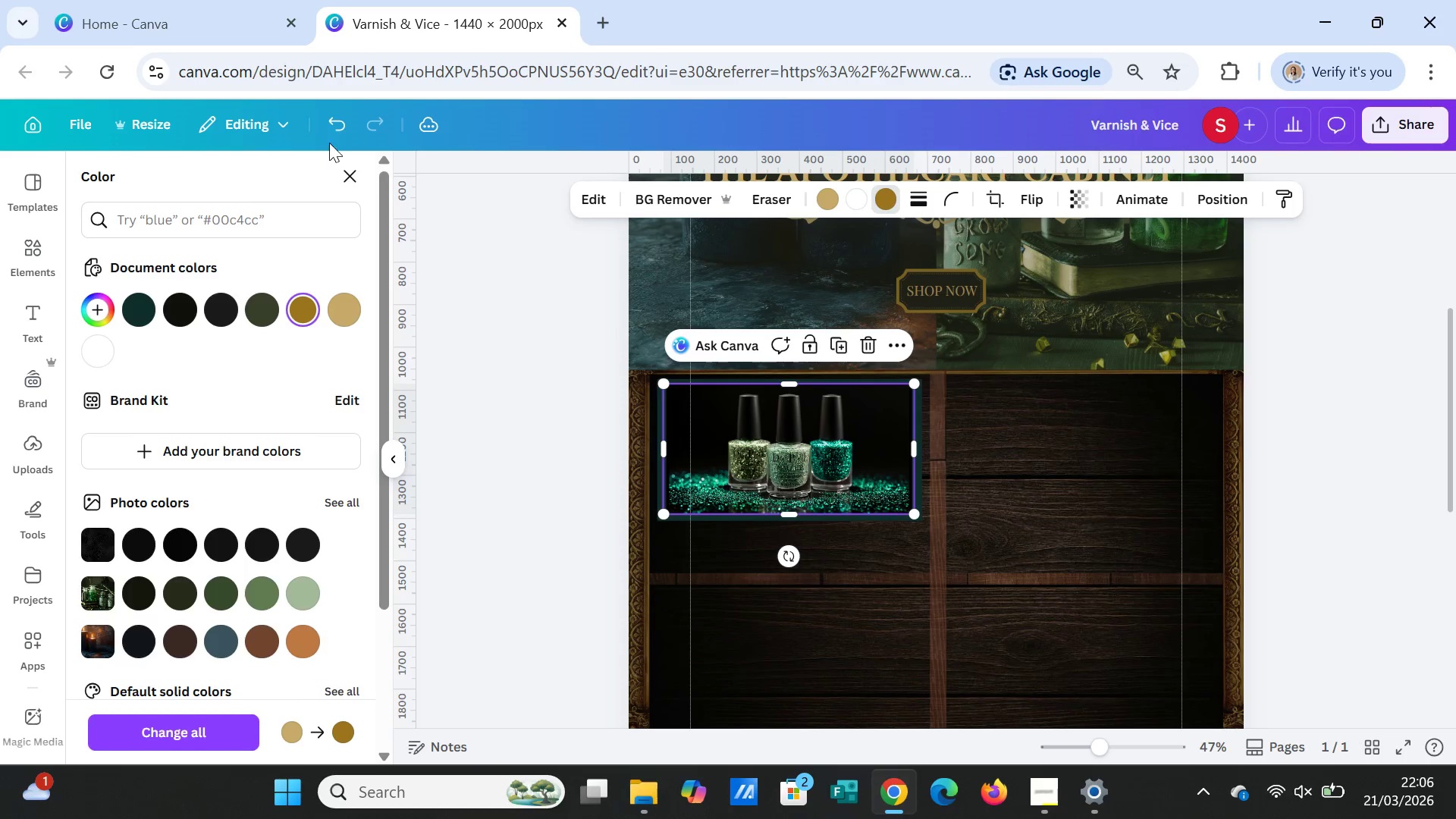 
double_click([334, 123])
 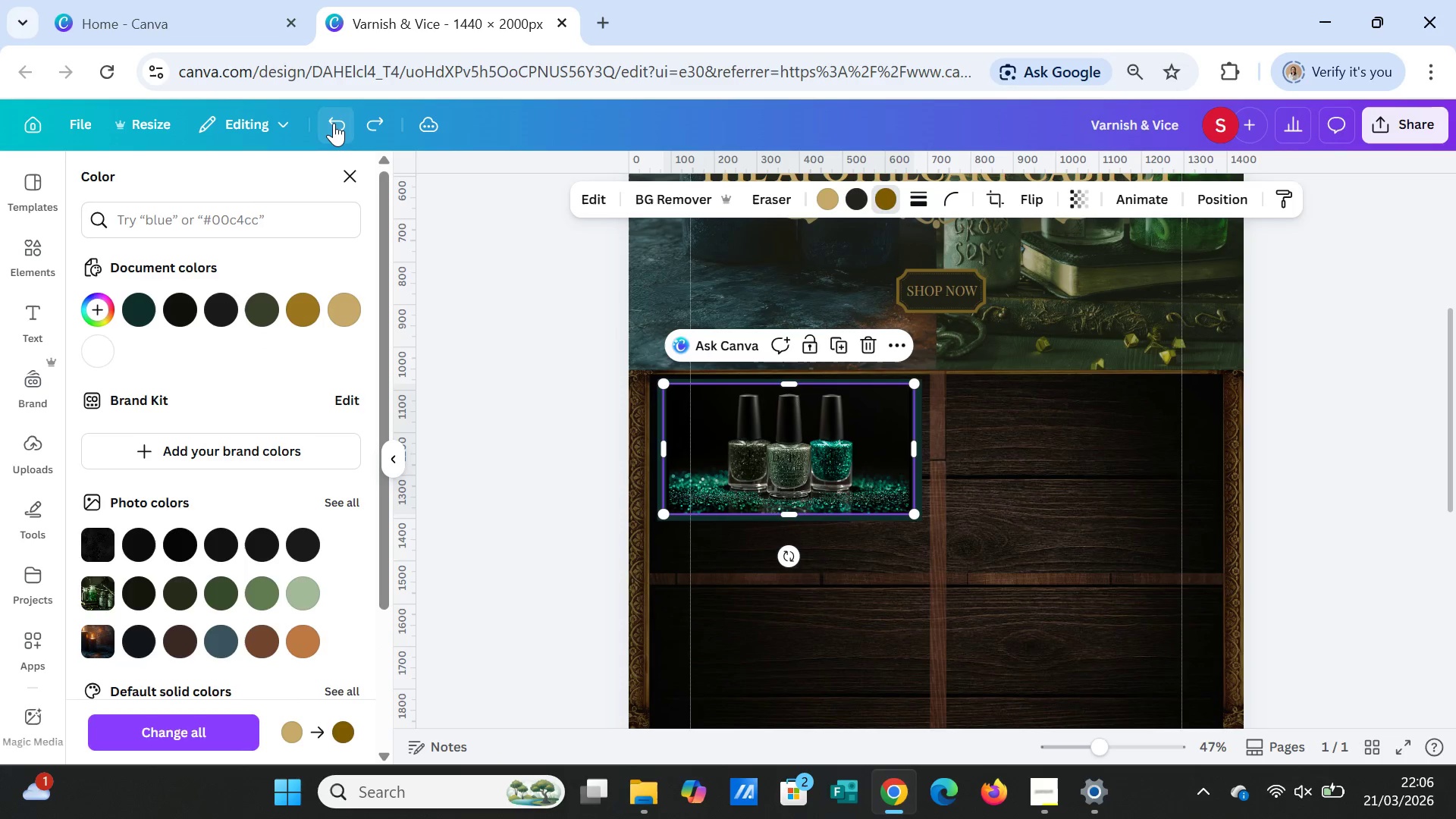 
triple_click([334, 123])
 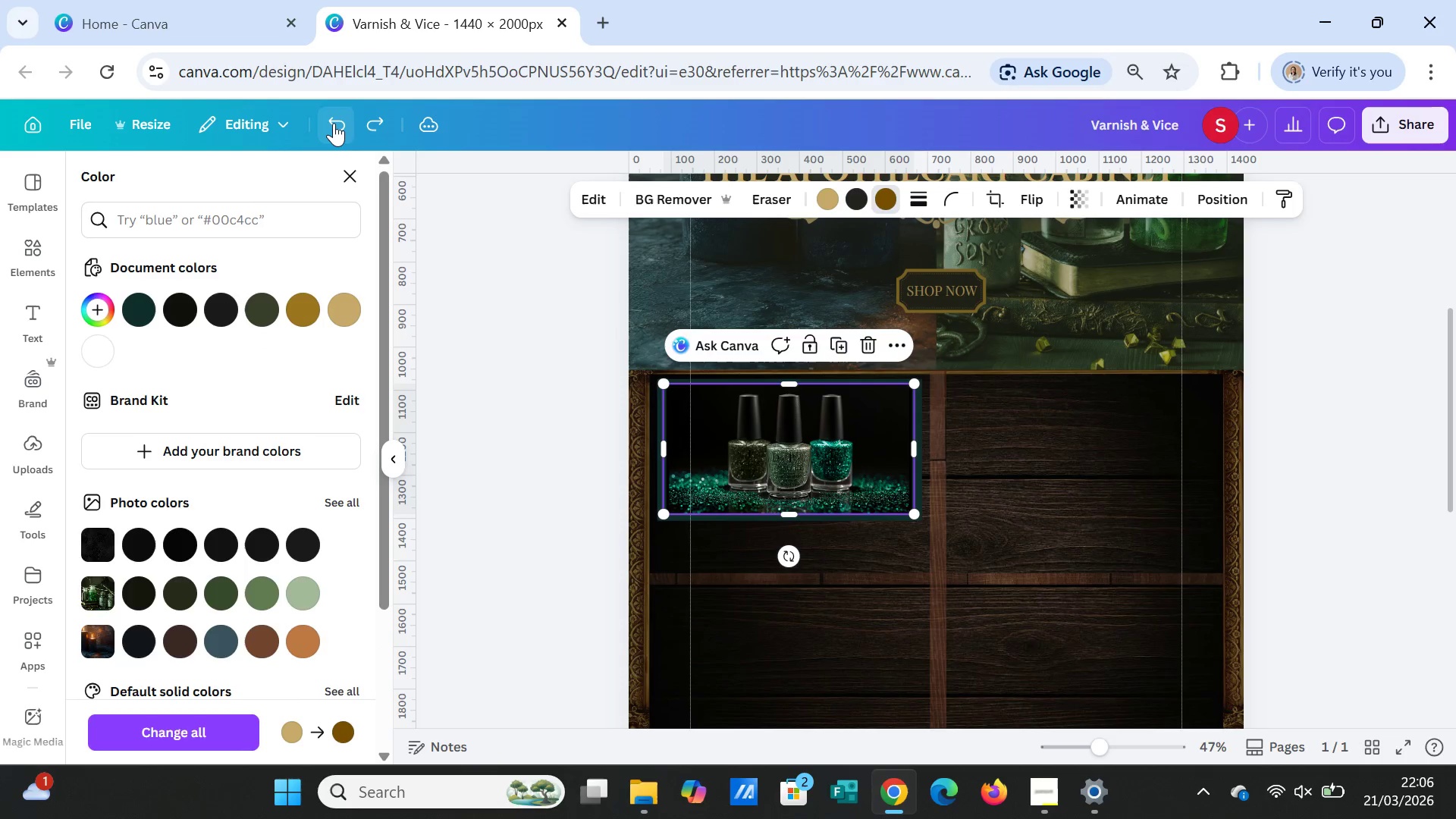 
triple_click([334, 123])
 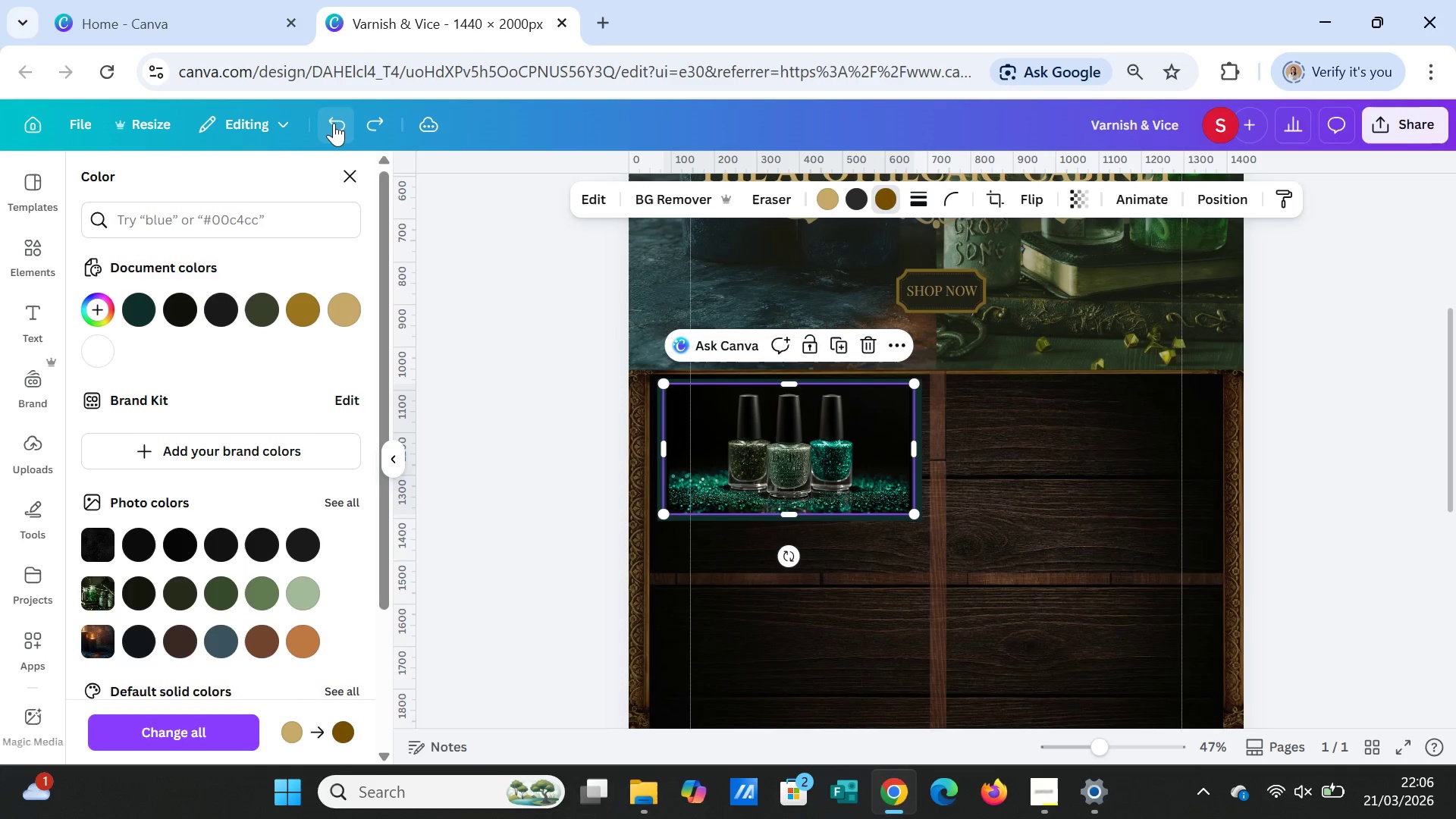 
triple_click([334, 123])
 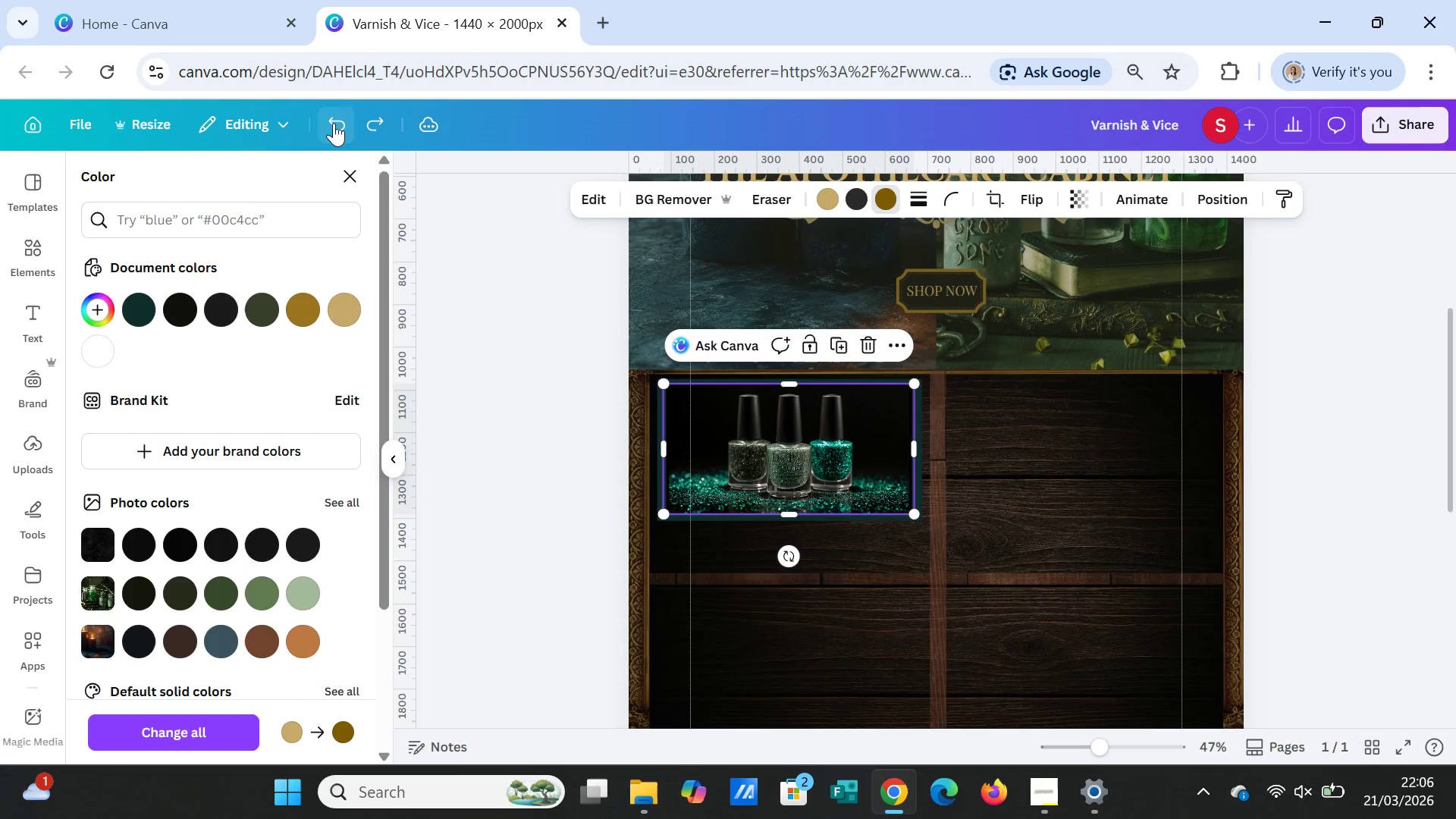 
triple_click([334, 123])
 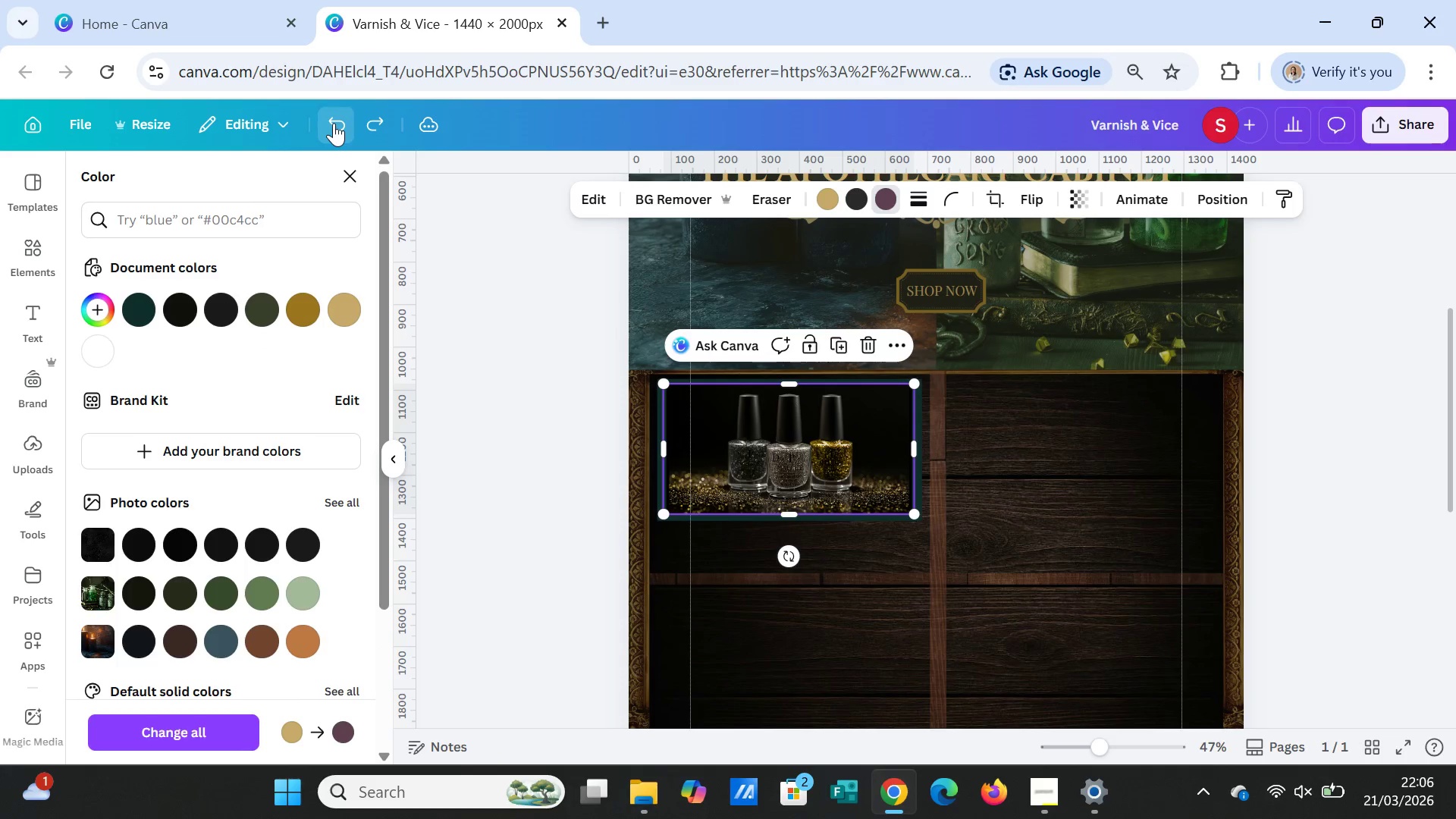 
triple_click([334, 123])
 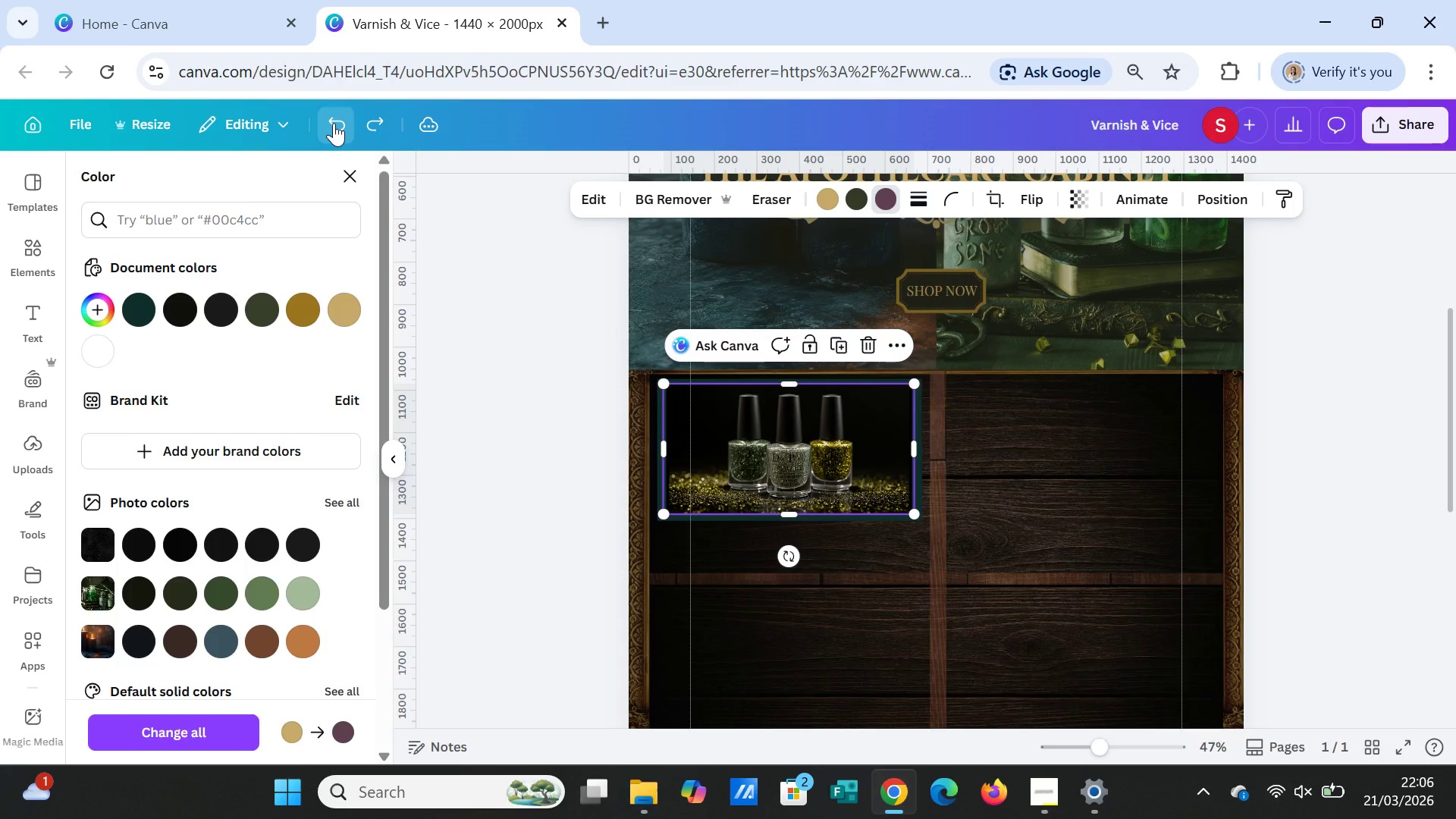 
triple_click([334, 123])
 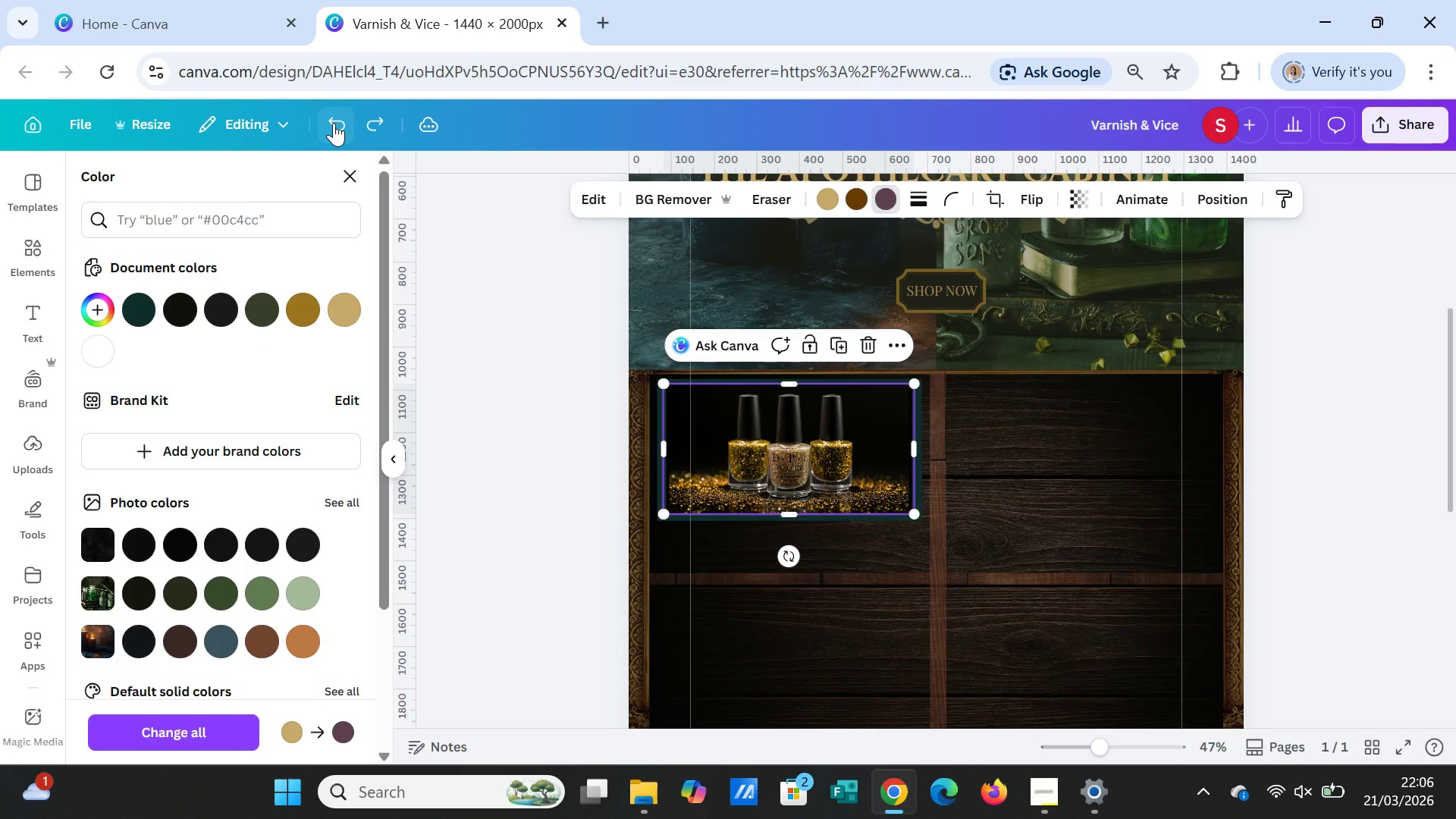 
left_click([334, 123])
 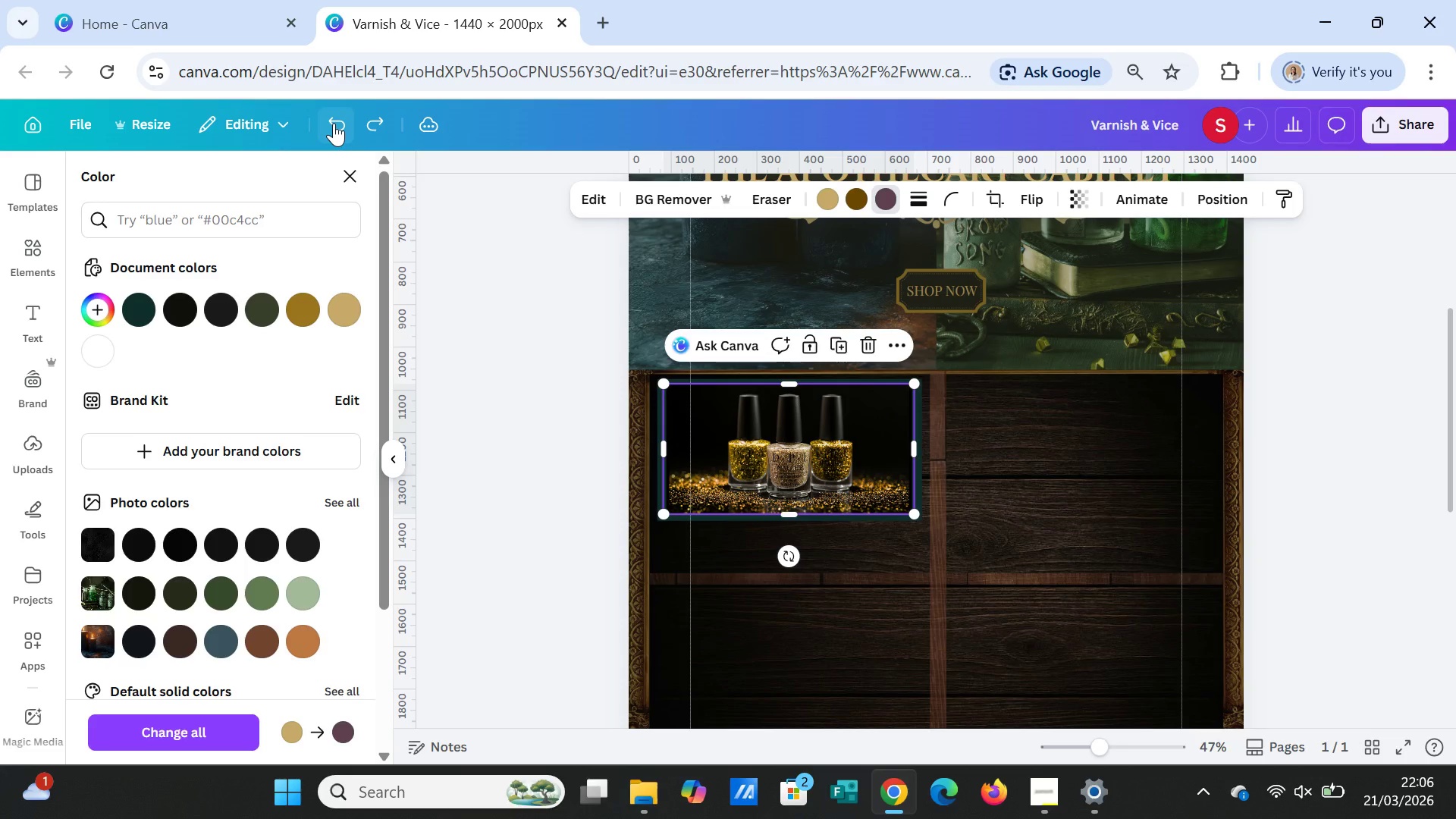 
left_click([334, 123])
 